 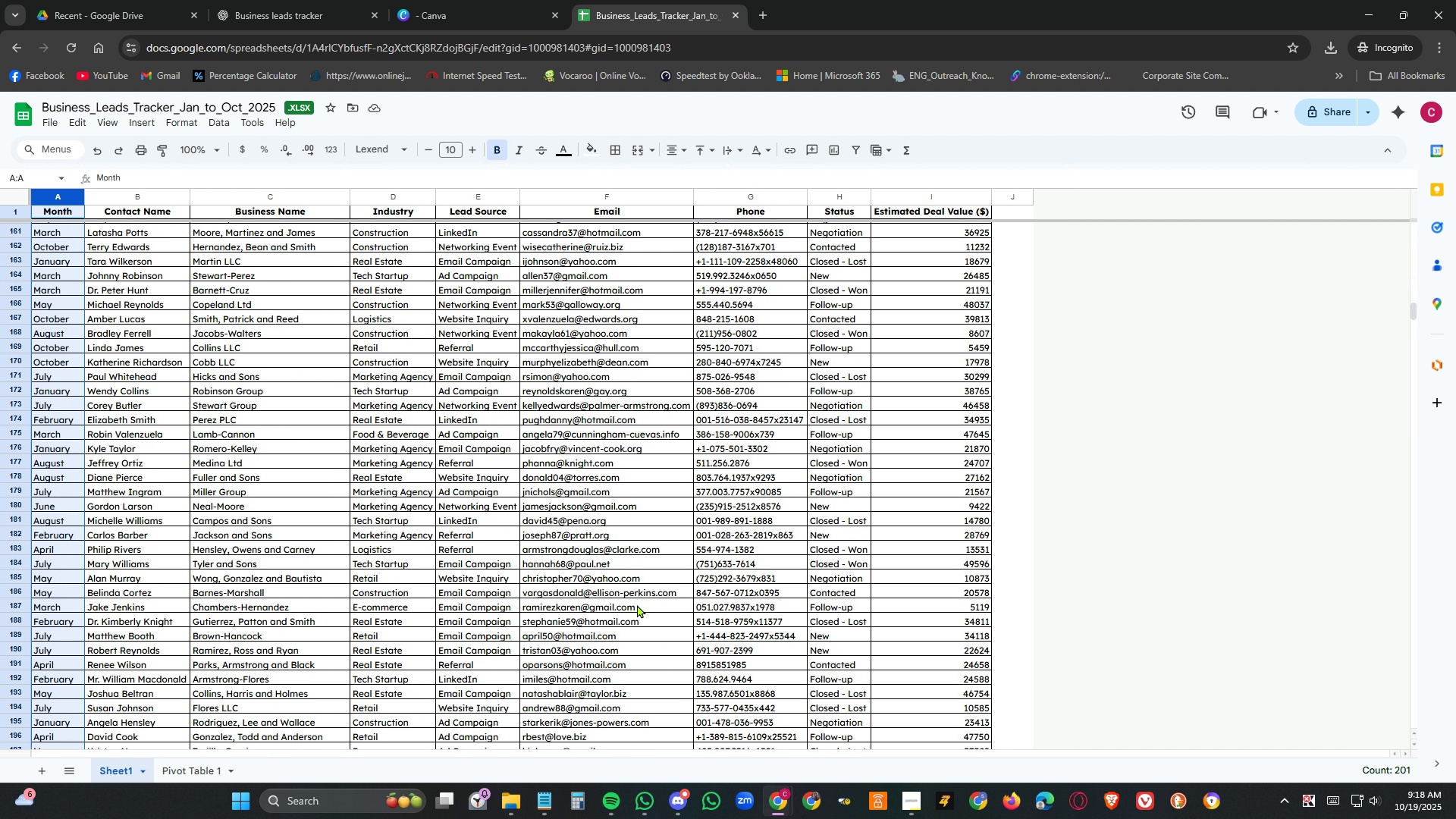 
scroll: coordinate [637, 604], scroll_direction: up, amount: 11.0
 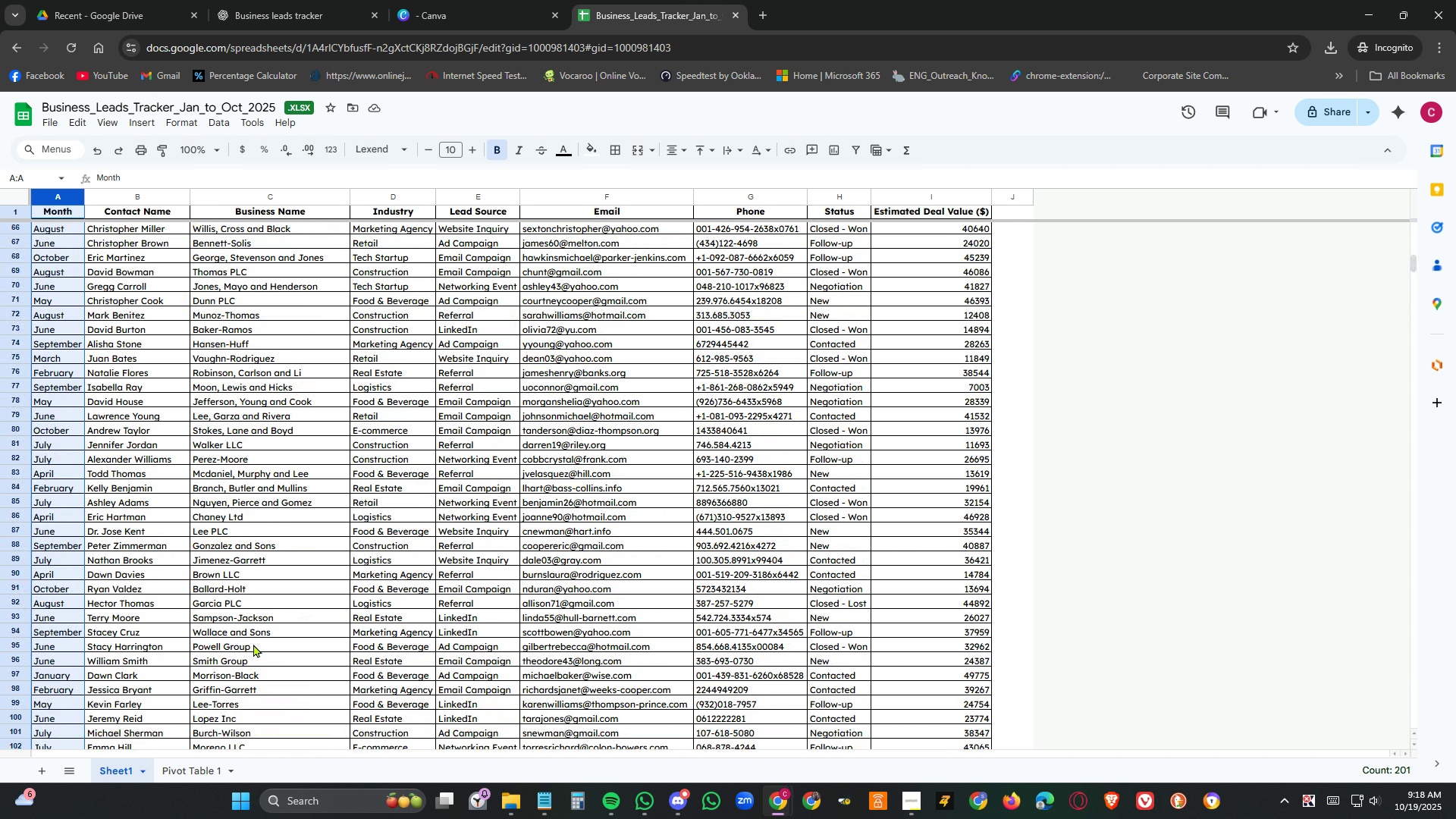 
left_click([196, 775])
 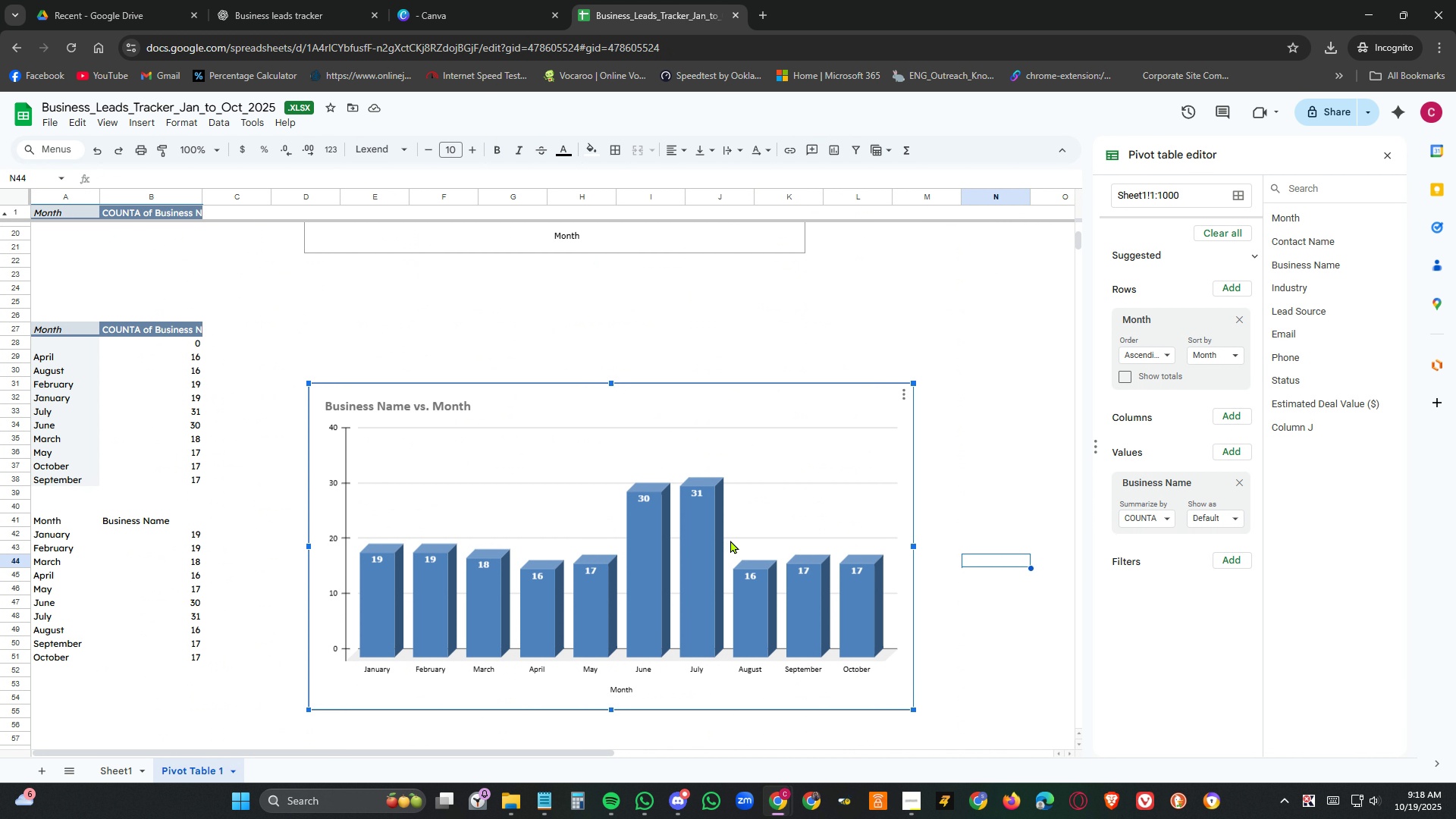 
left_click([730, 540])
 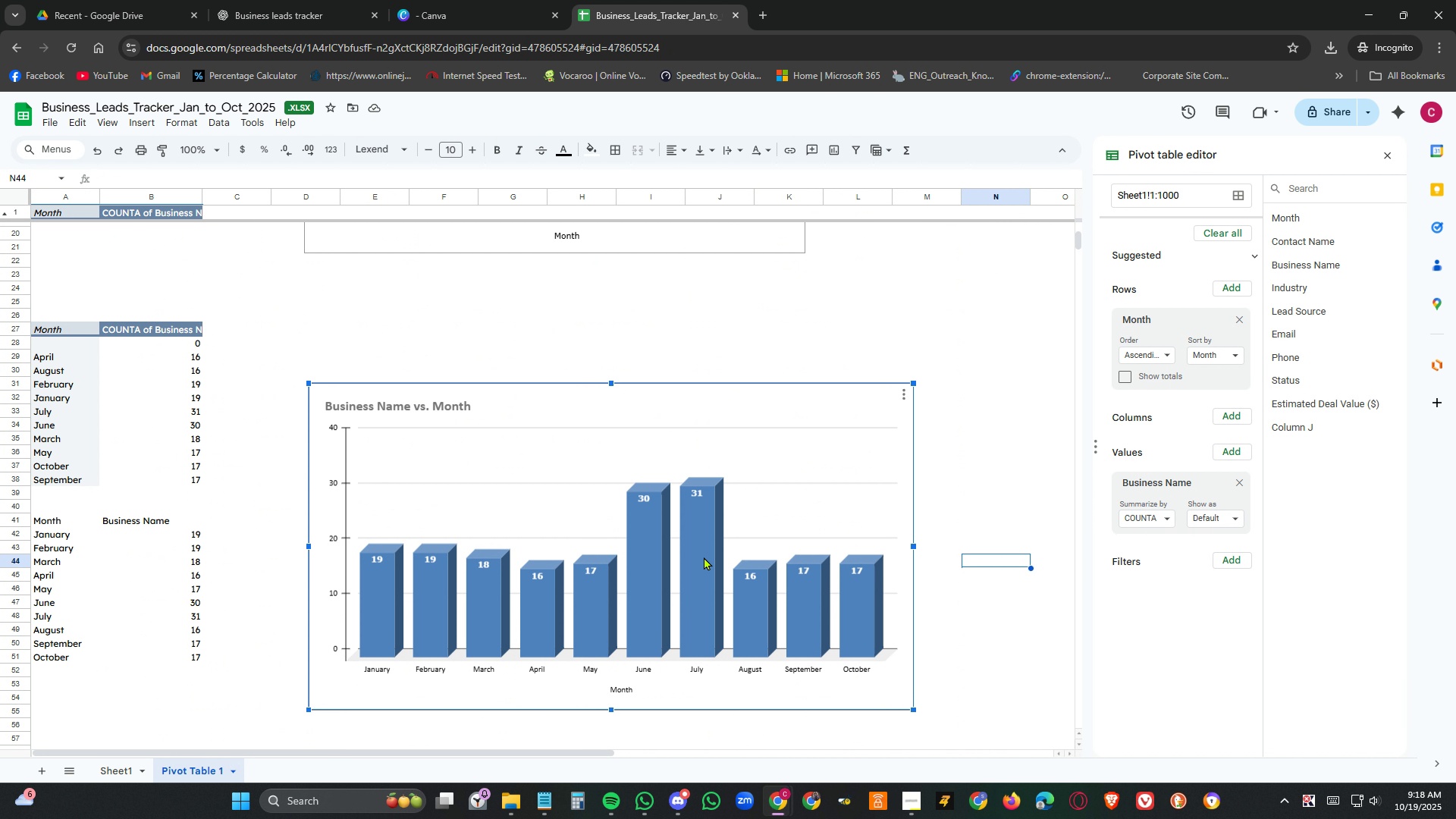 
left_click([704, 557])
 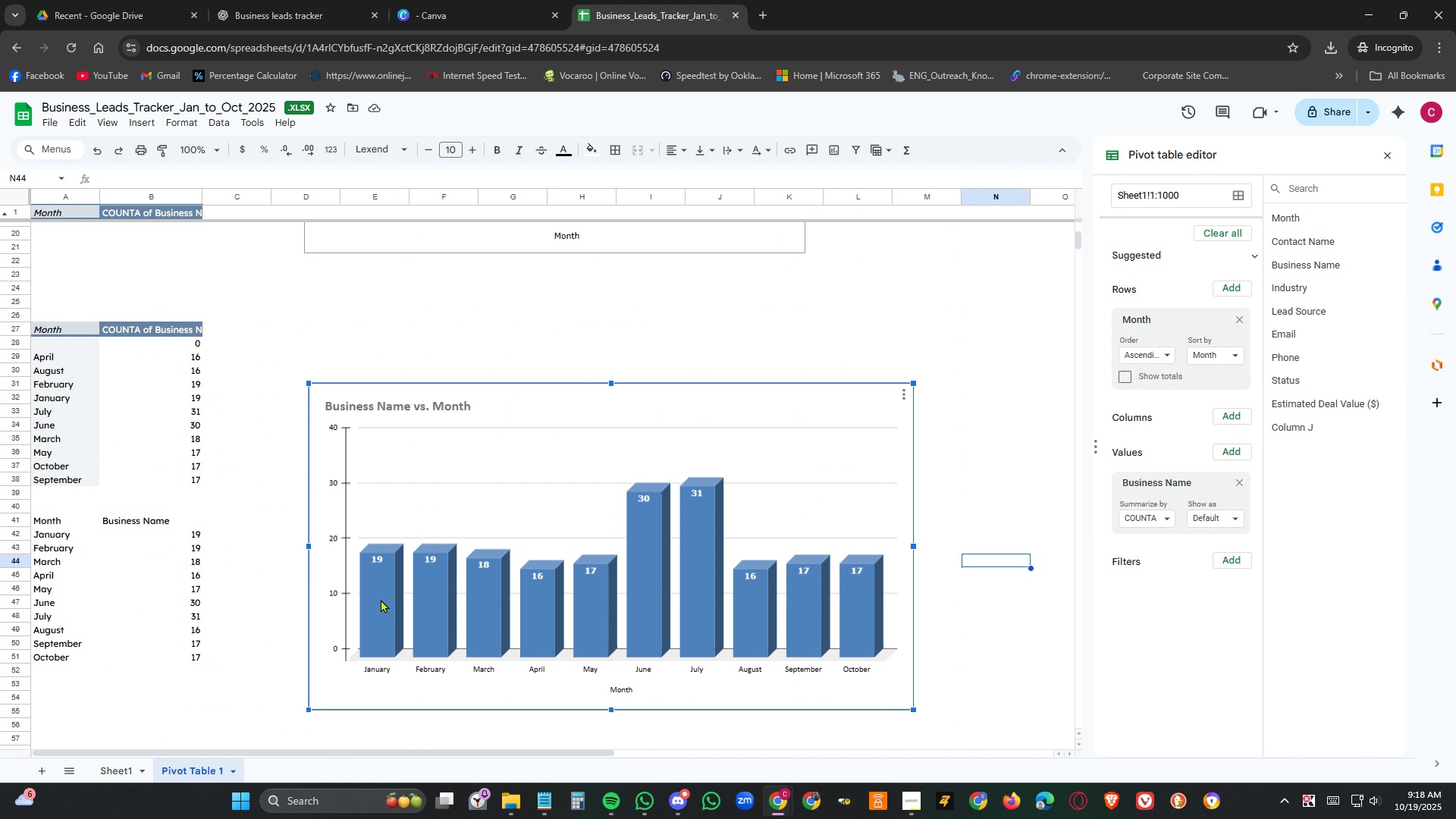 
left_click([381, 599])
 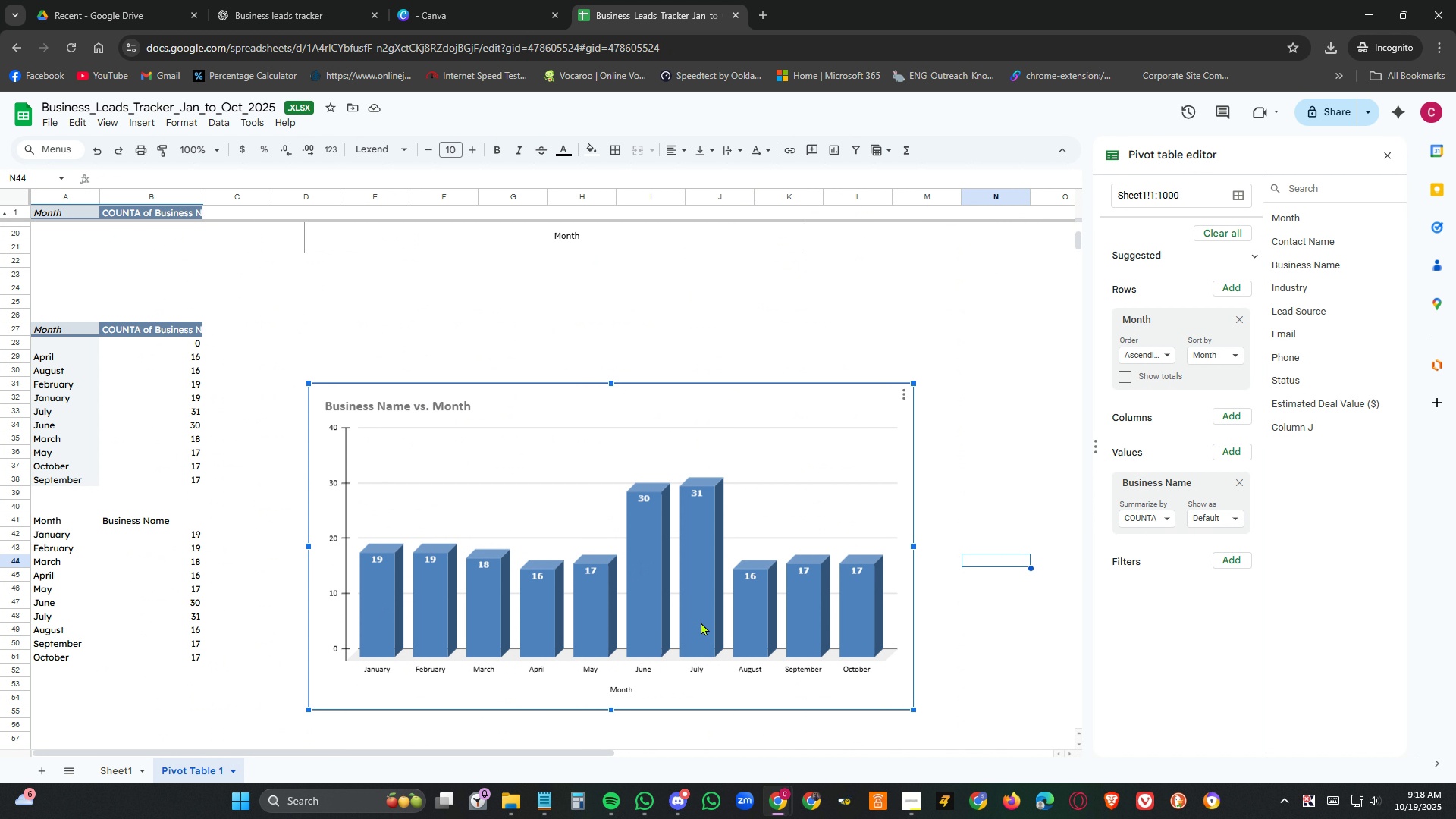 
left_click([689, 623])
 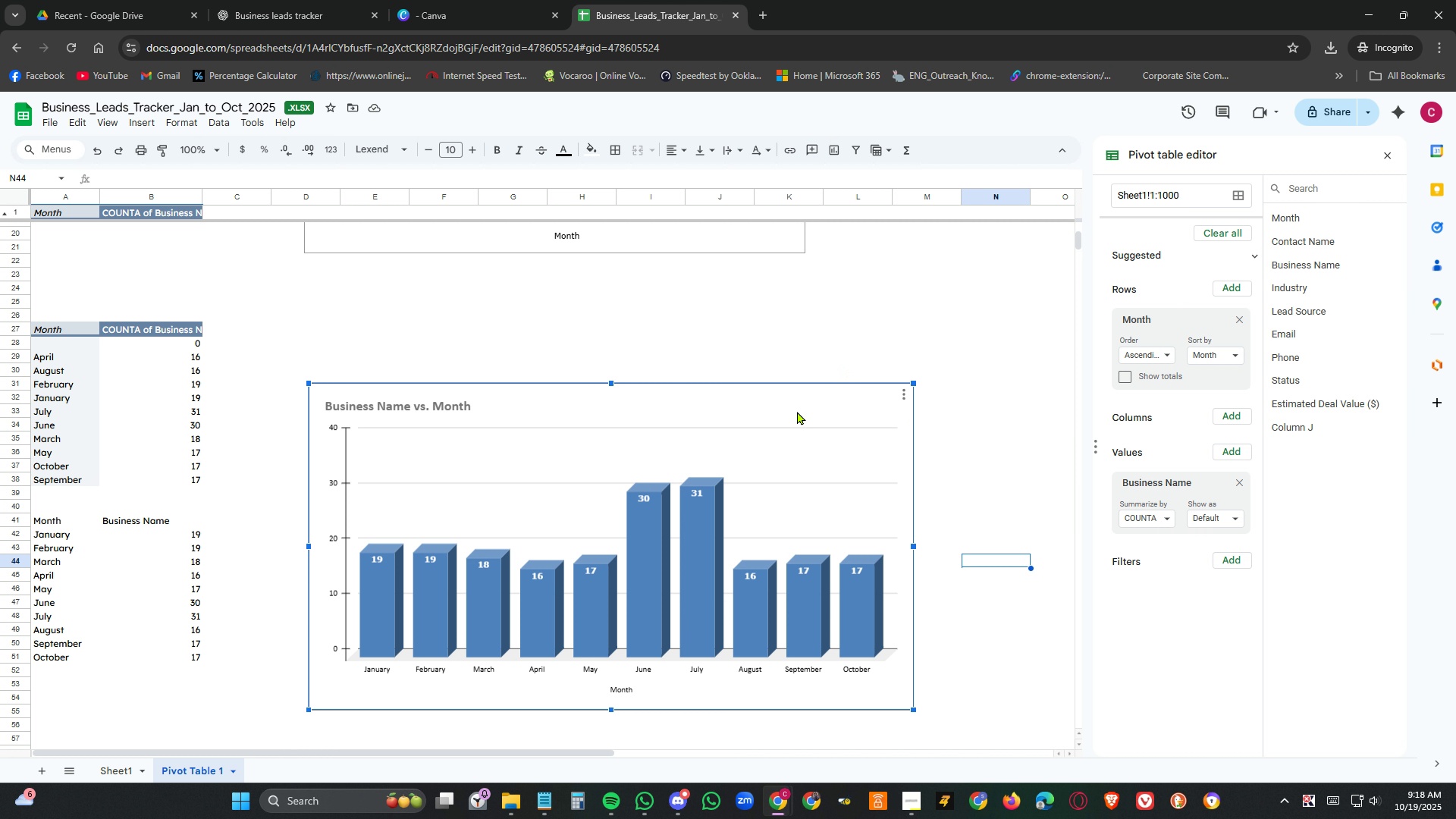 
left_click([905, 394])
 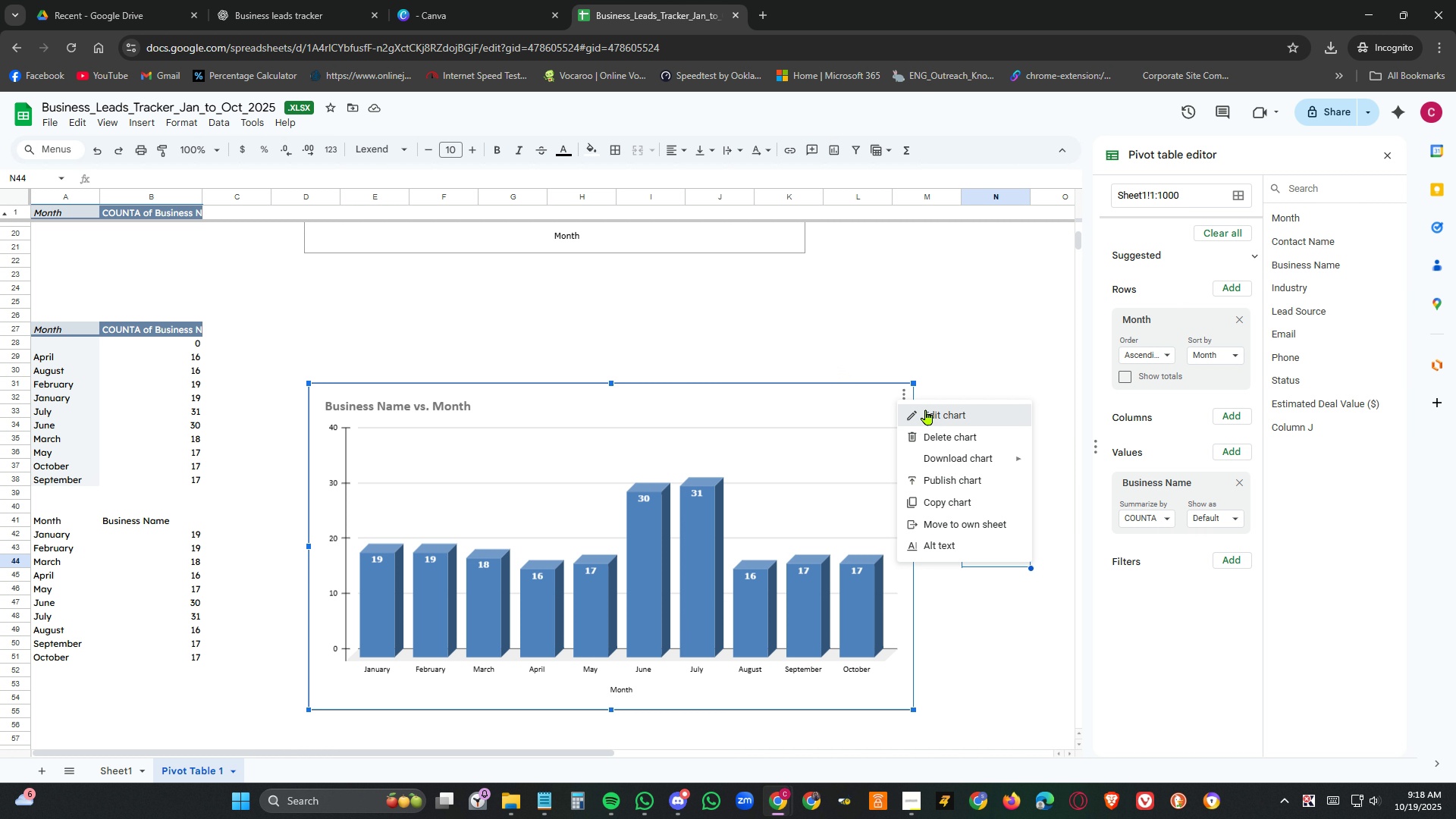 
left_click([926, 410])
 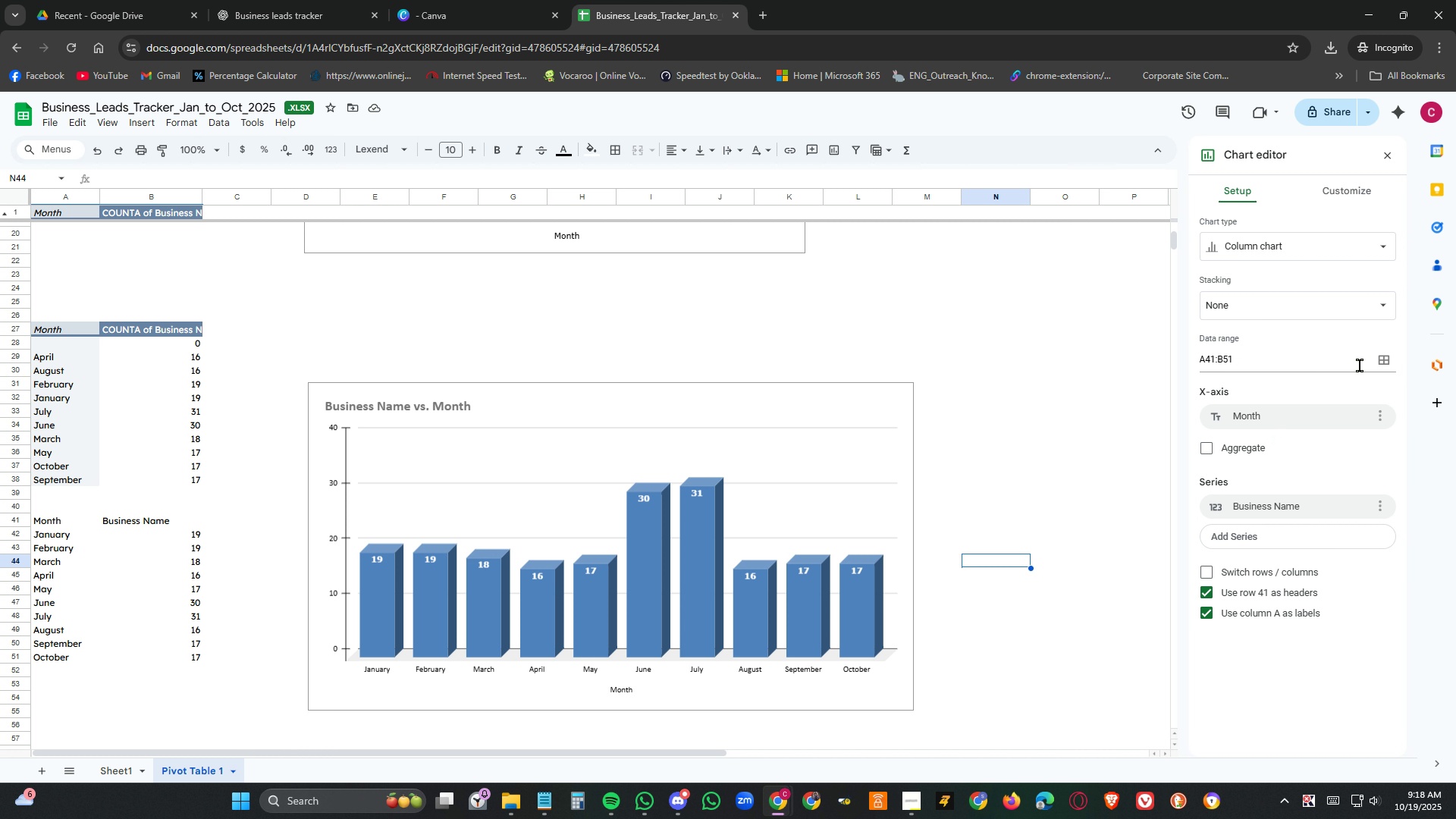 
wait(14.59)
 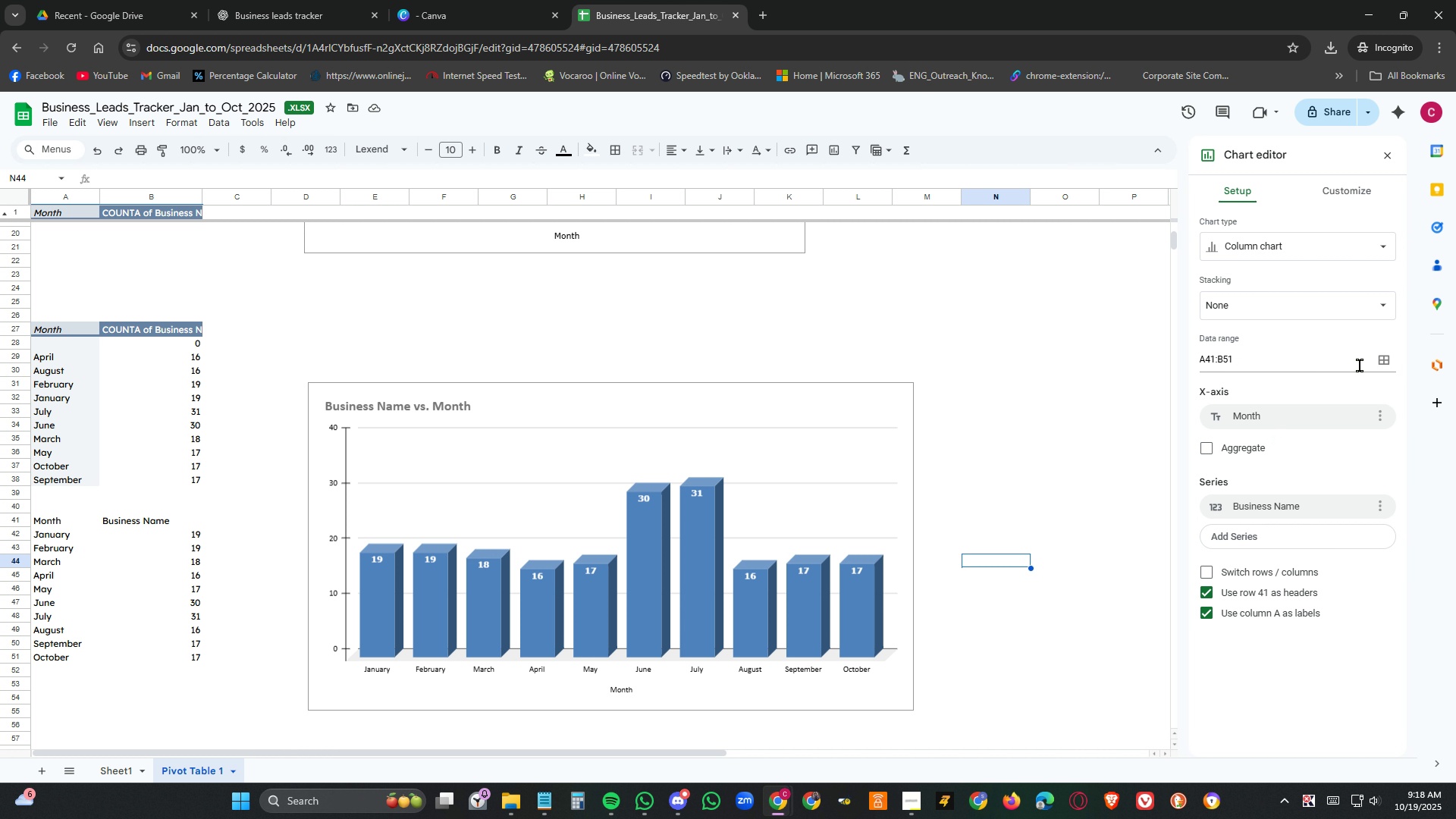 
scroll: coordinate [1035, 491], scroll_direction: up, amount: 3.0
 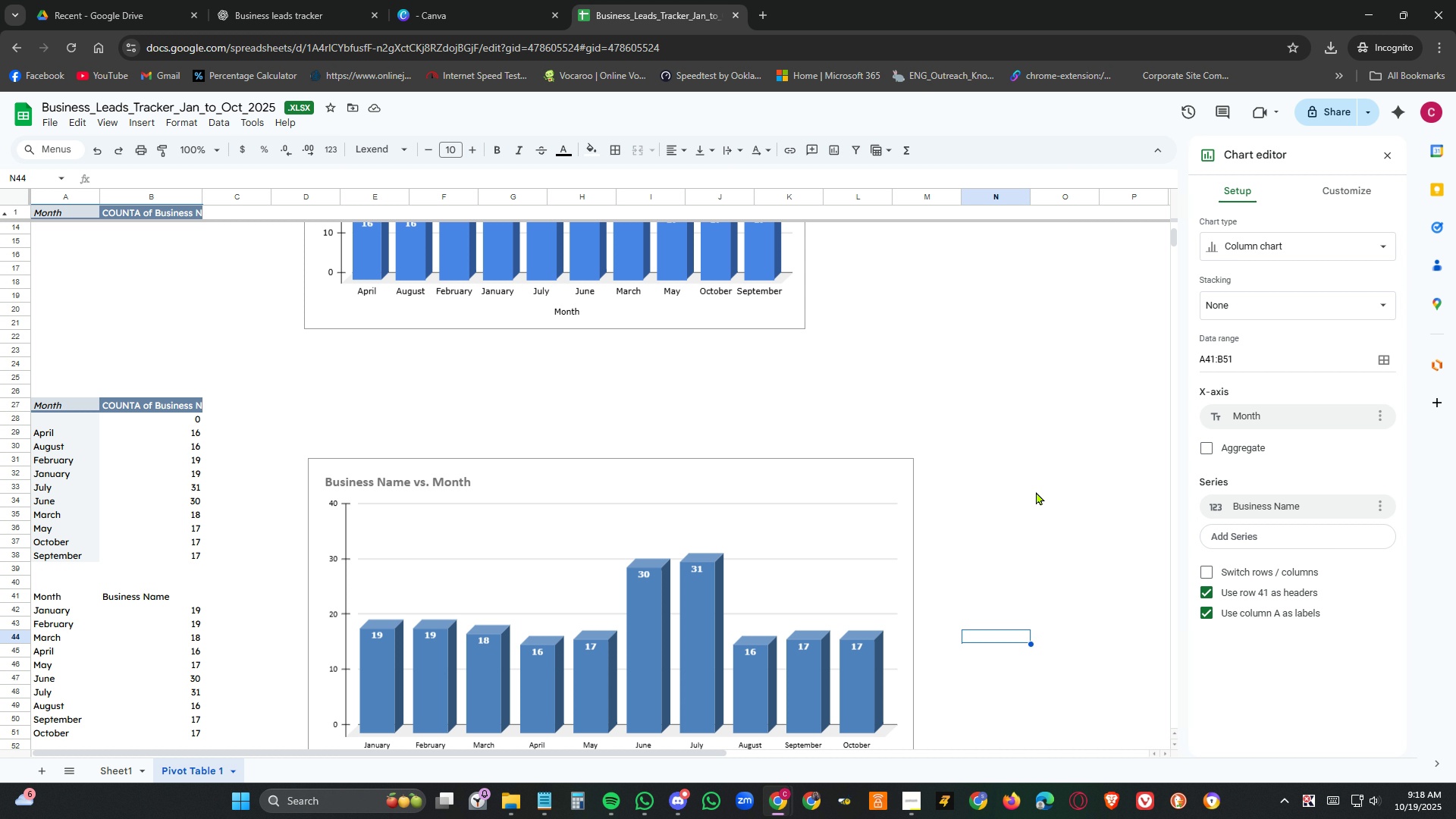 
scroll: coordinate [1036, 491], scroll_direction: down, amount: 2.0
 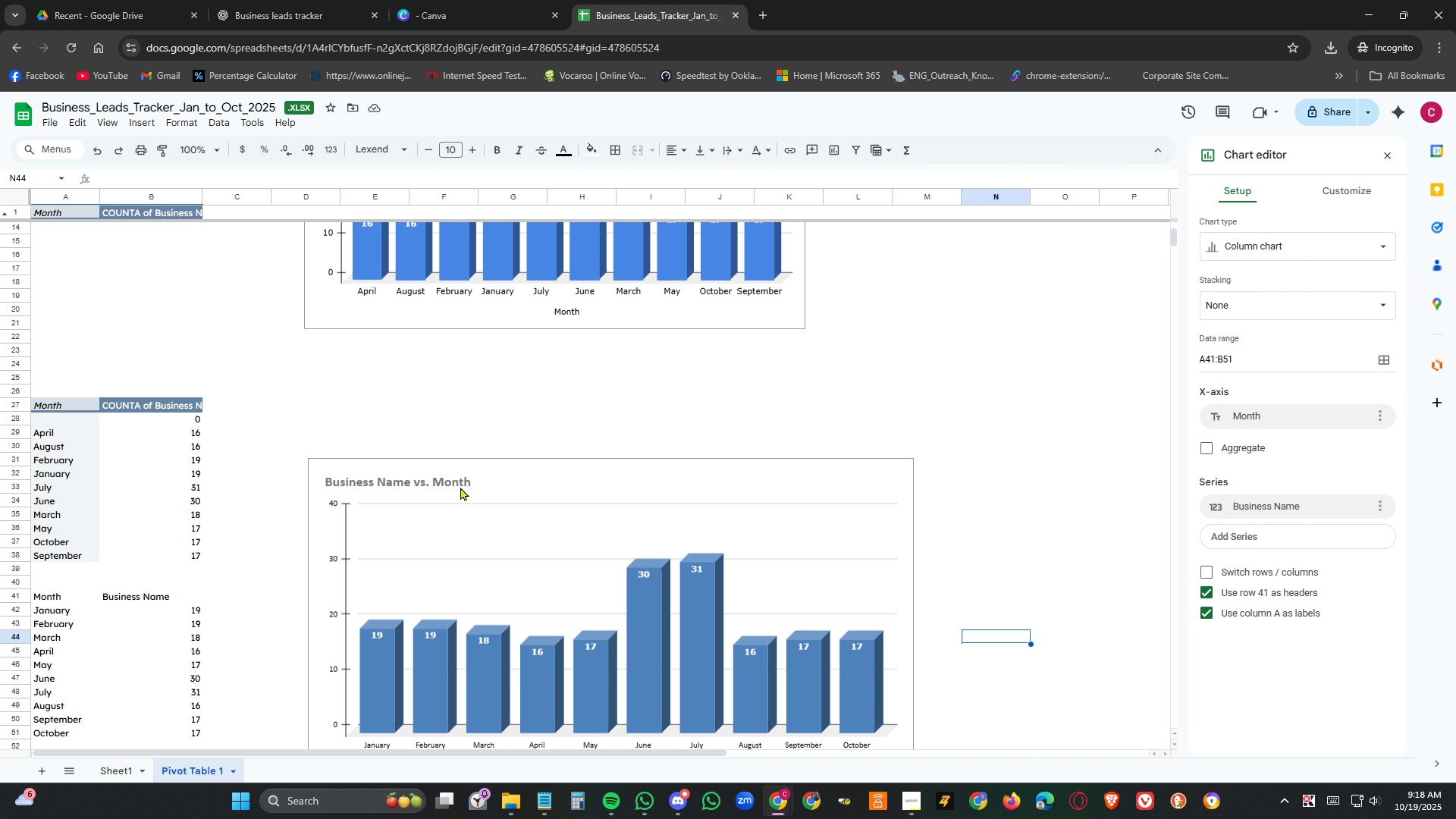 
left_click([460, 486])
 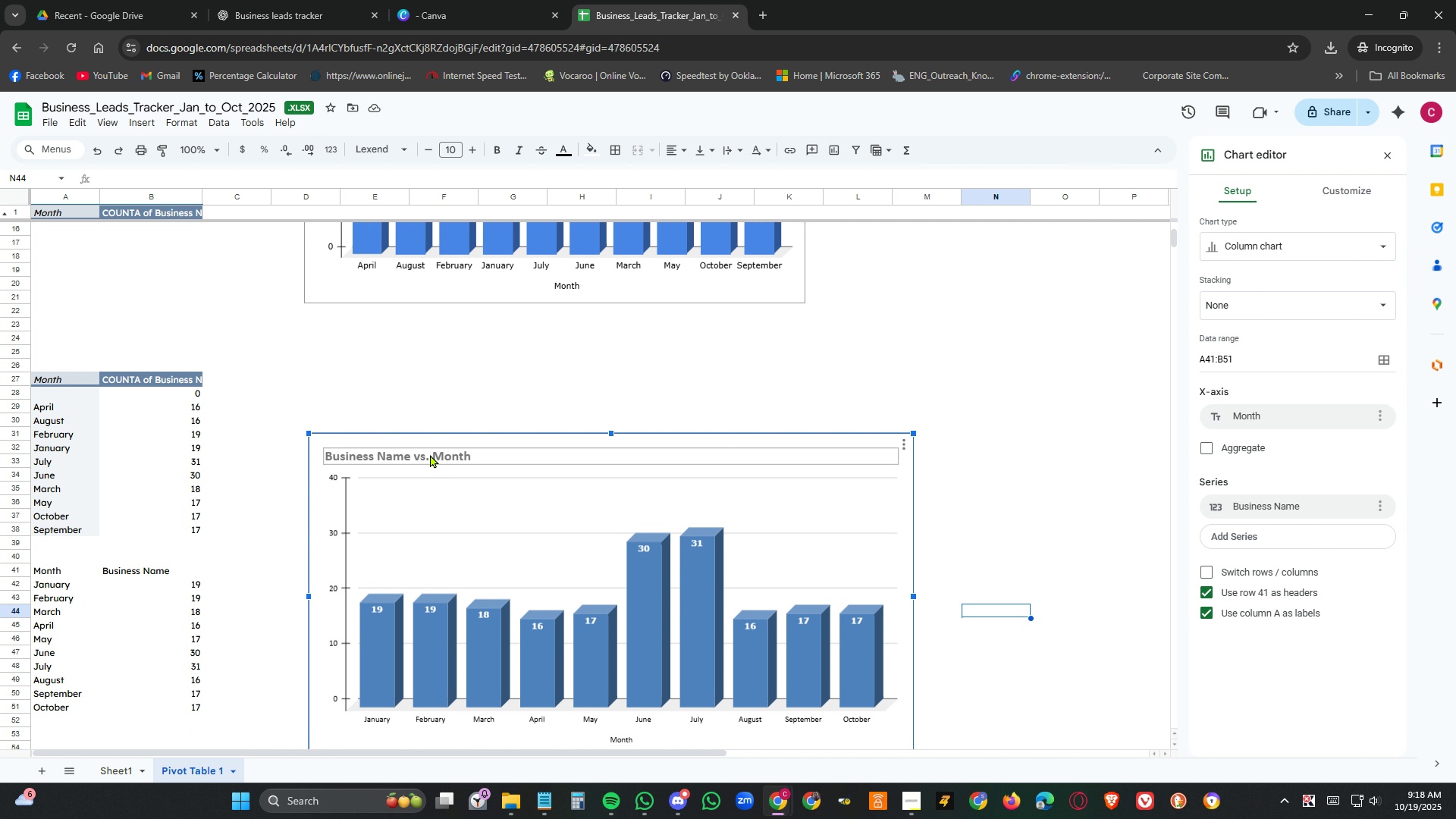 
double_click([430, 454])
 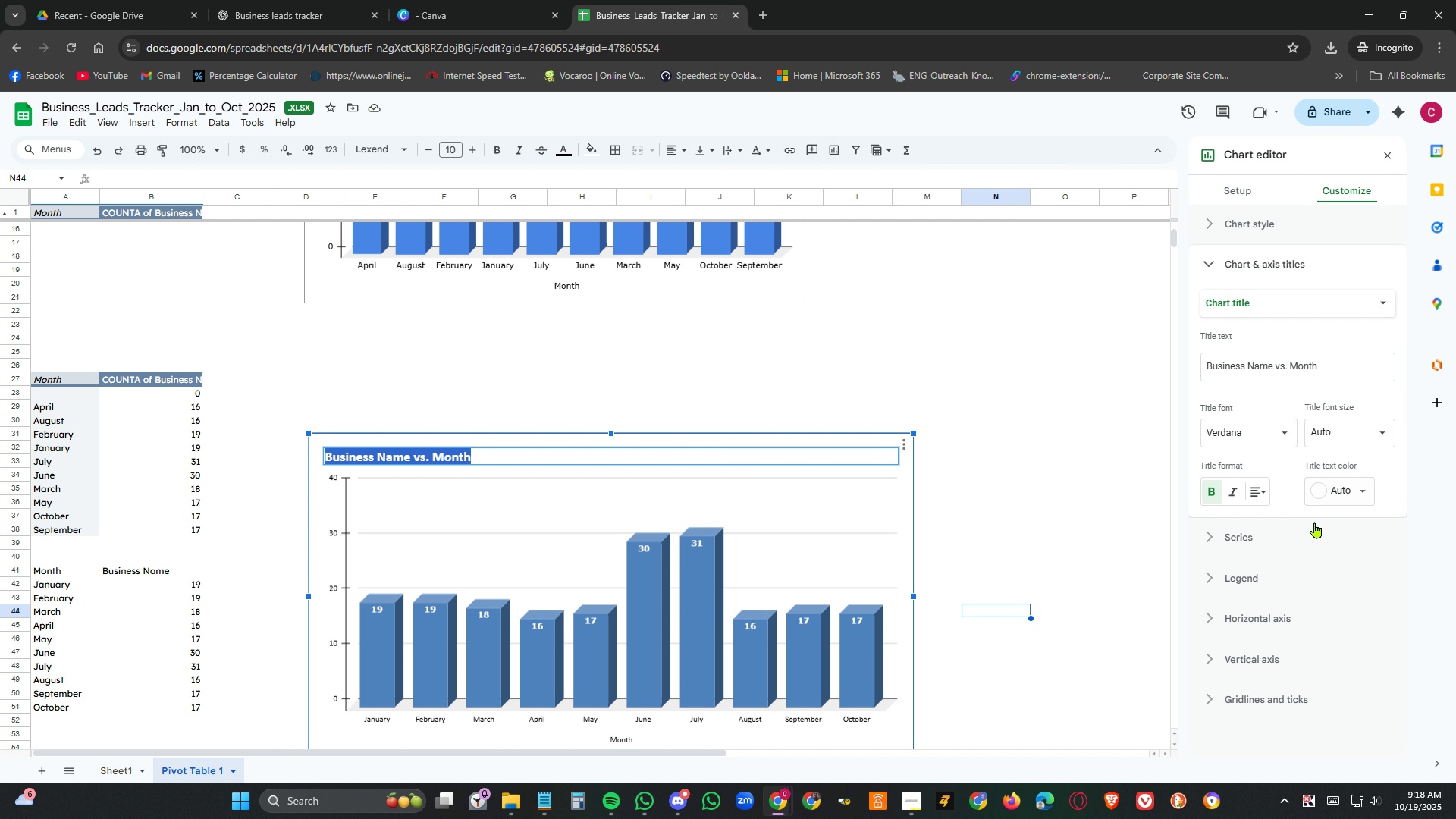 
wait(6.86)
 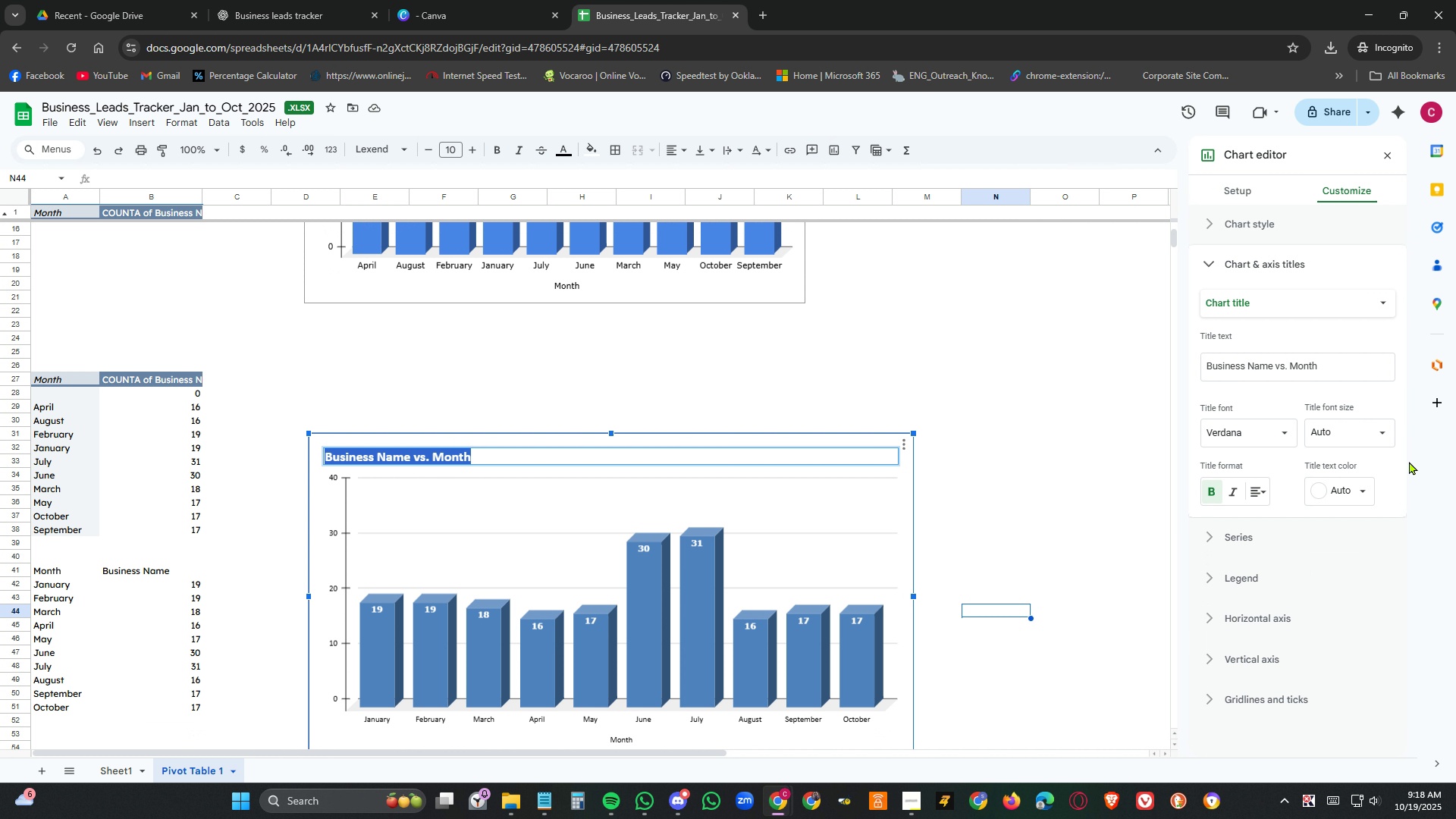 
left_click([1385, 434])
 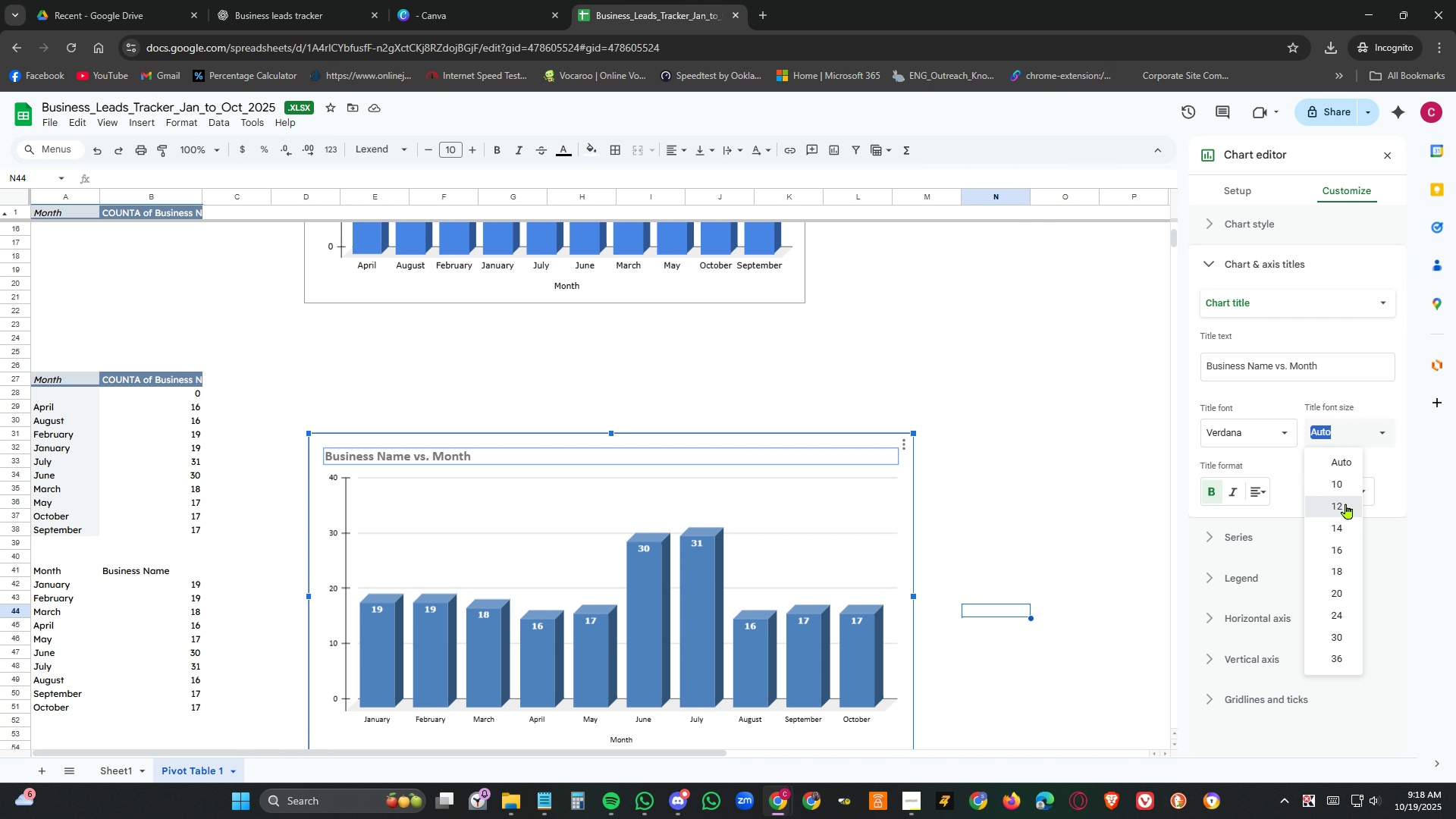 
left_click([1346, 504])
 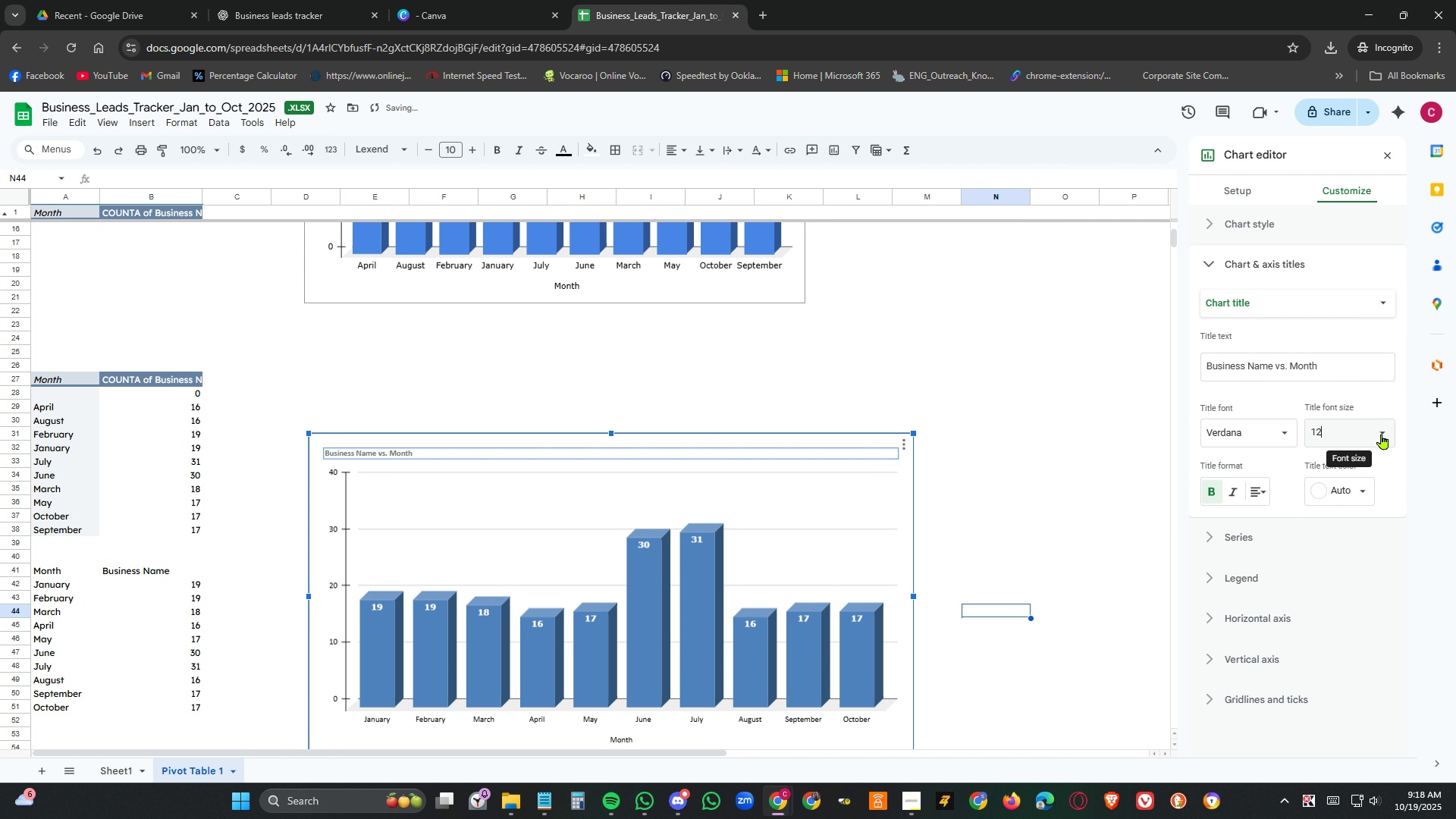 
left_click([1384, 435])
 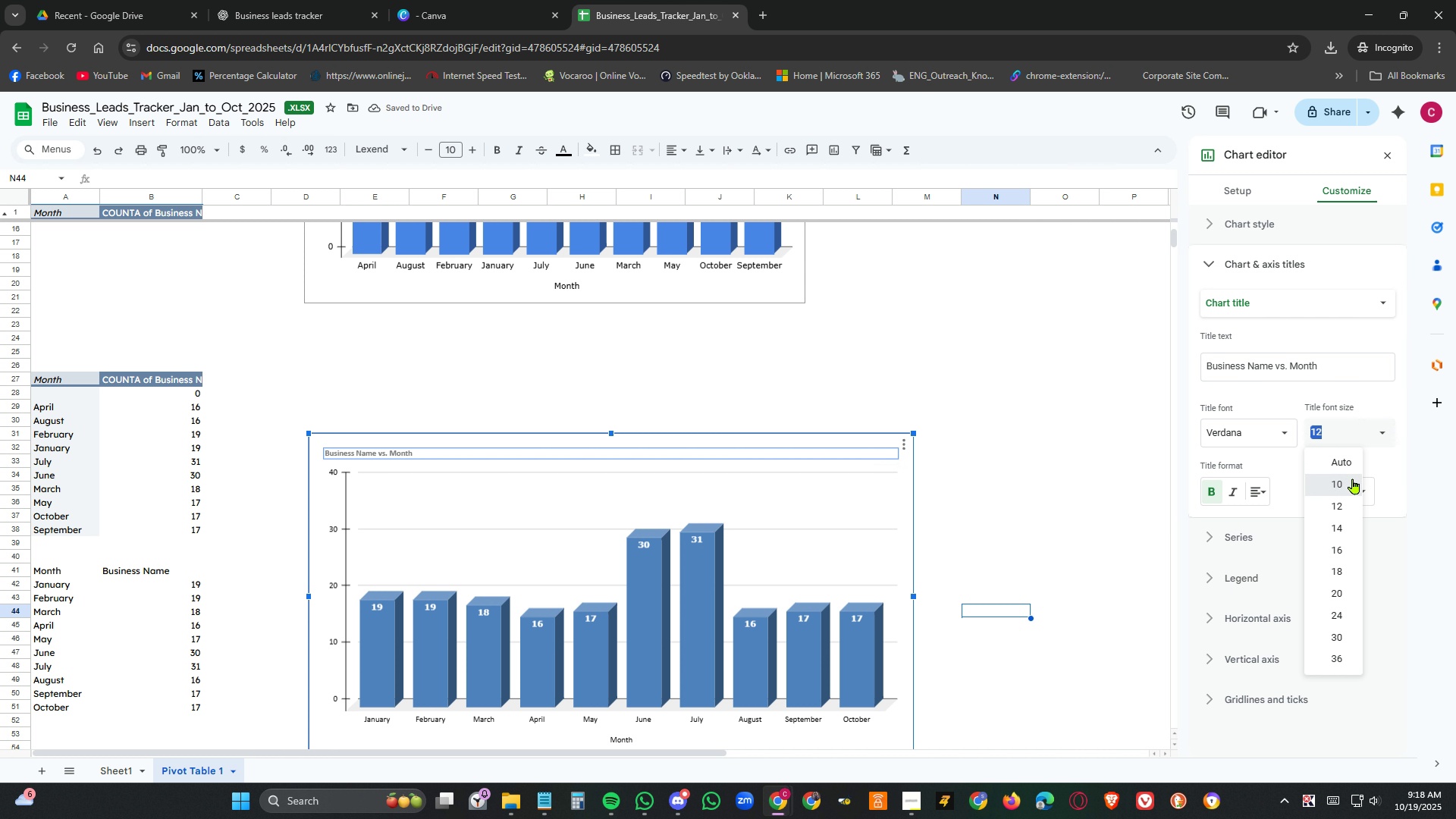 
left_click([1353, 479])
 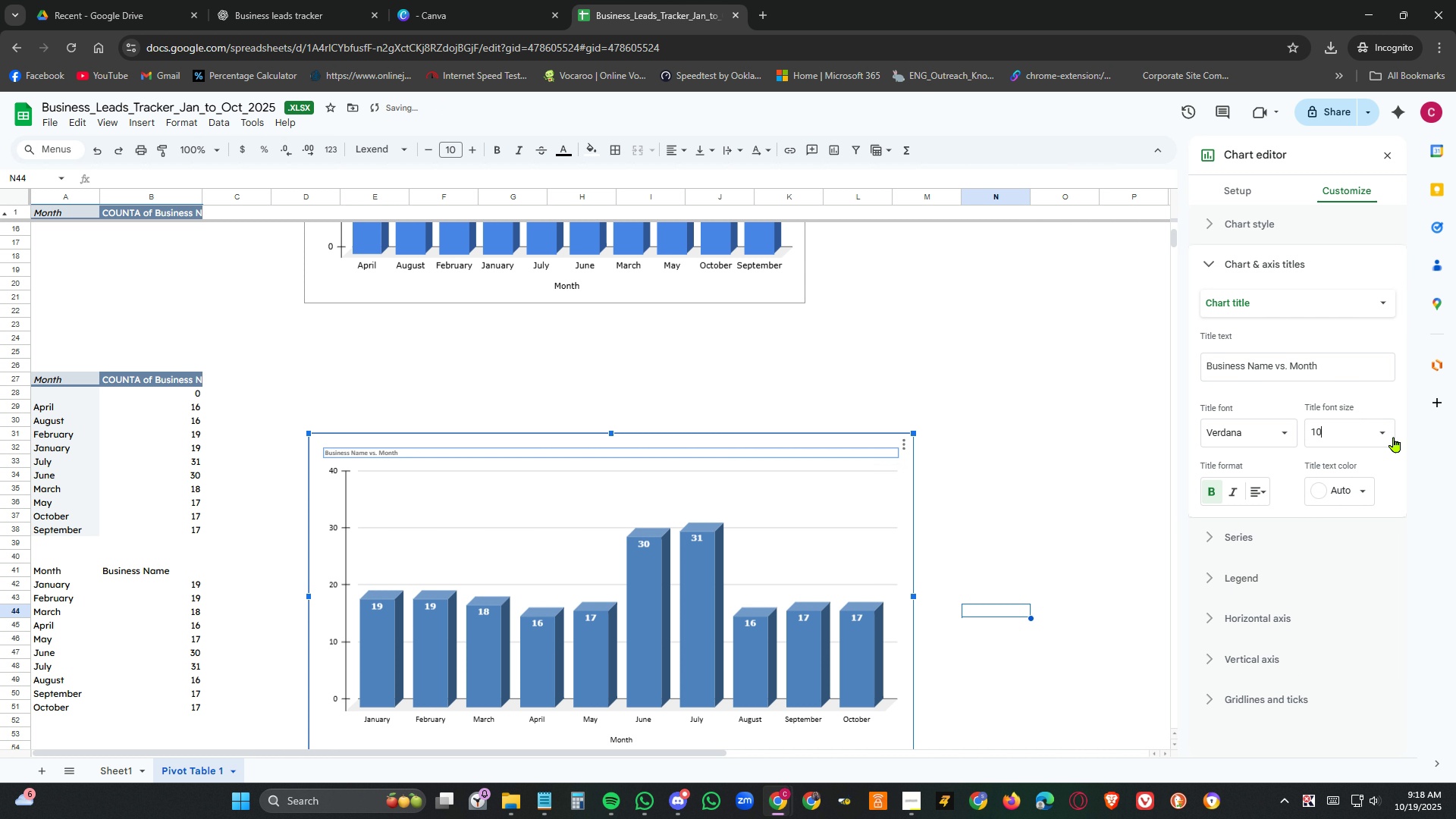 
left_click([1386, 430])
 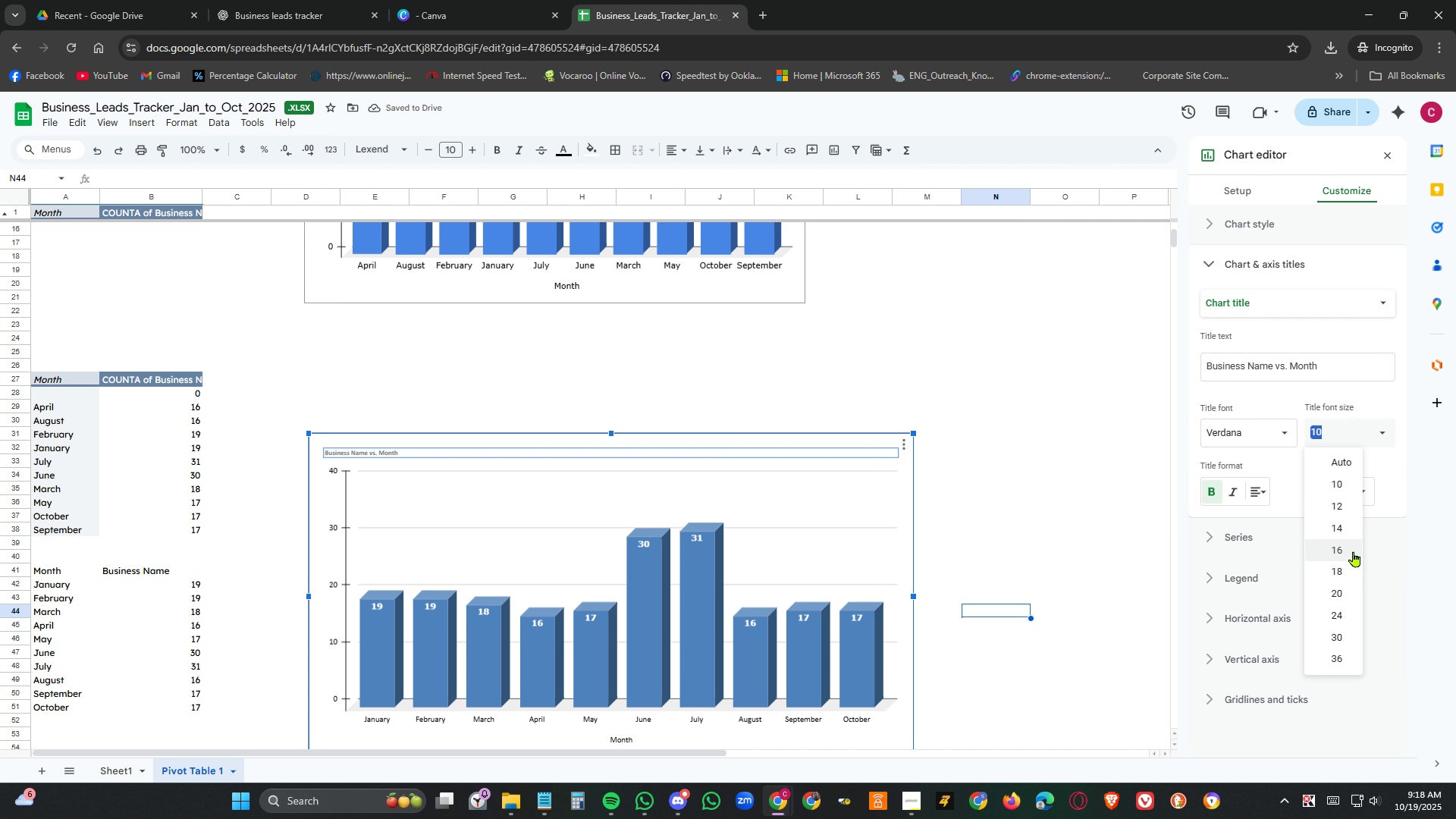 
left_click([1354, 551])
 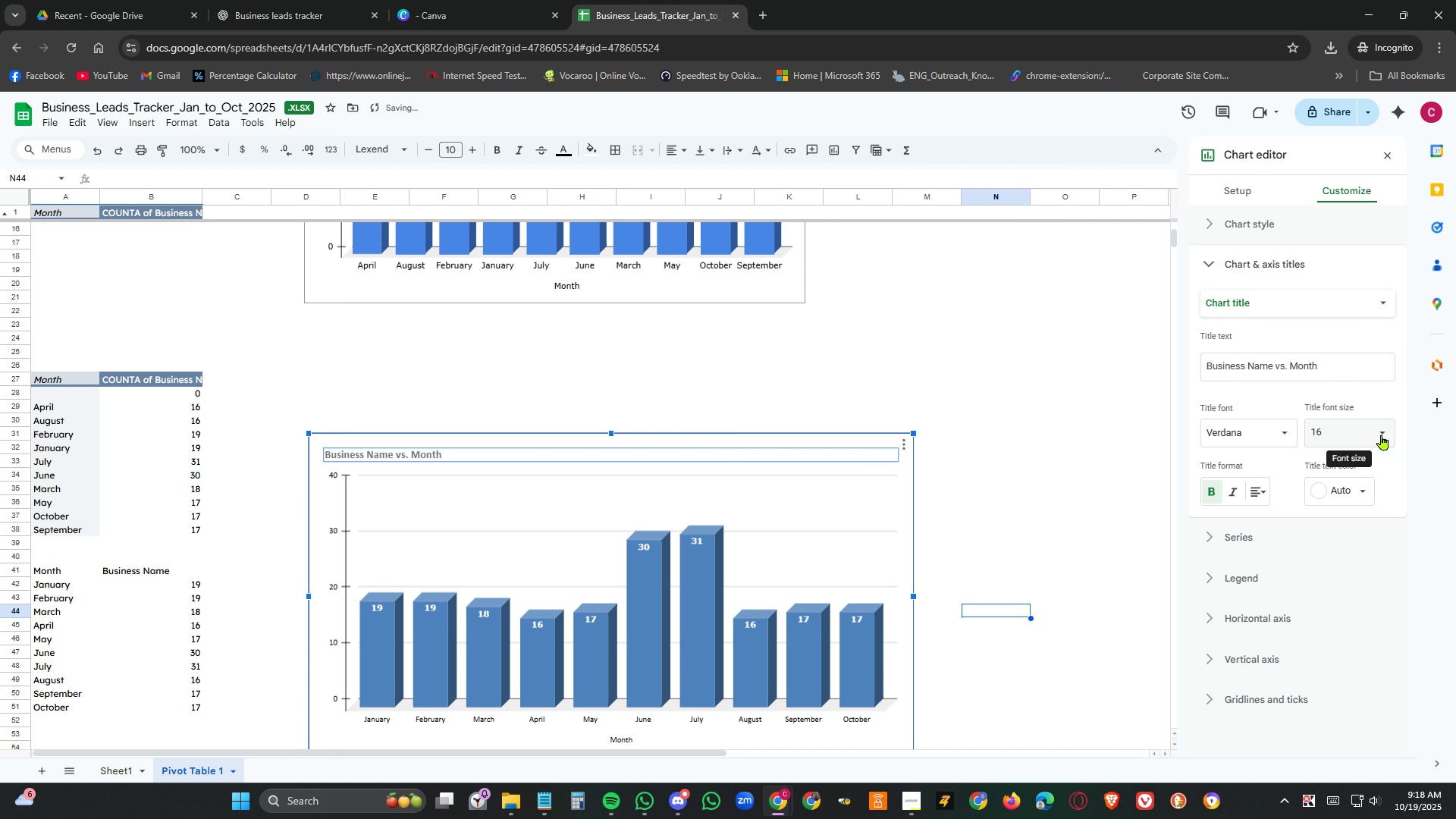 
left_click([740, 380])
 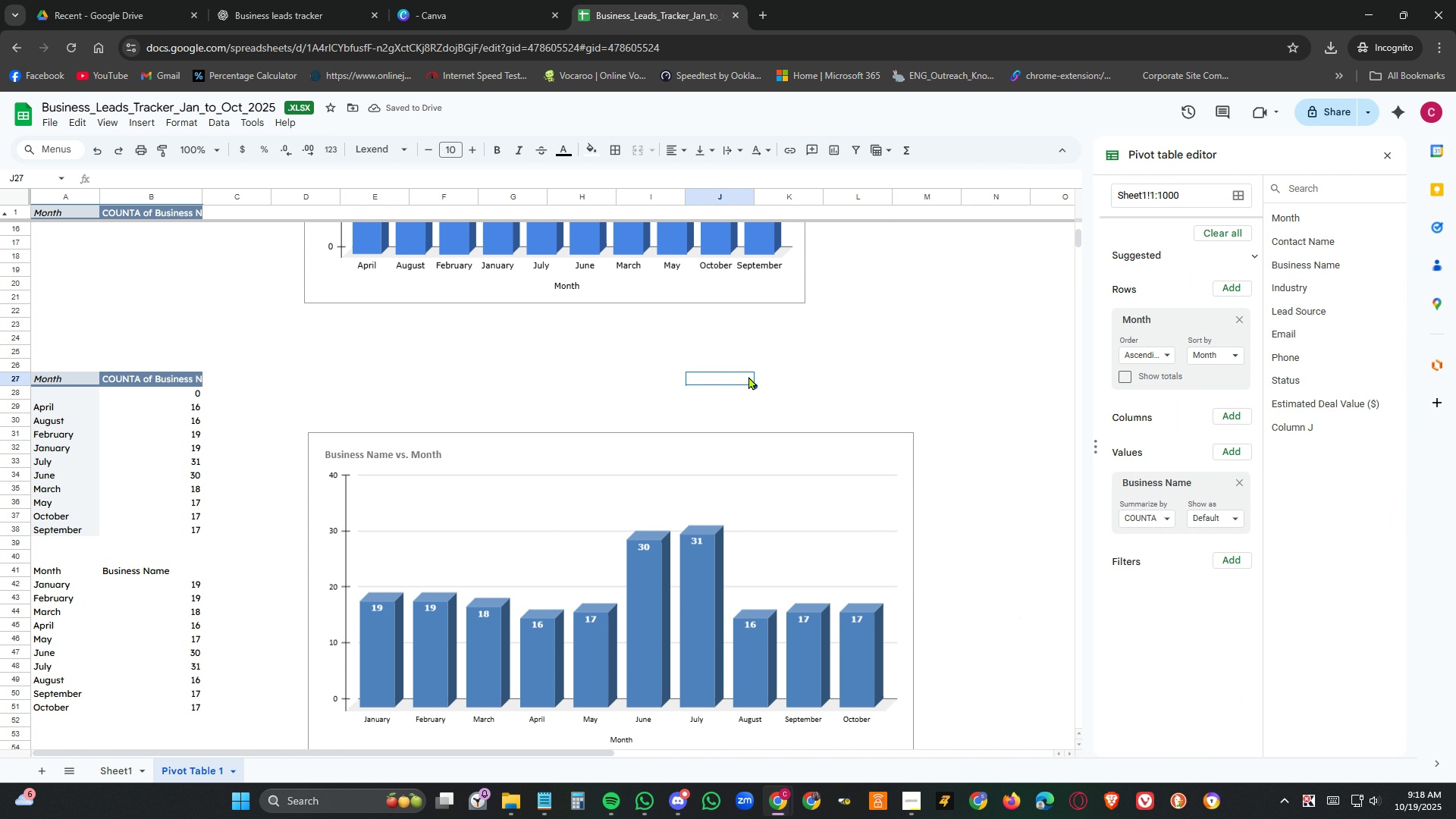 
scroll: coordinate [753, 373], scroll_direction: up, amount: 4.0
 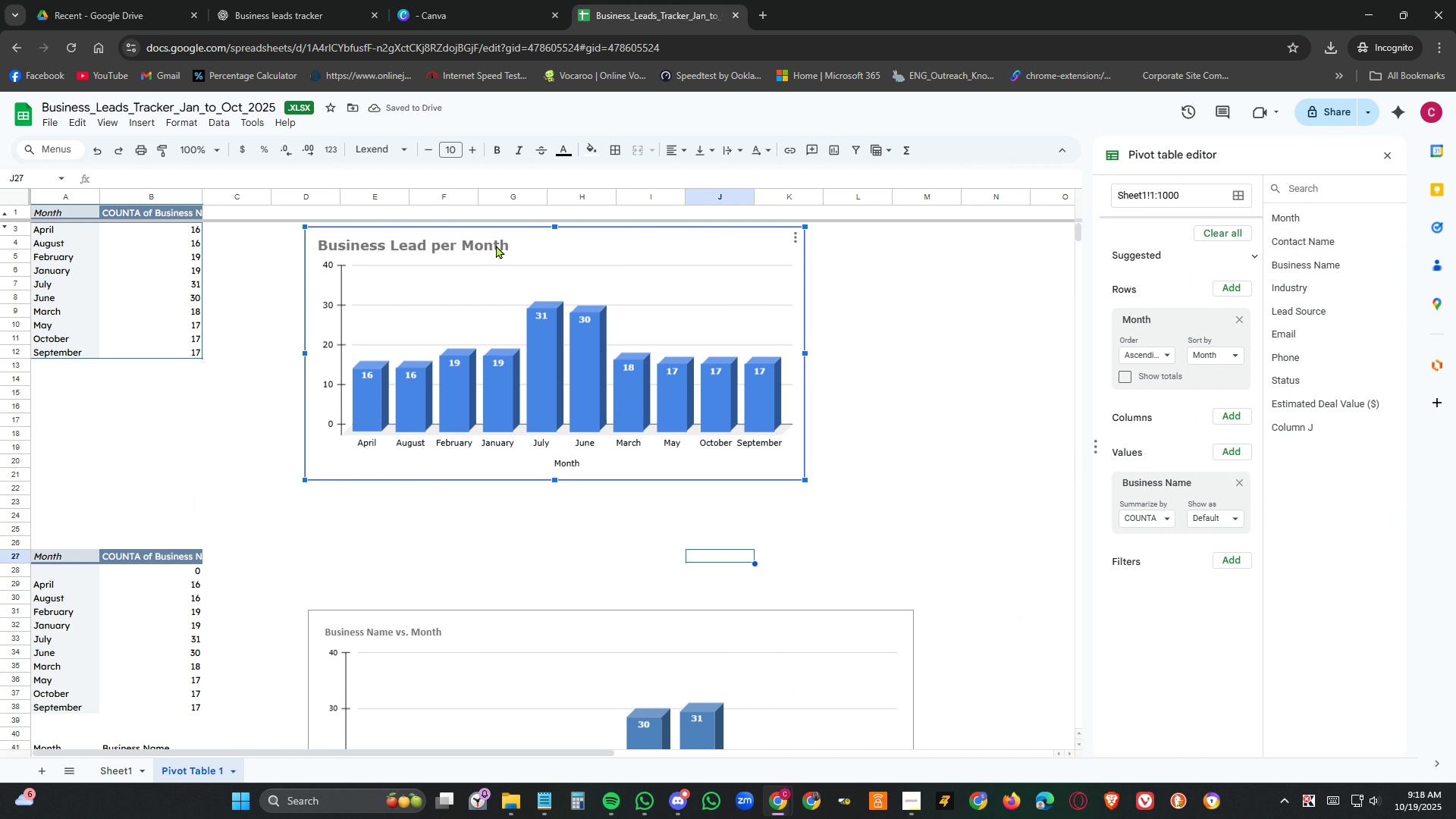 
double_click([496, 245])
 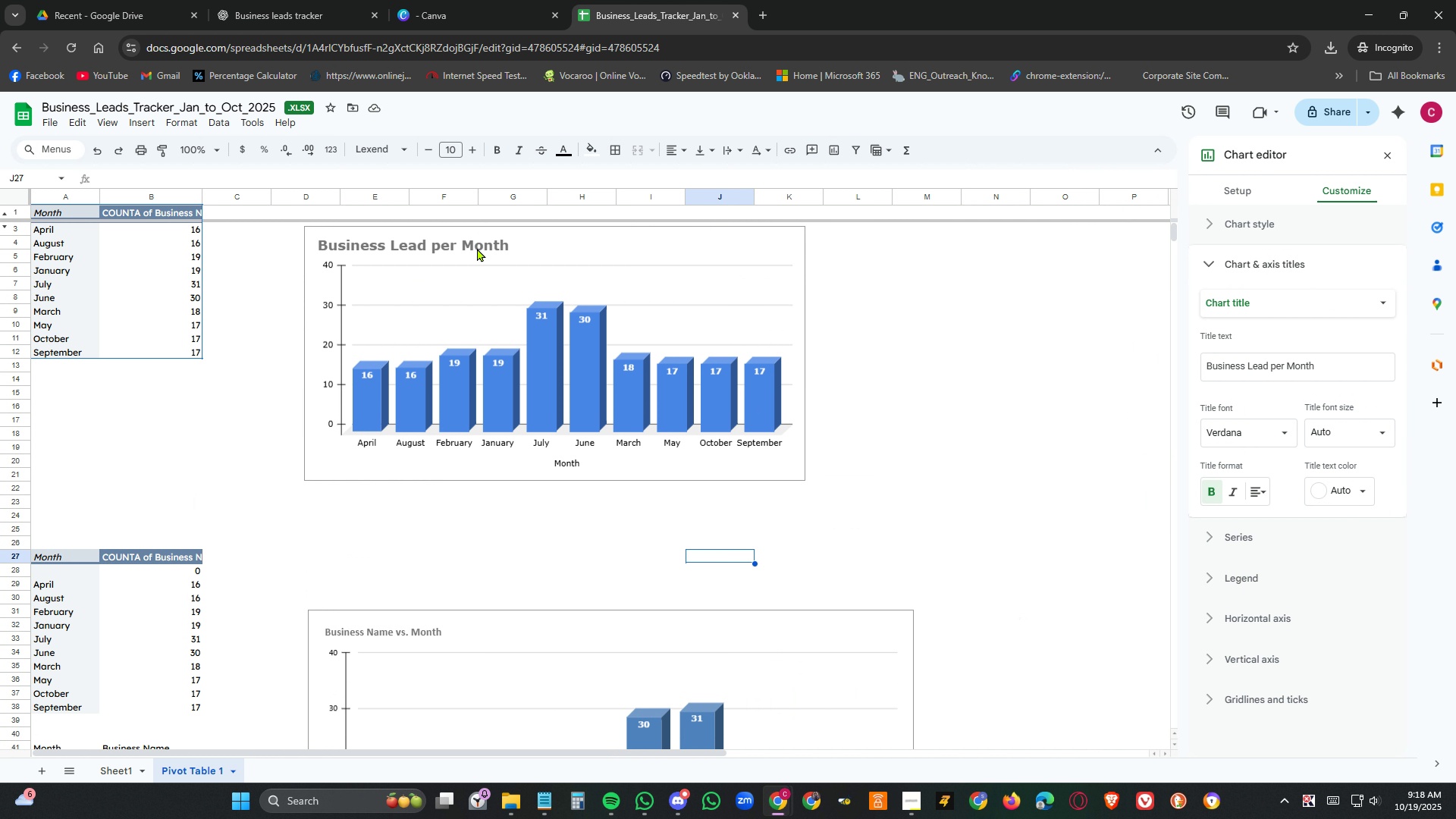 
left_click([477, 248])
 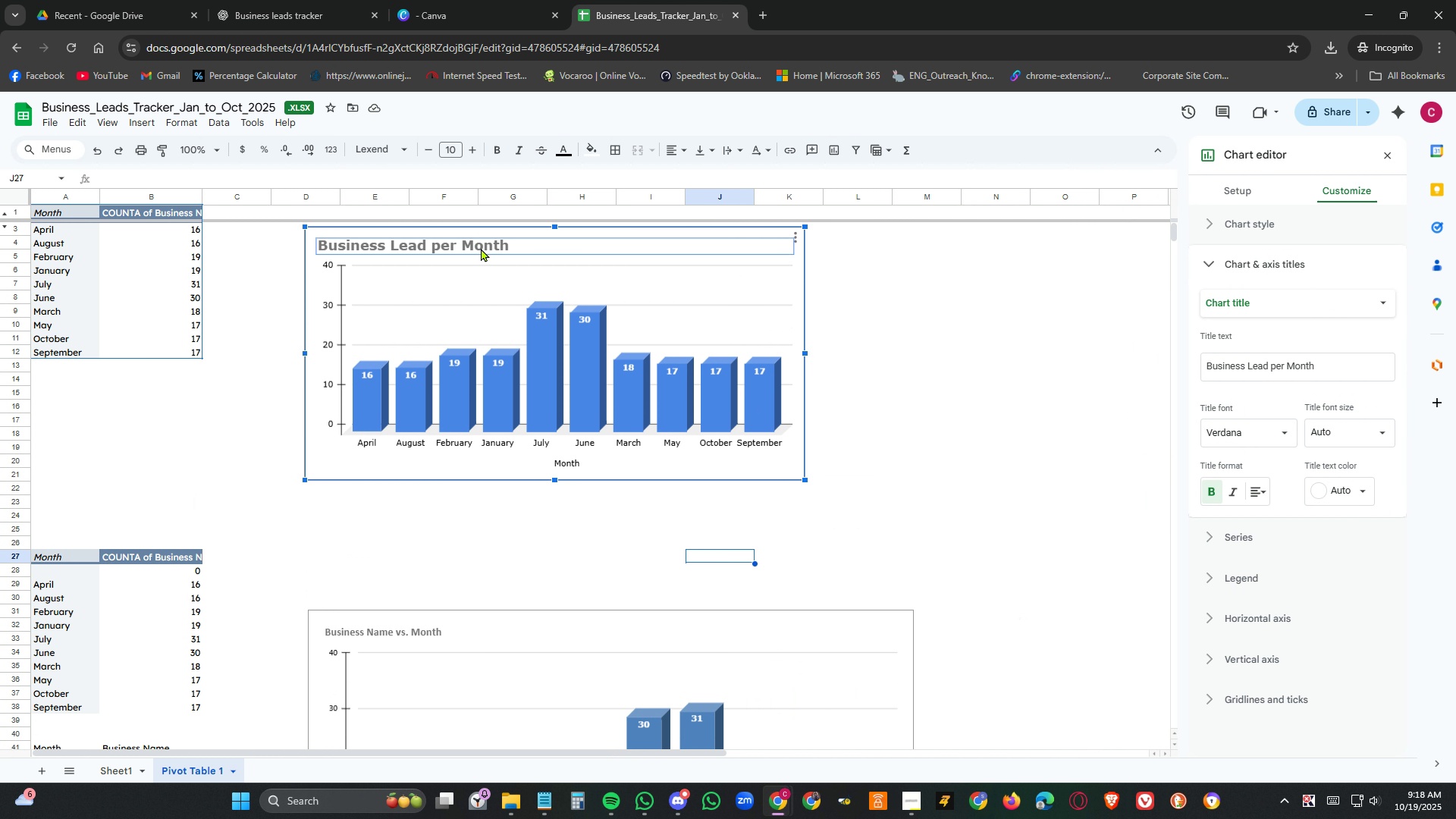 
triple_click([481, 248])
 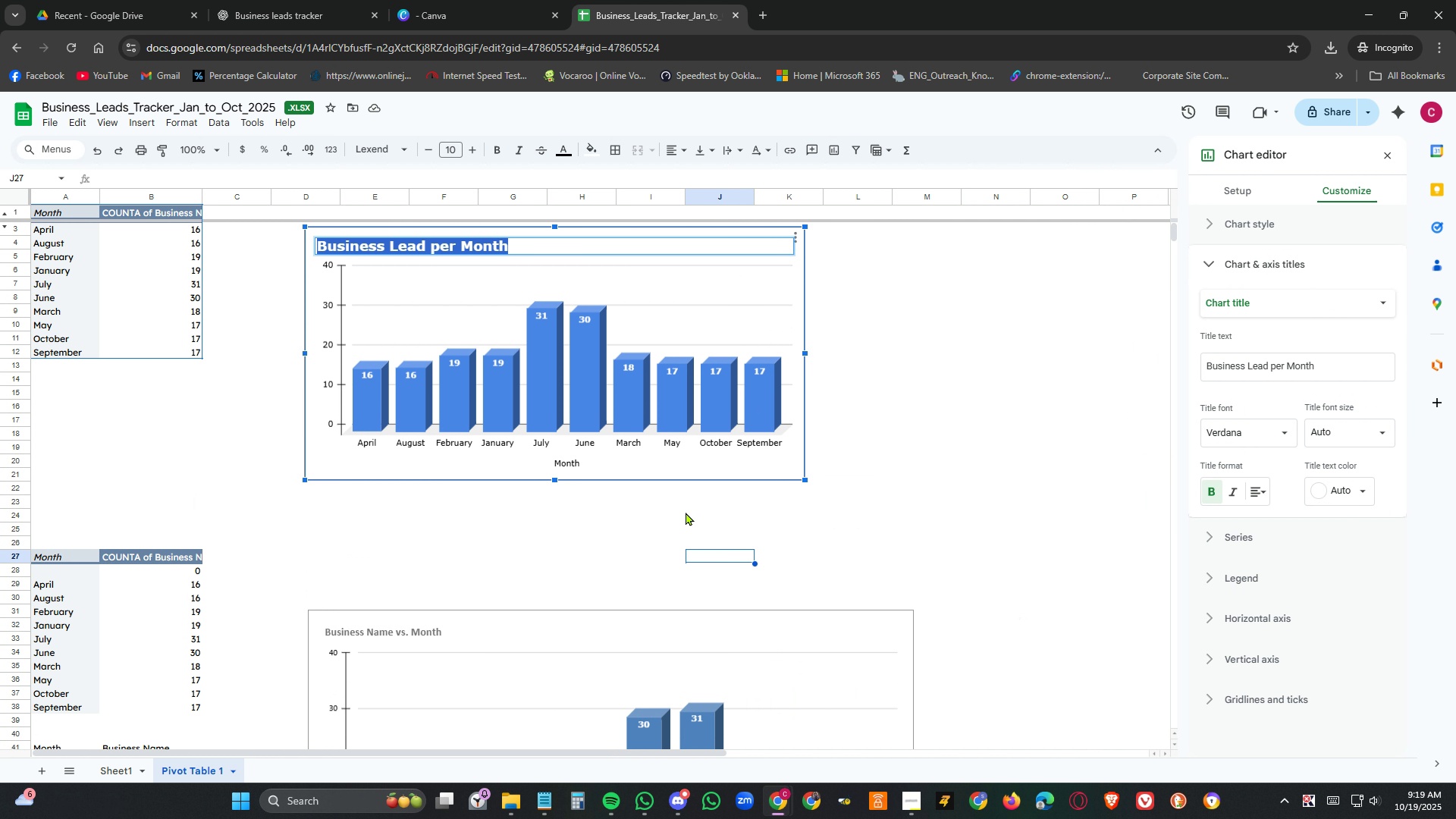 
double_click([395, 634])
 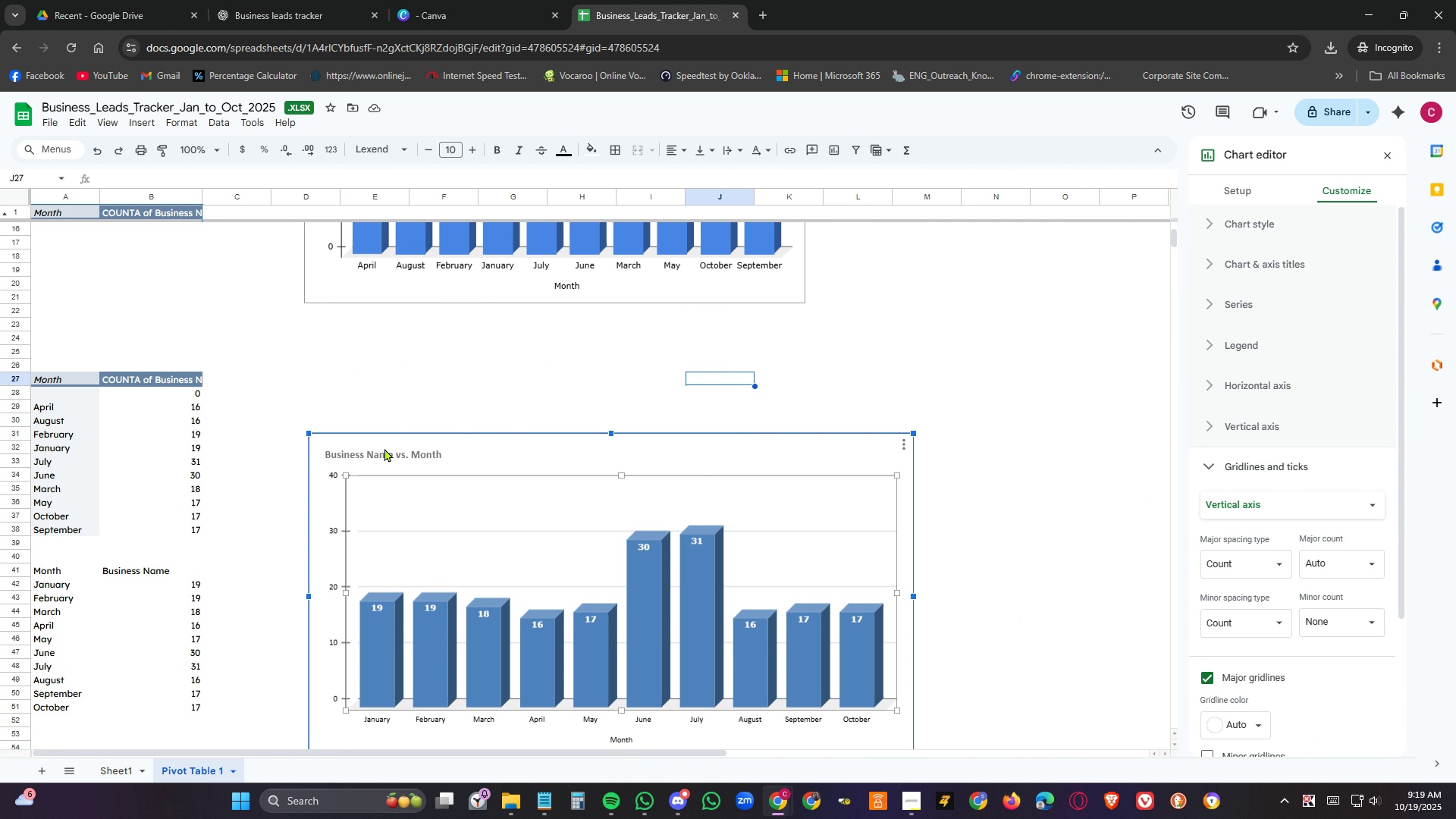 
double_click([384, 448])
 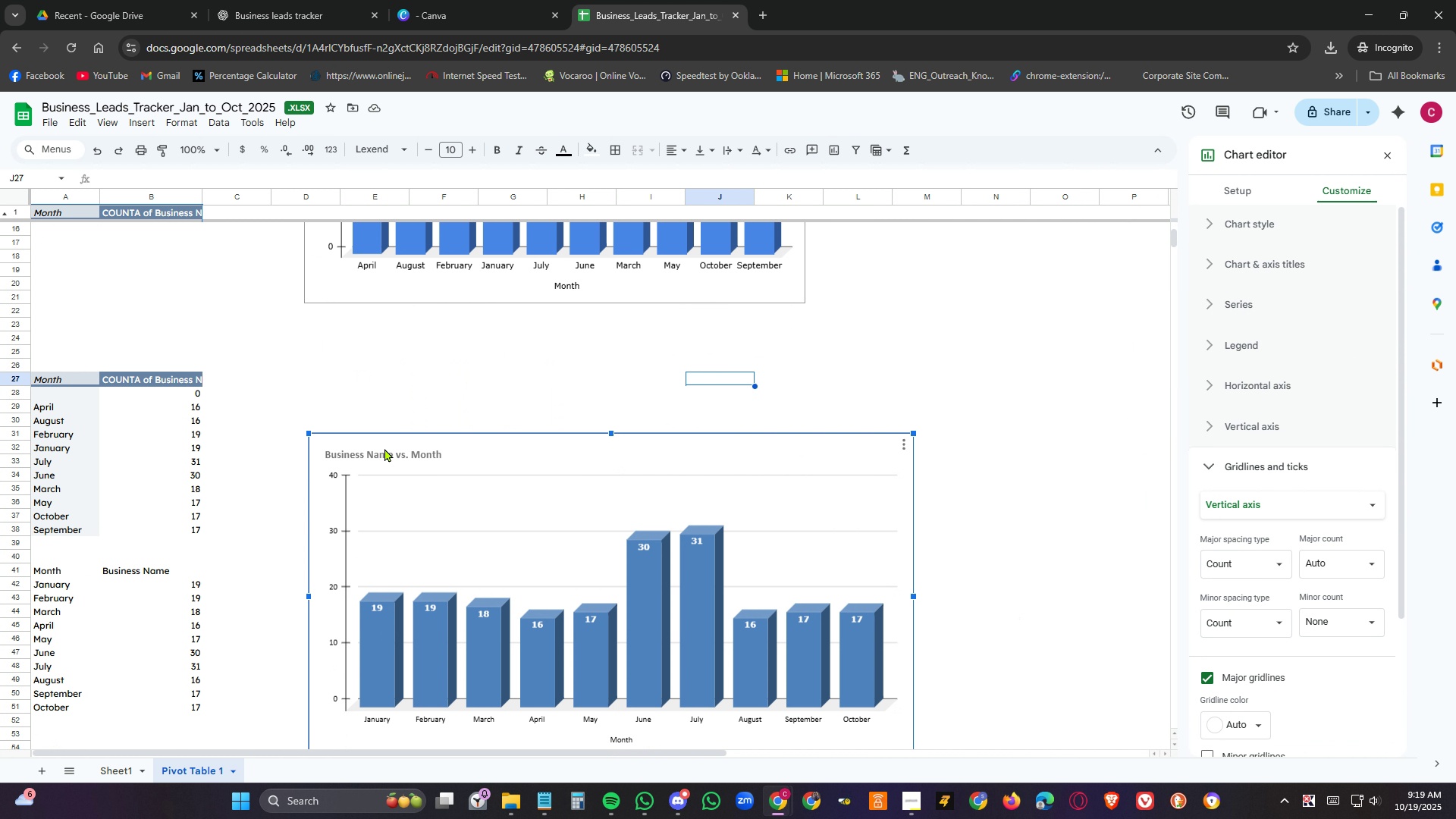 
triple_click([384, 448])
 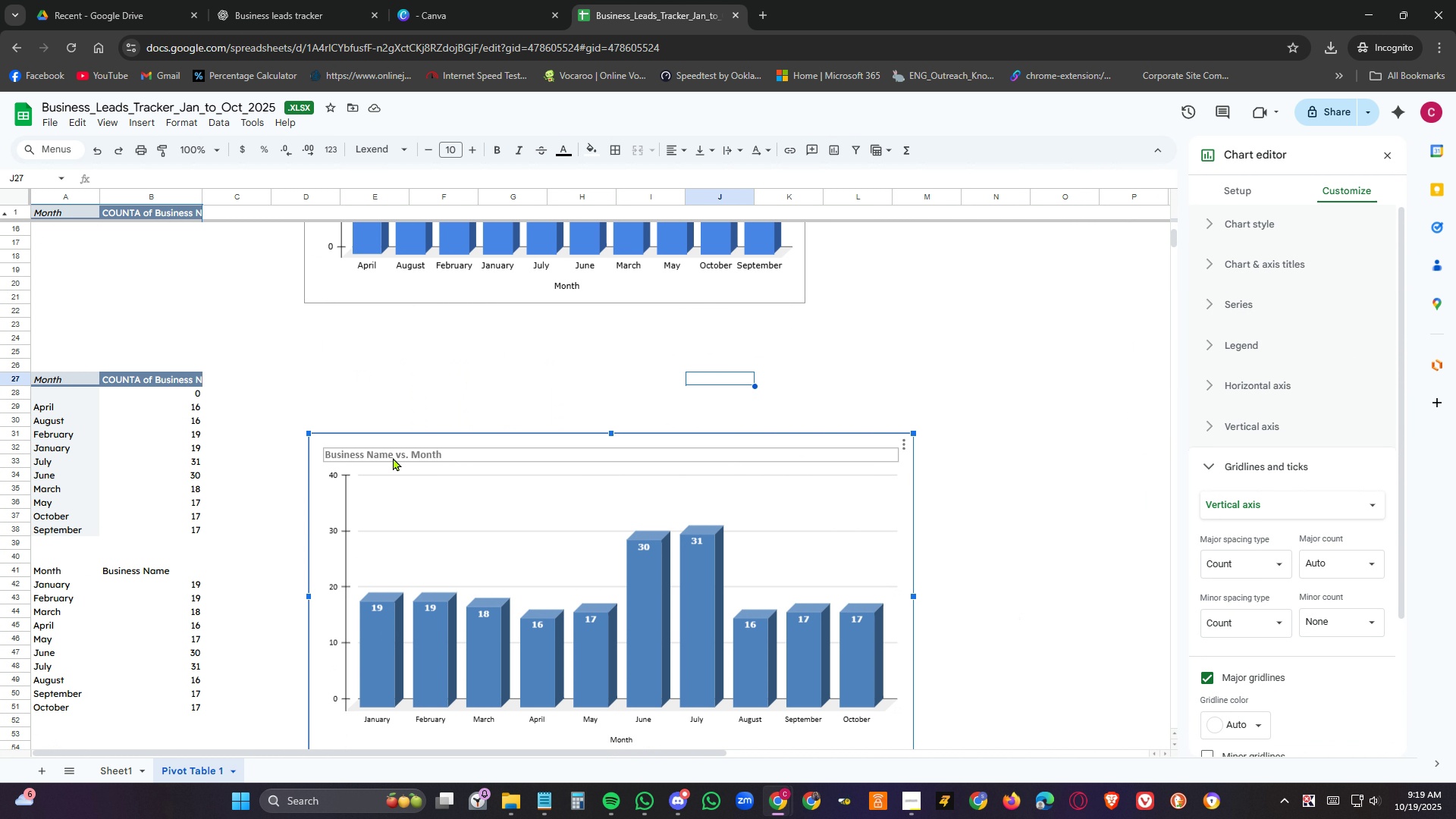 
double_click([393, 457])
 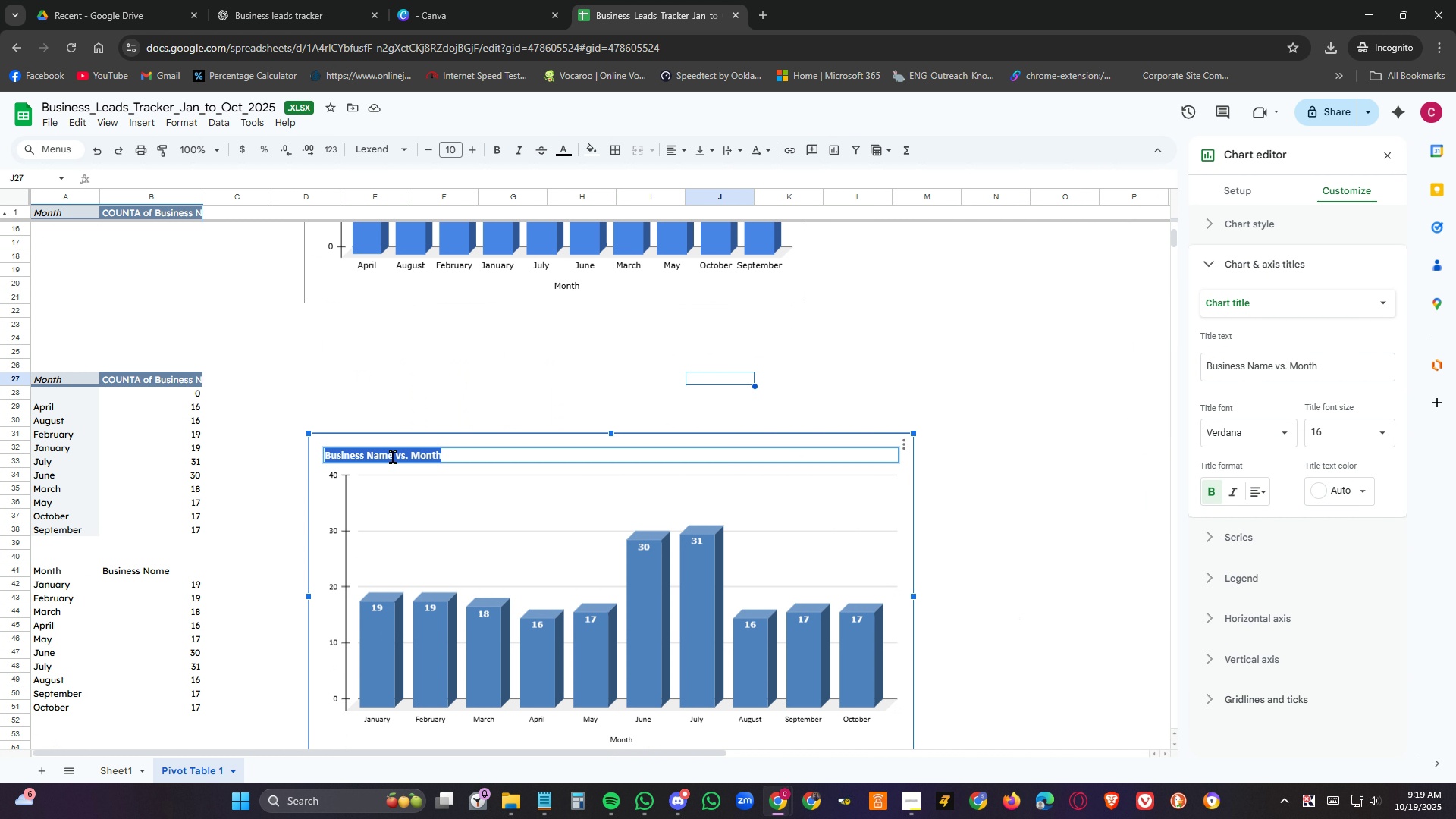 
triple_click([393, 457])
 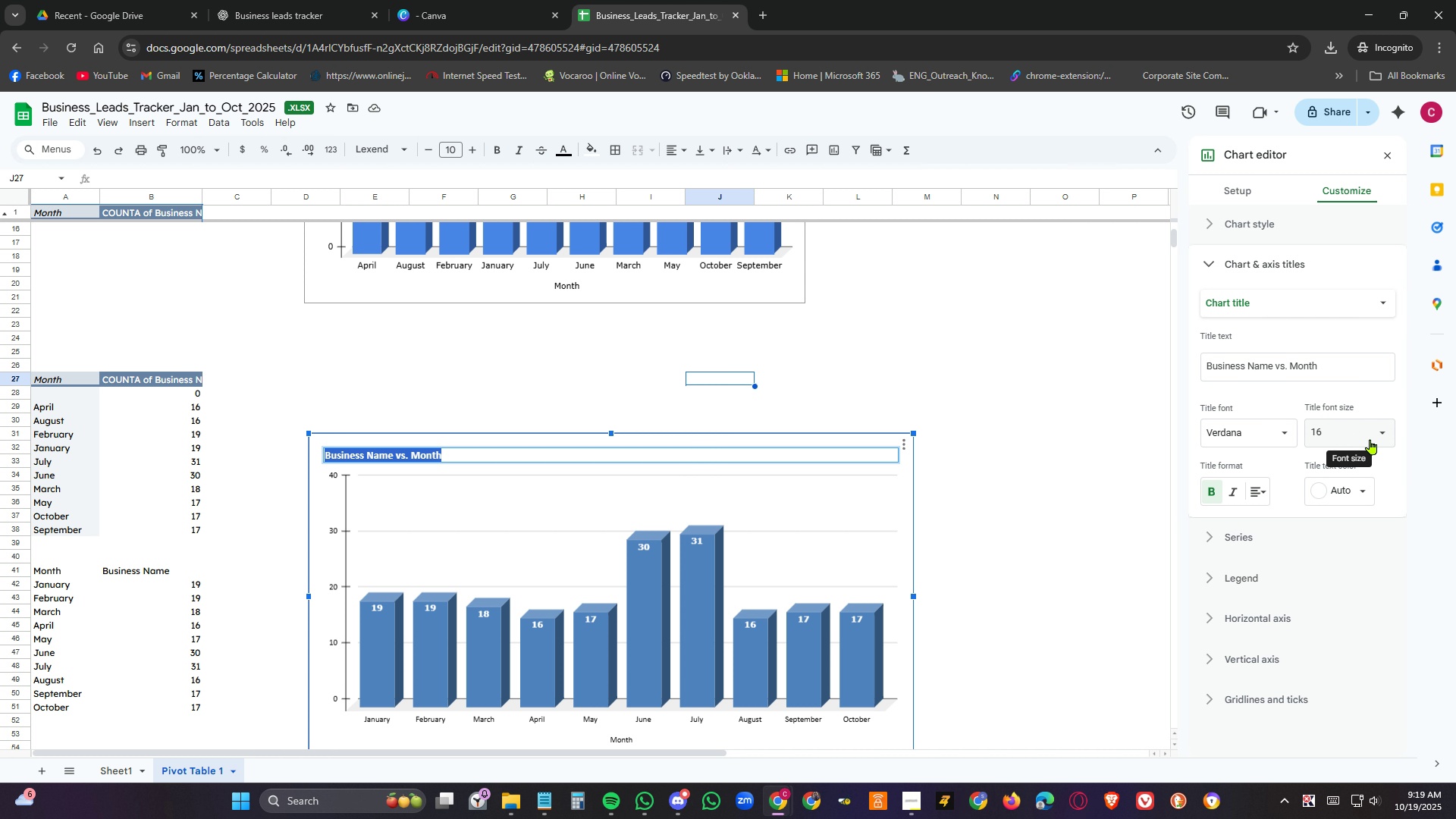 
left_click([1385, 431])
 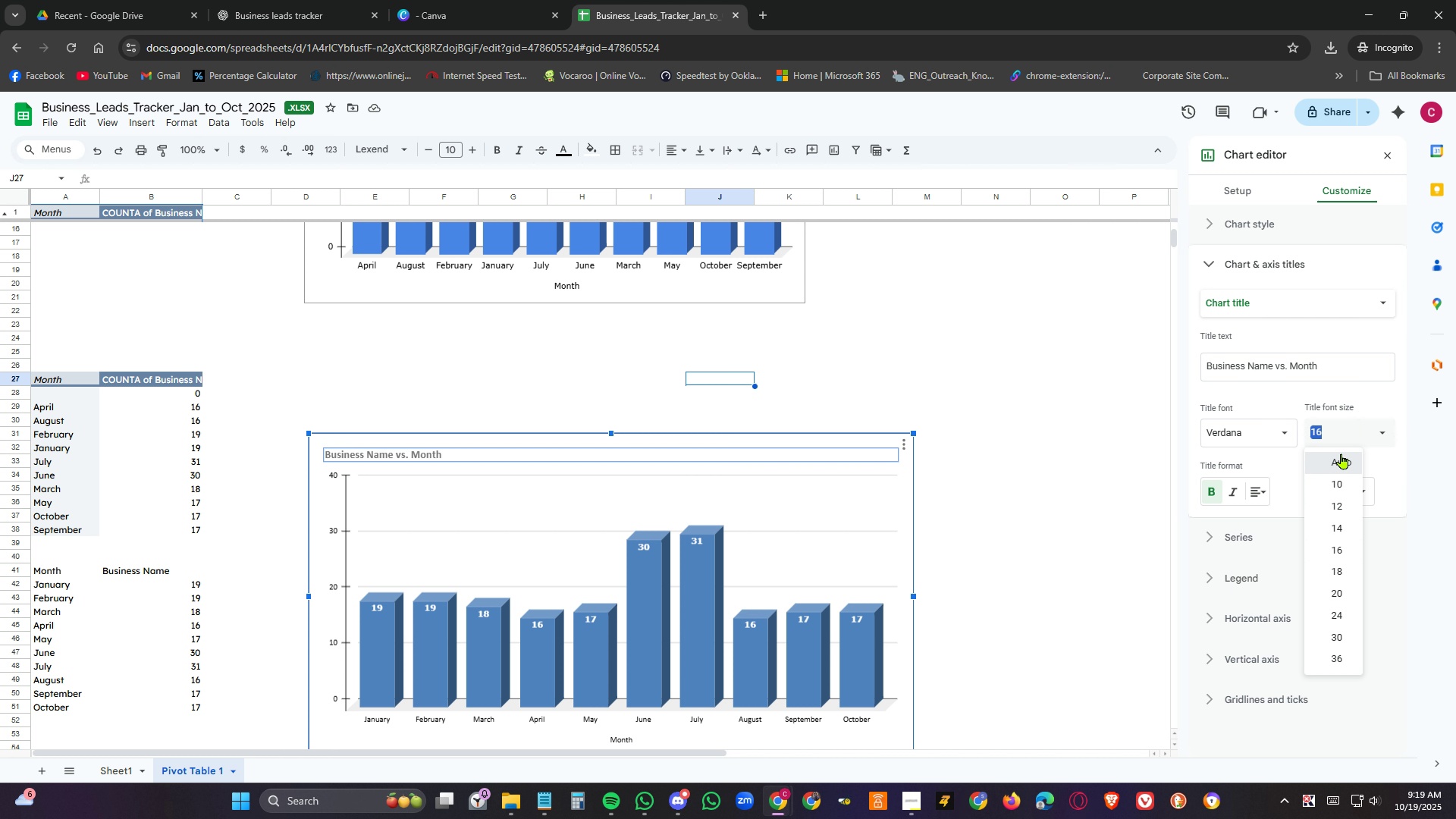 
left_click([1341, 453])
 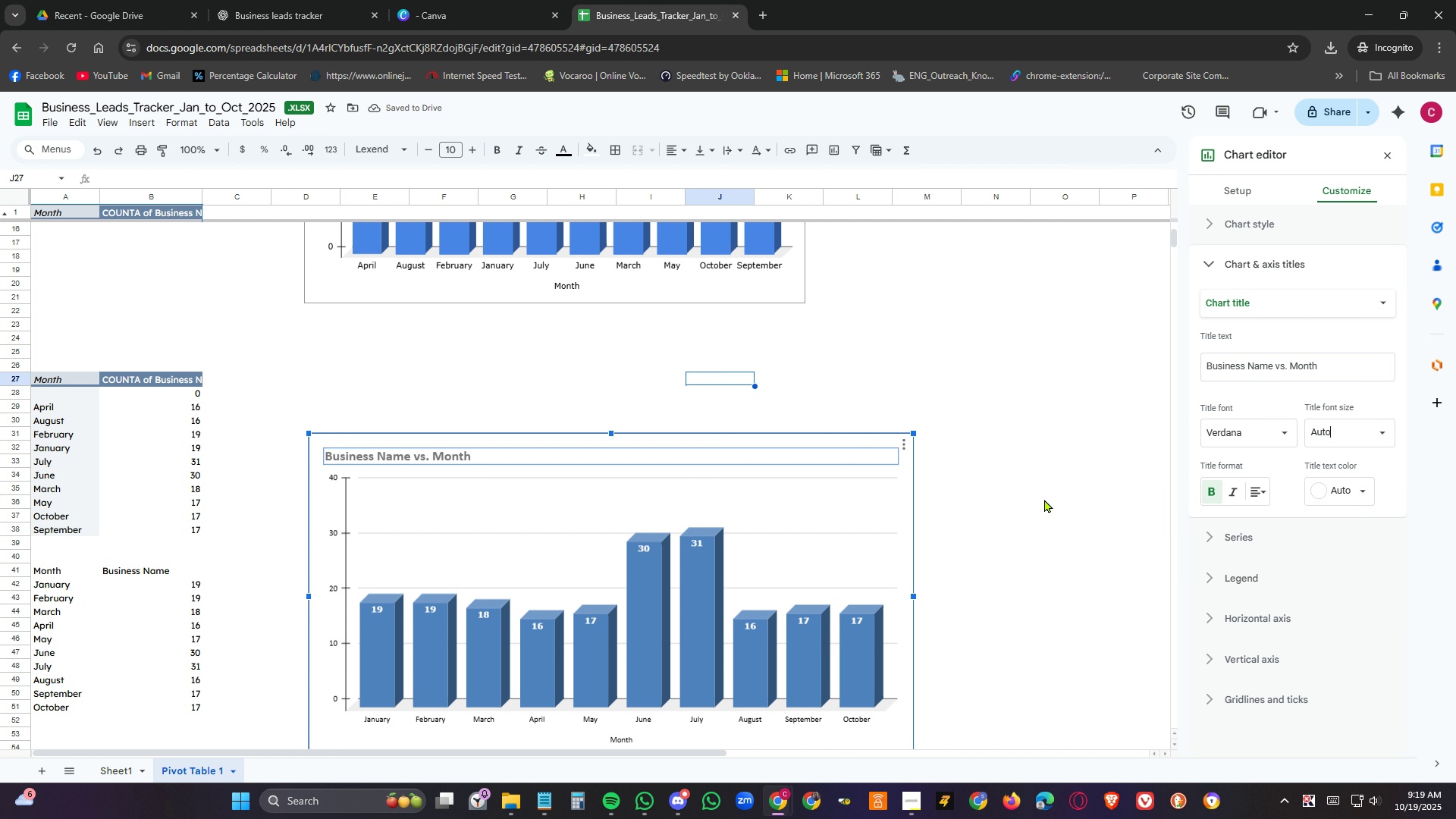 
wait(5.47)
 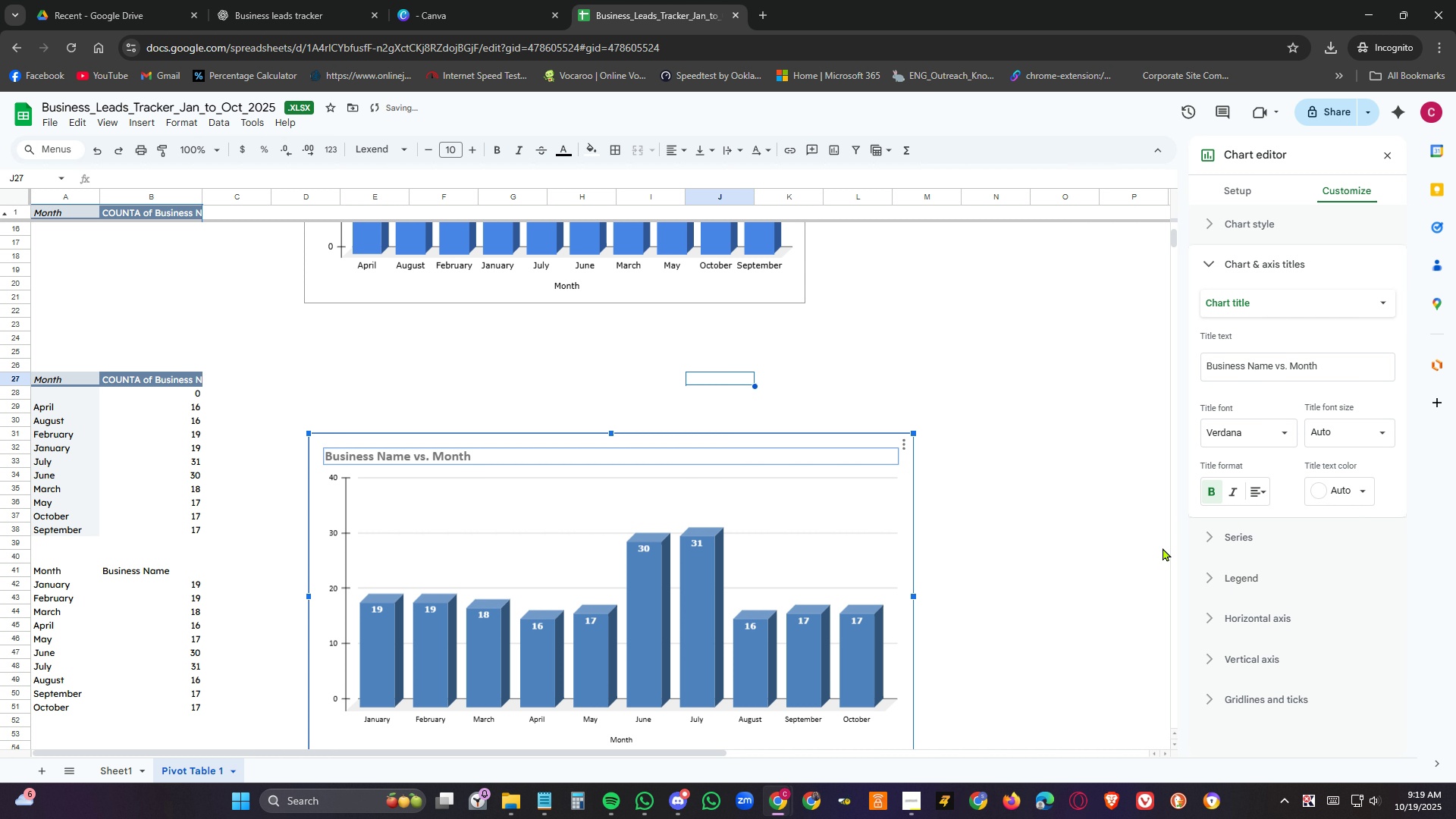 
scroll: coordinate [1047, 497], scroll_direction: down, amount: 1.0
 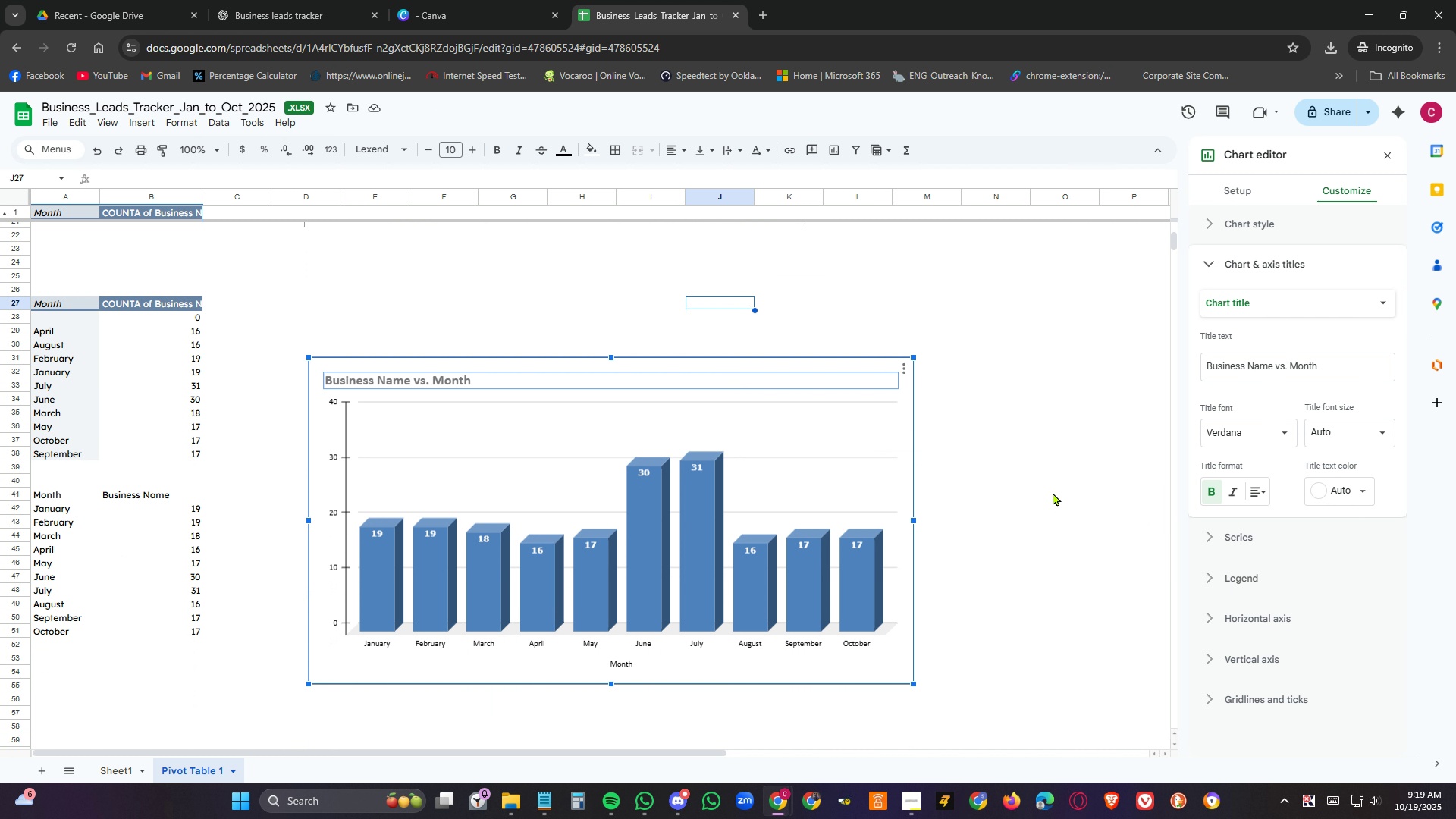 
scroll: coordinate [1053, 492], scroll_direction: up, amount: 3.0
 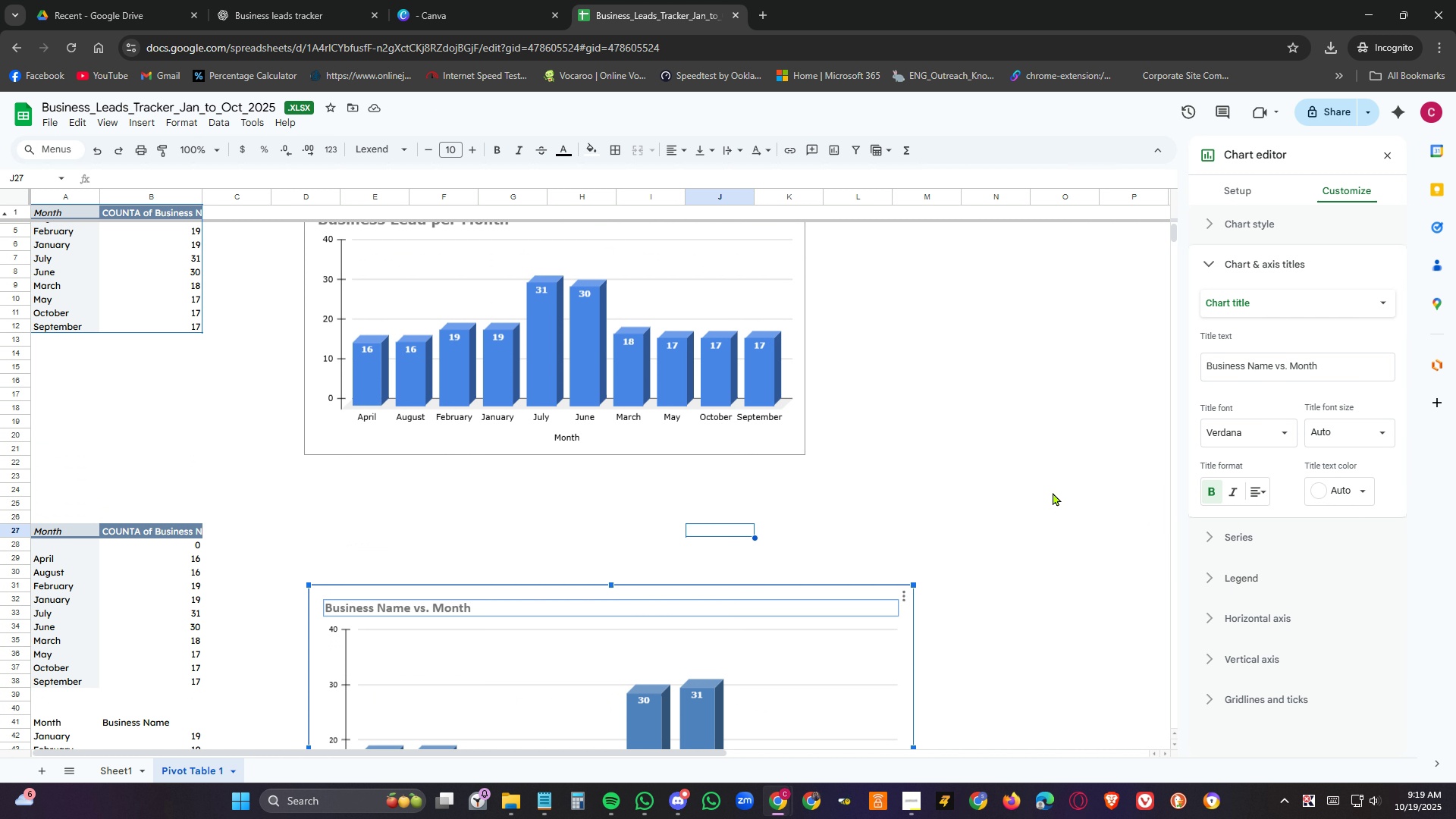 
scroll: coordinate [1053, 492], scroll_direction: down, amount: 5.0
 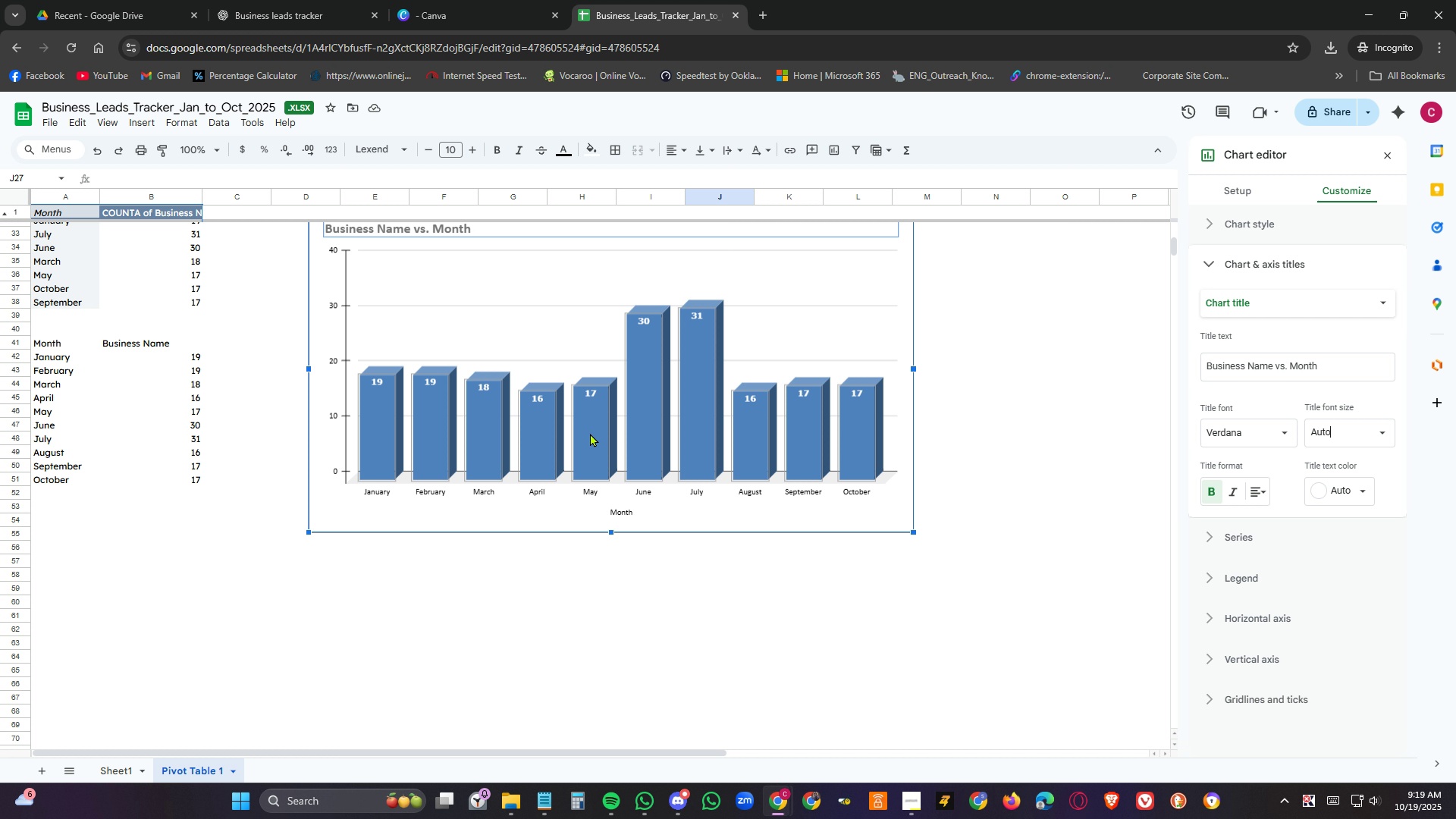 
left_click([590, 433])
 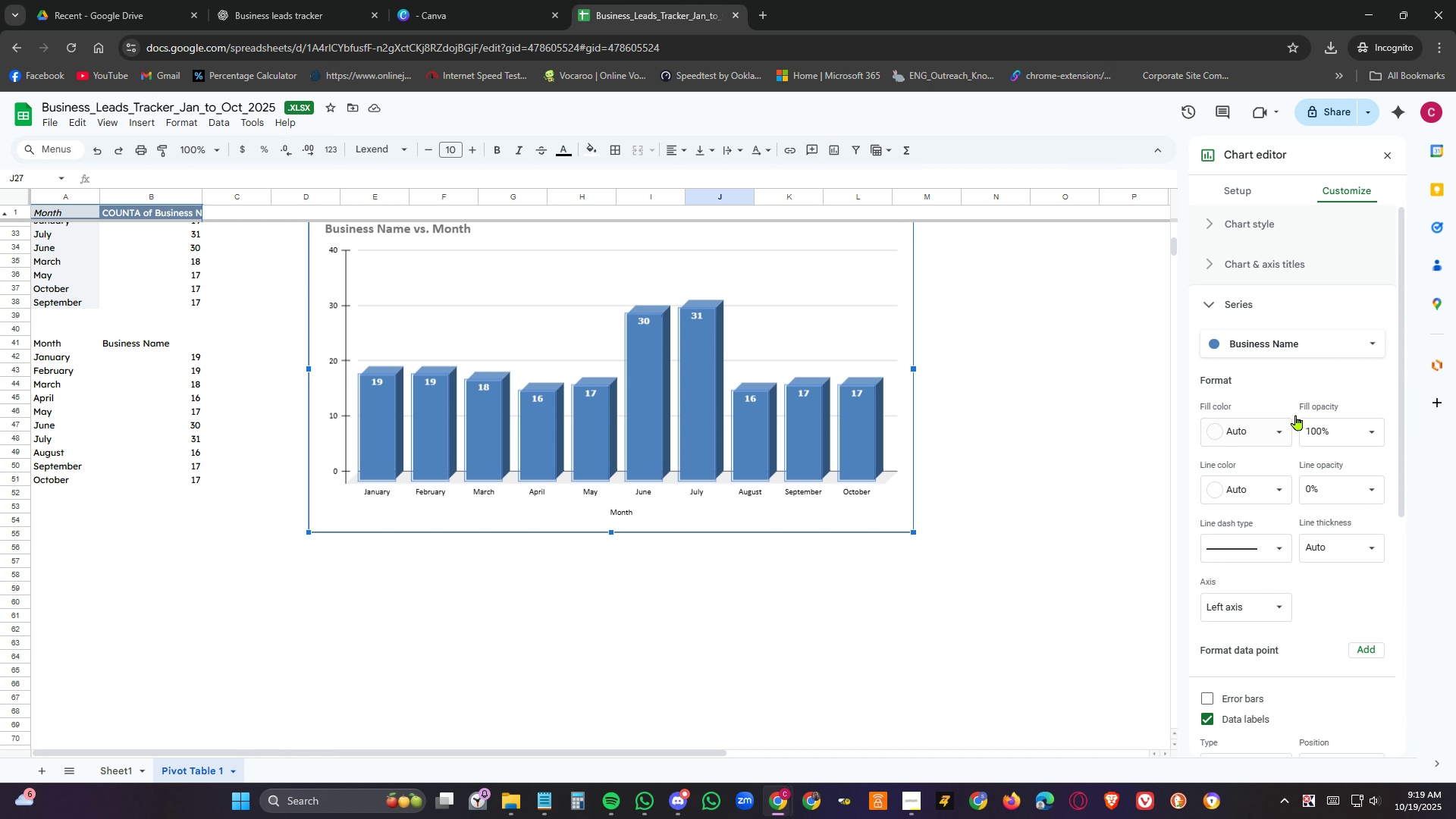 
left_click([1376, 340])
 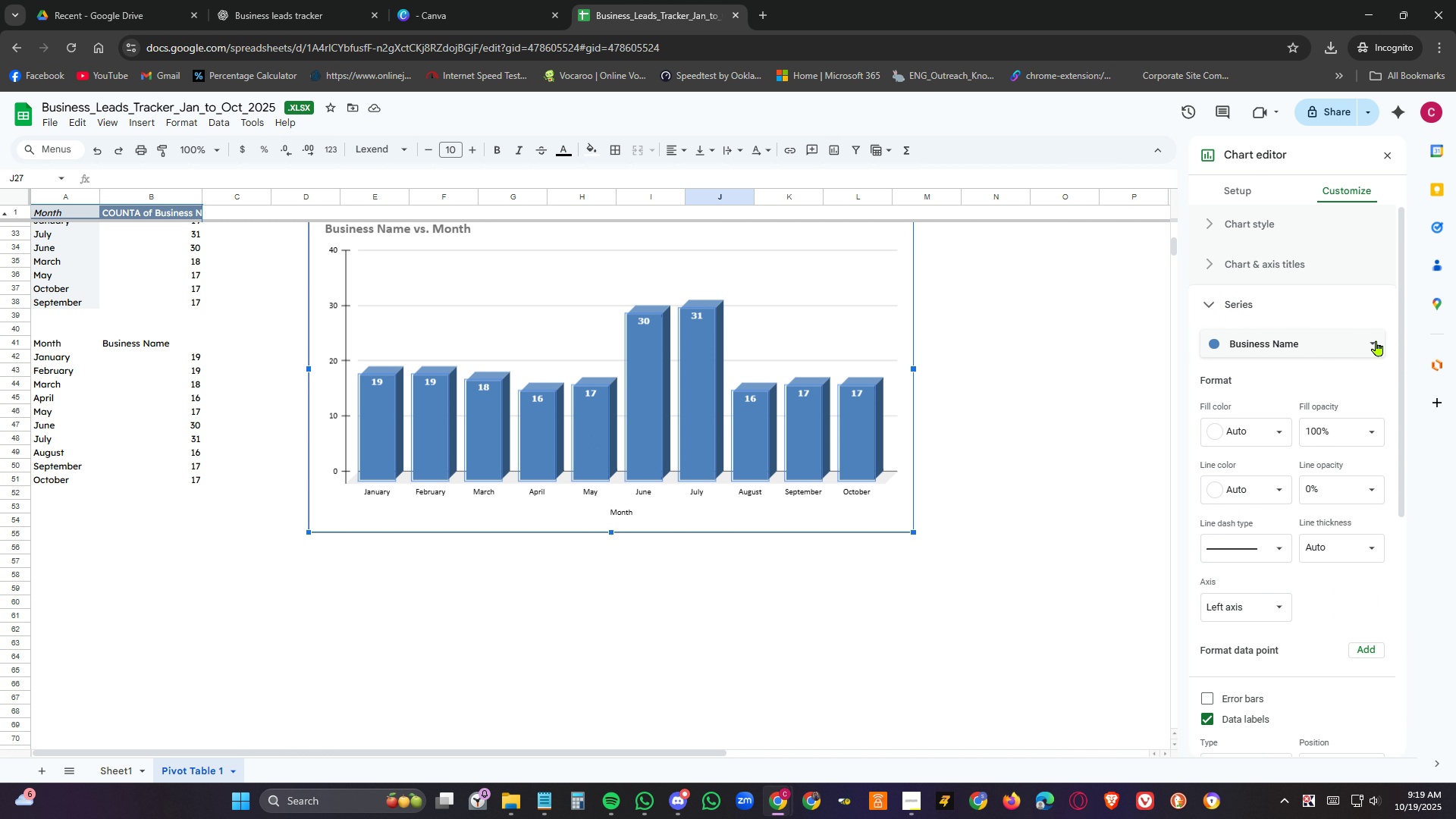 
left_click([1376, 340])
 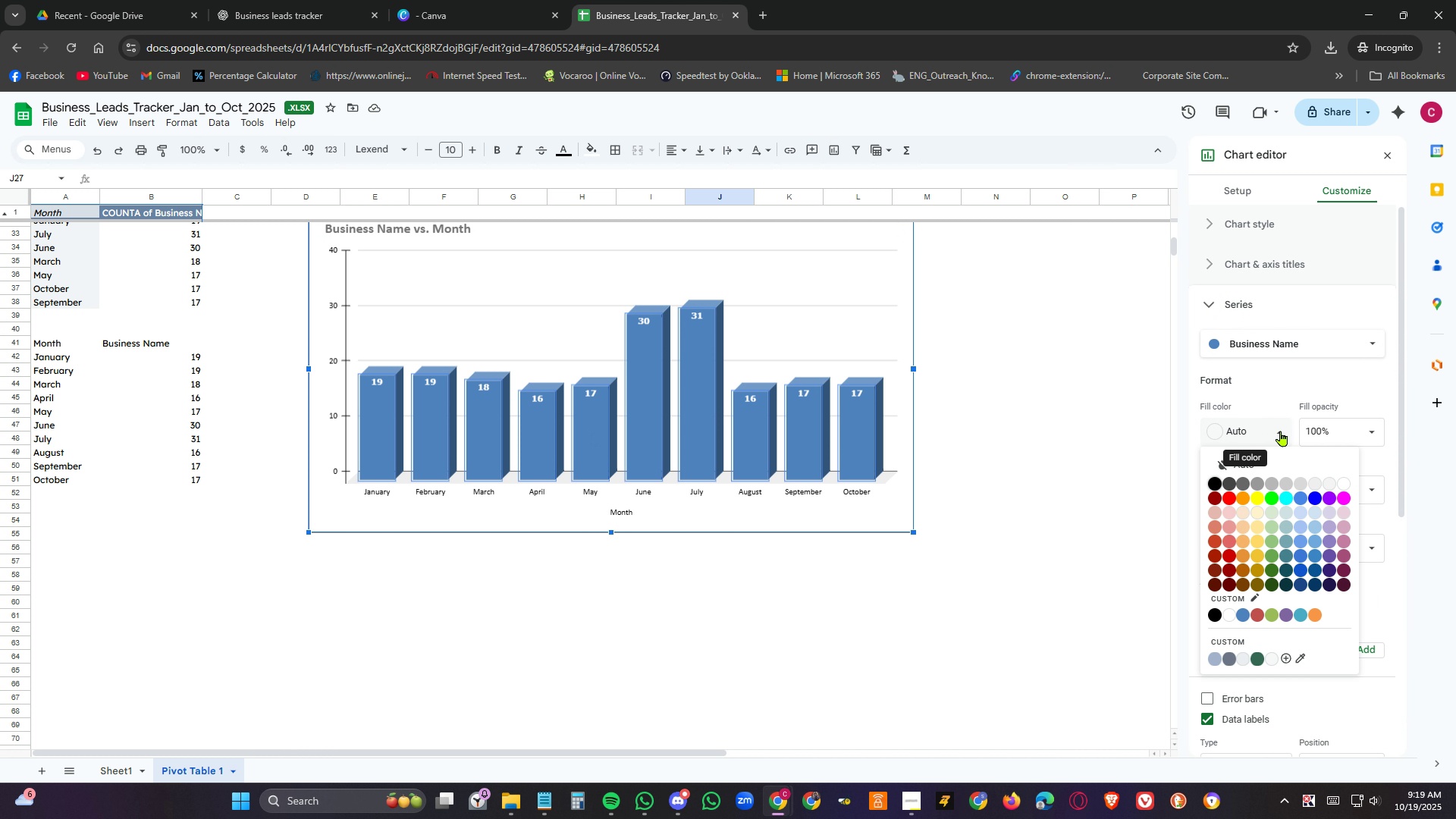 
left_click([1281, 431])
 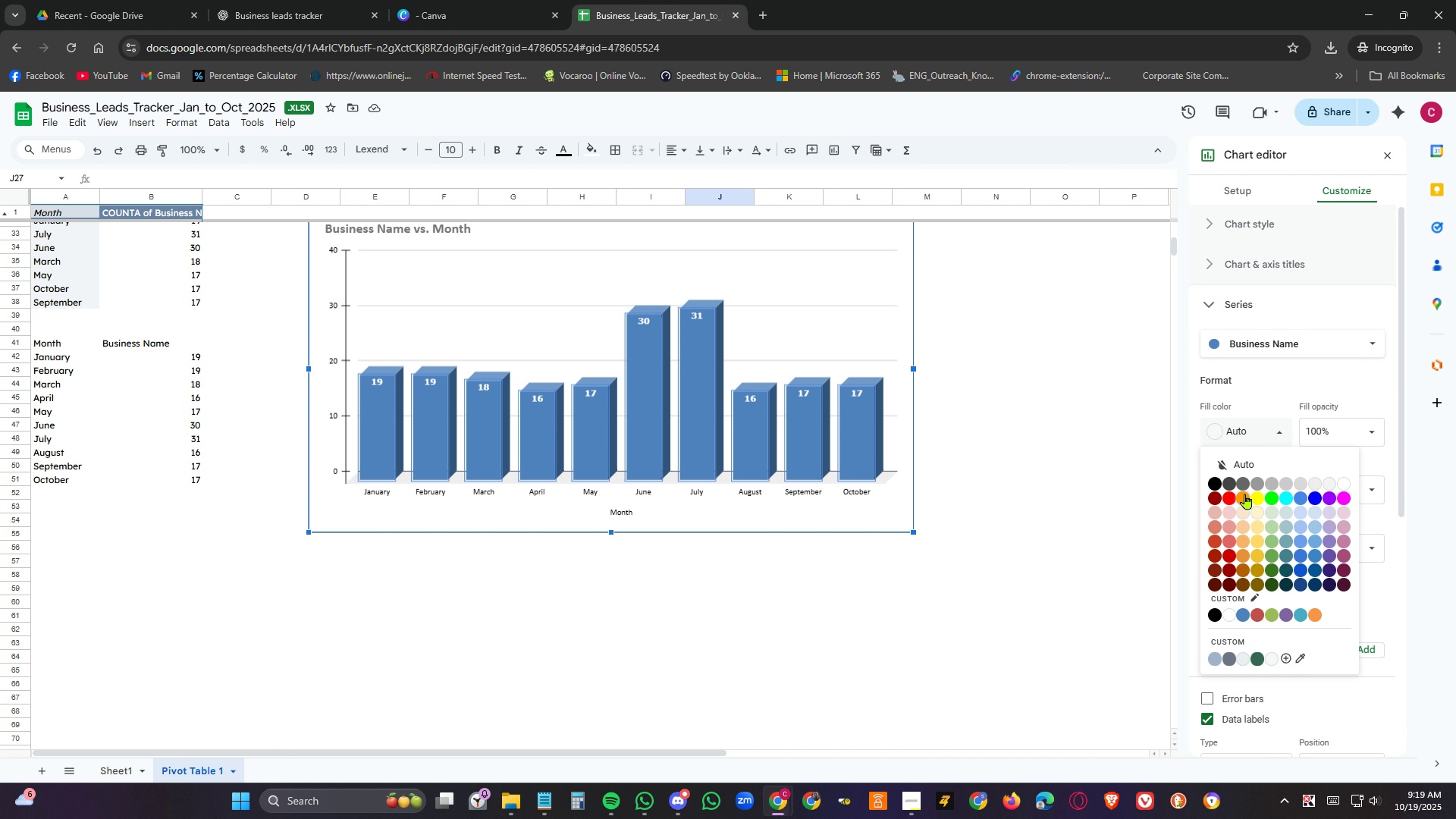 
left_click([1245, 494])
 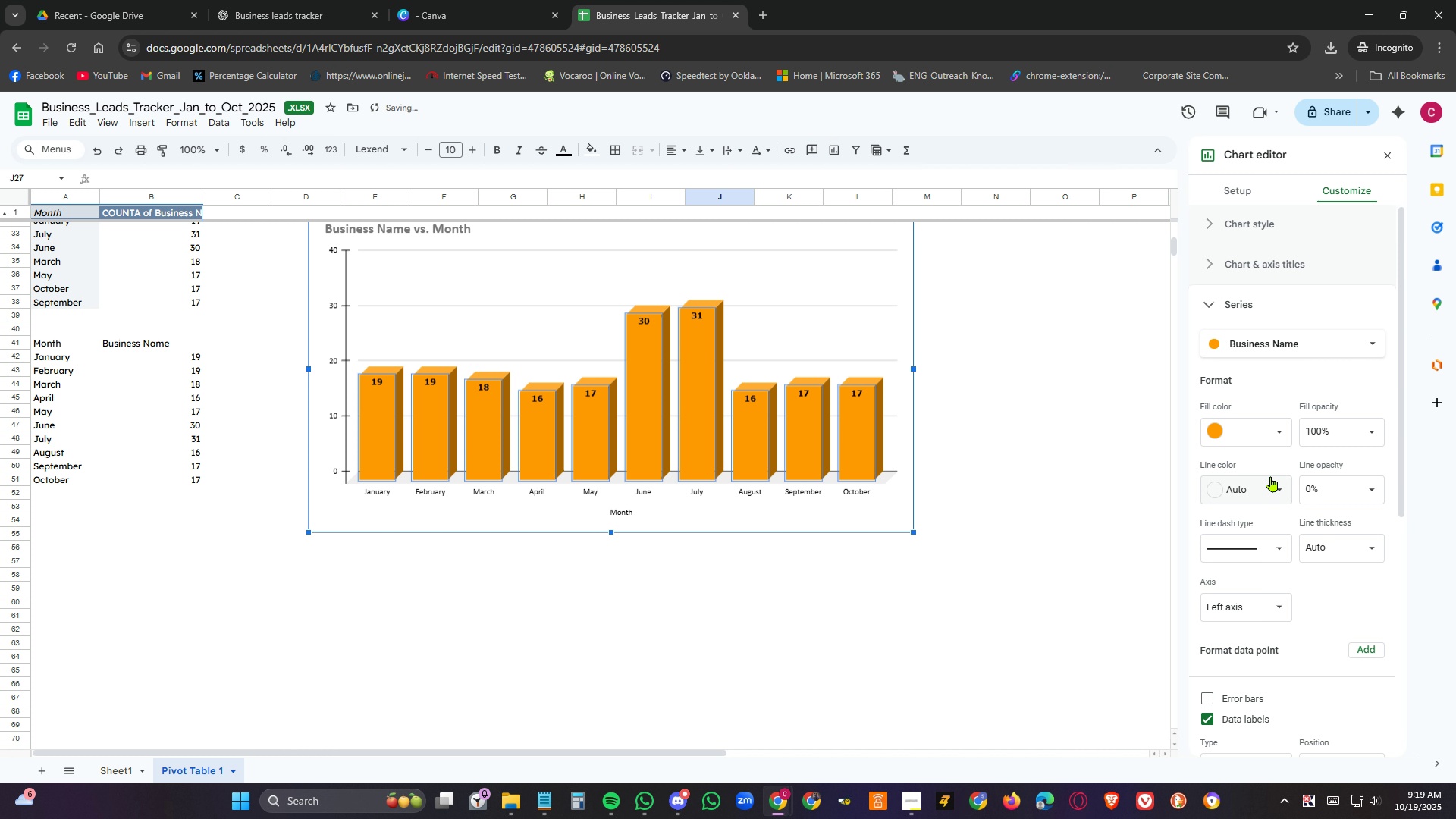 
left_click([1280, 431])
 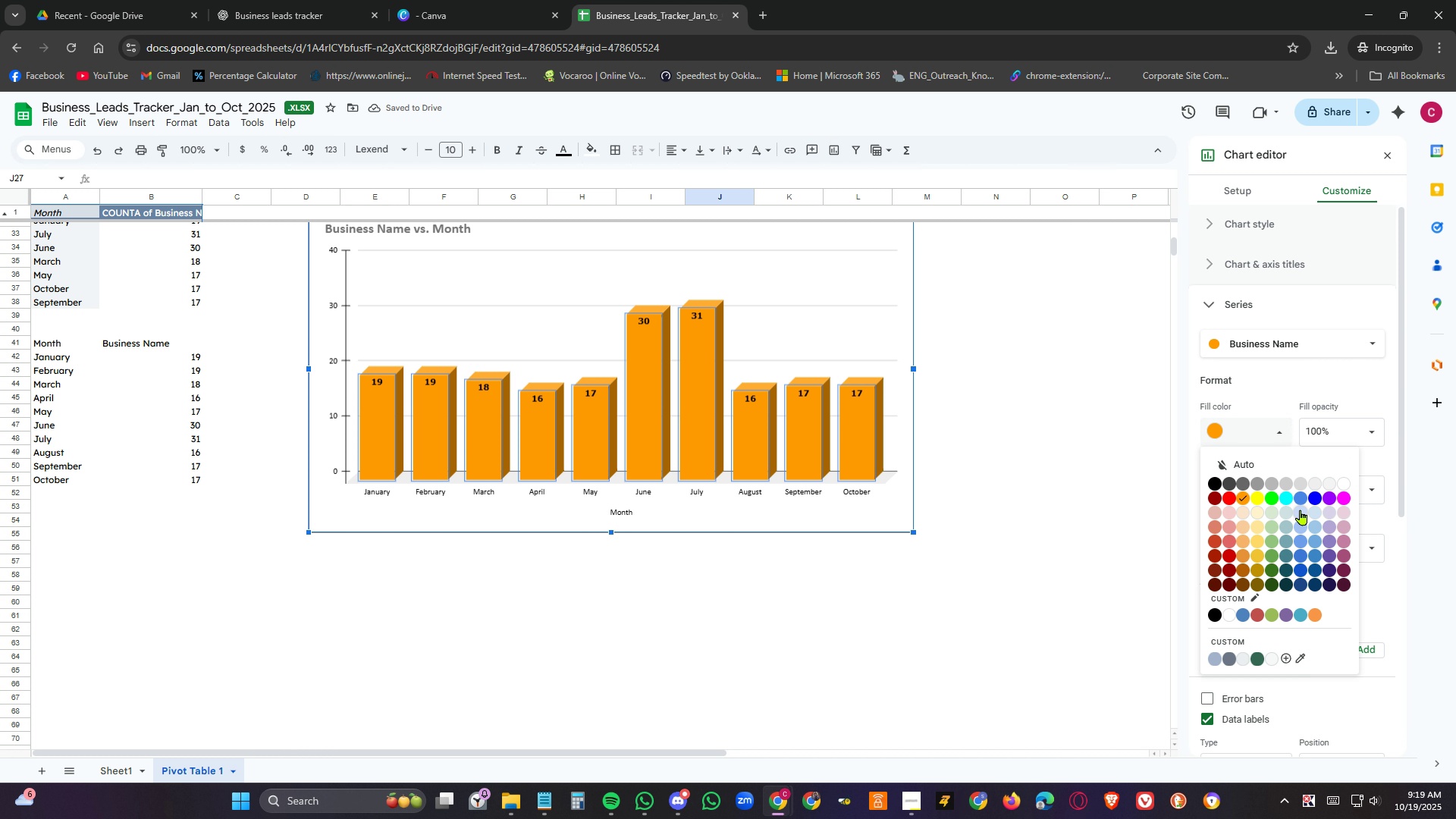 
left_click([1301, 510])
 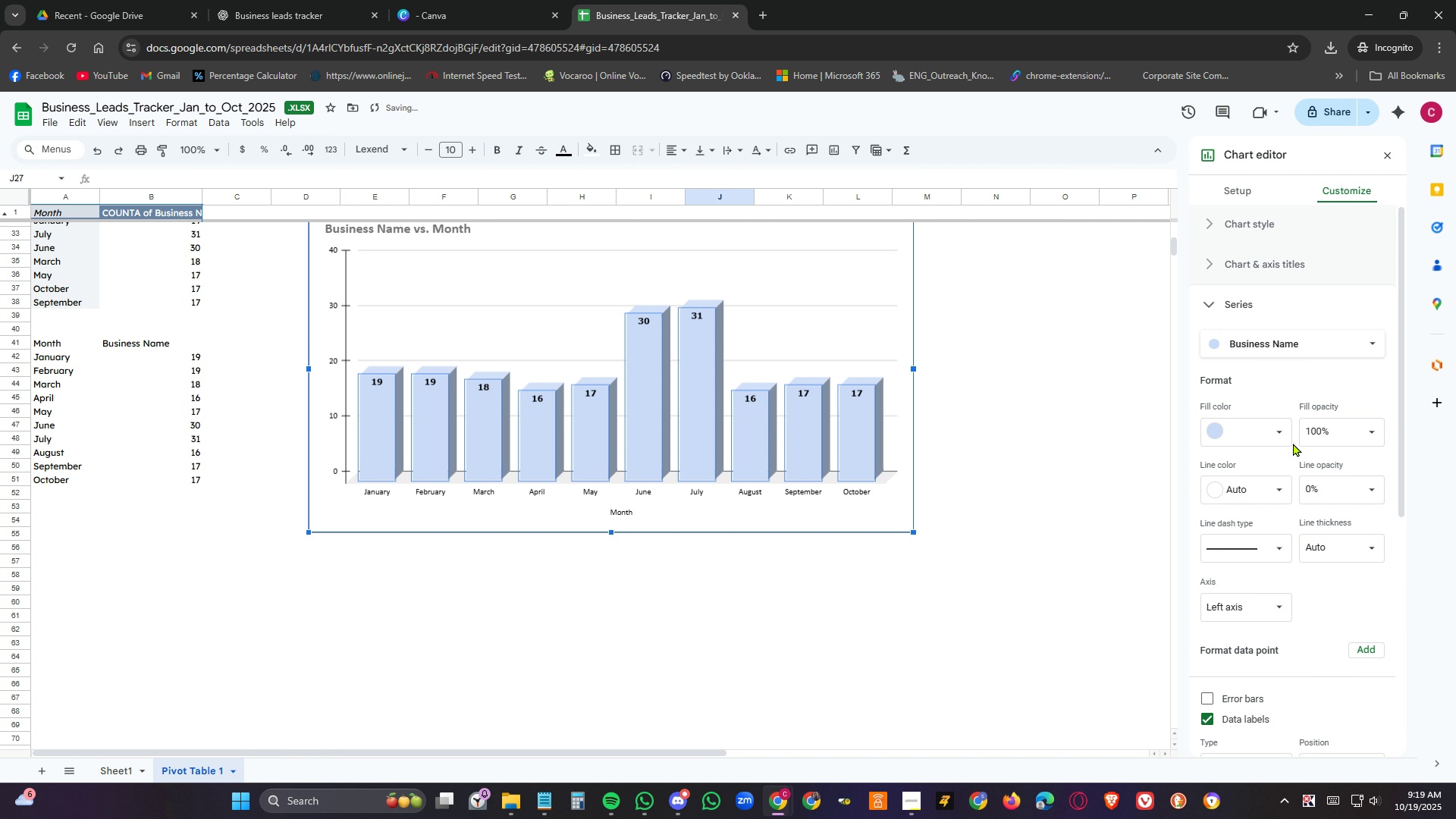 
left_click([1284, 435])
 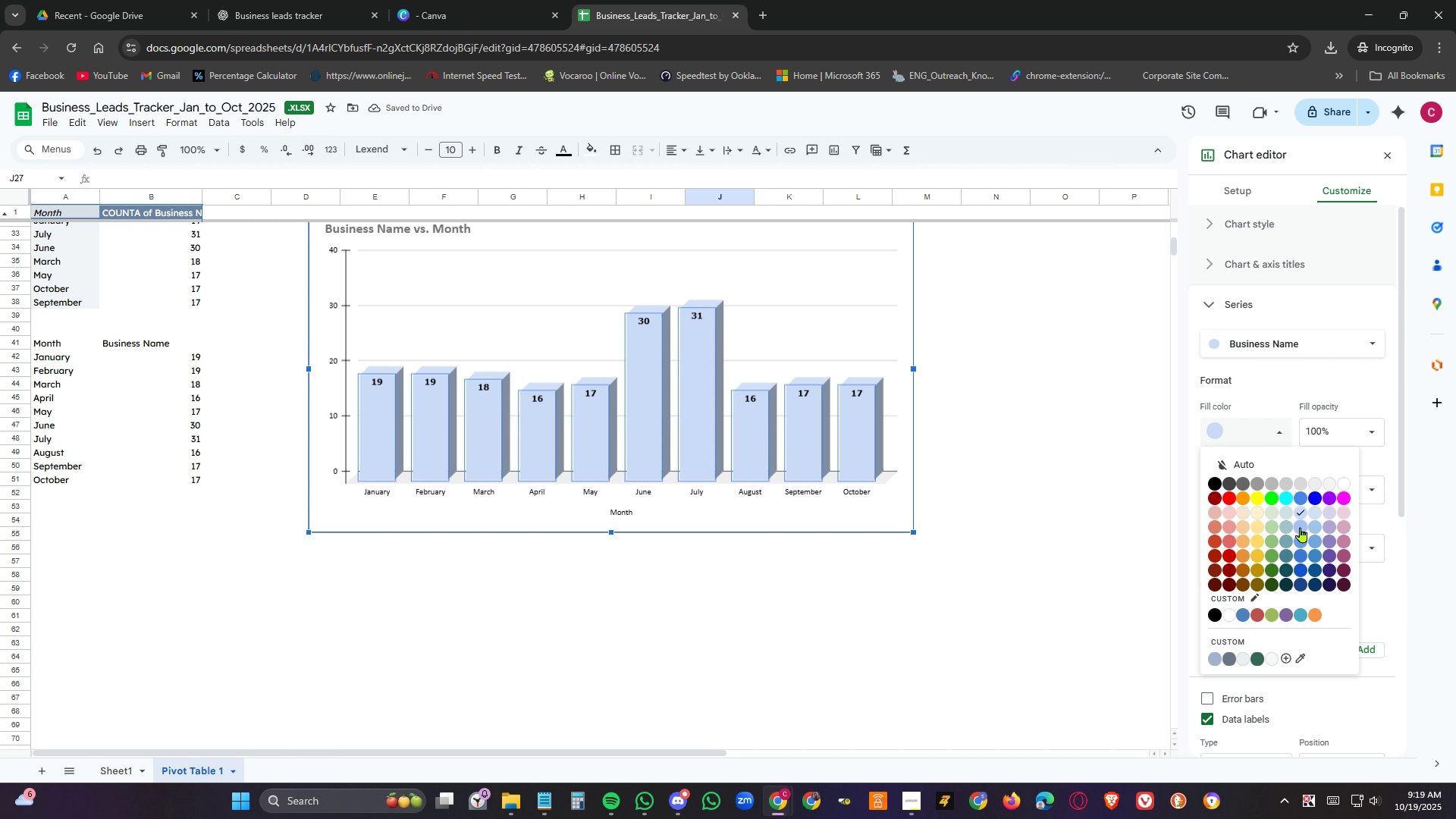 
left_click([1301, 527])
 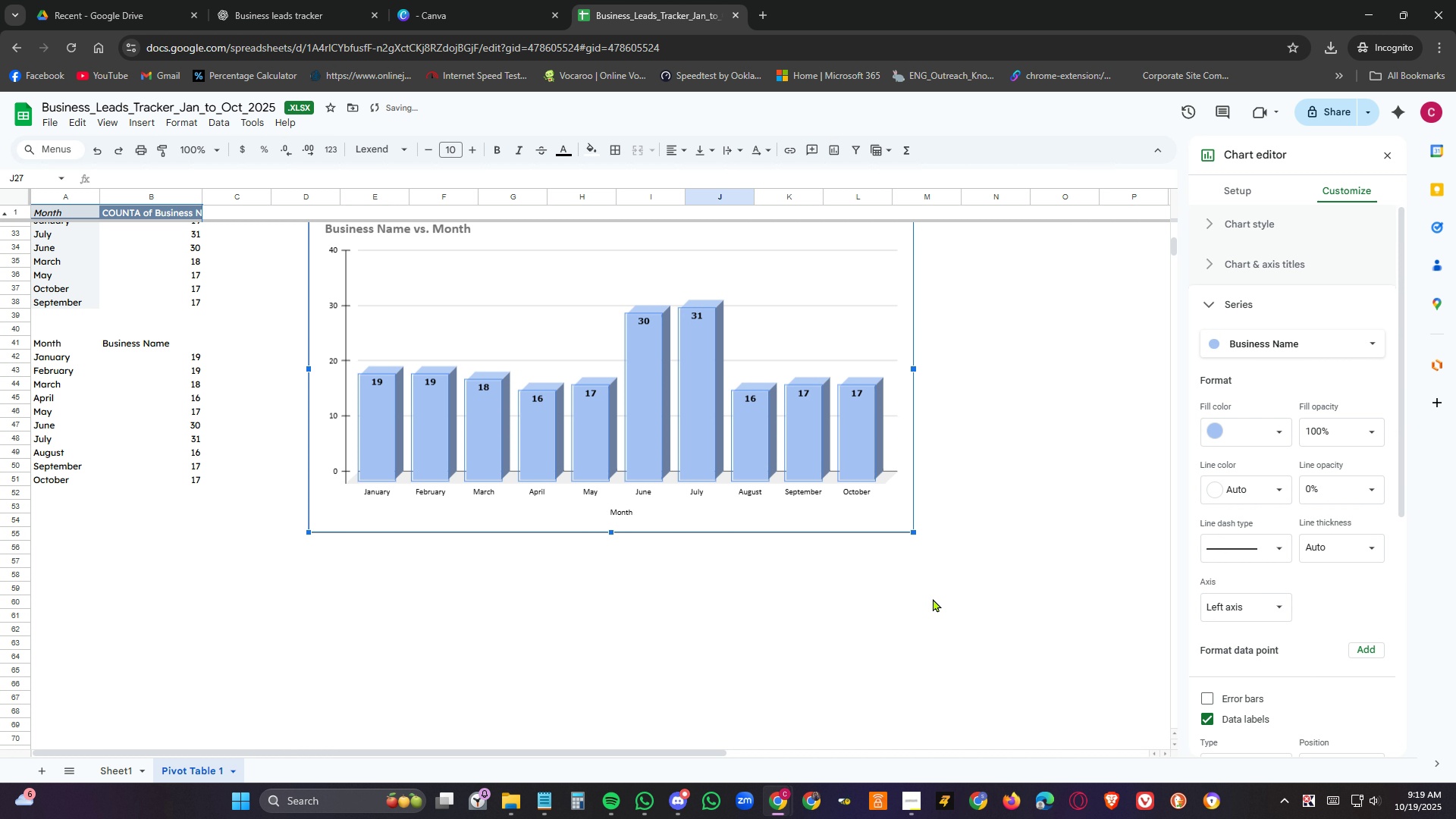 
scroll: coordinate [946, 598], scroll_direction: up, amount: 1.0
 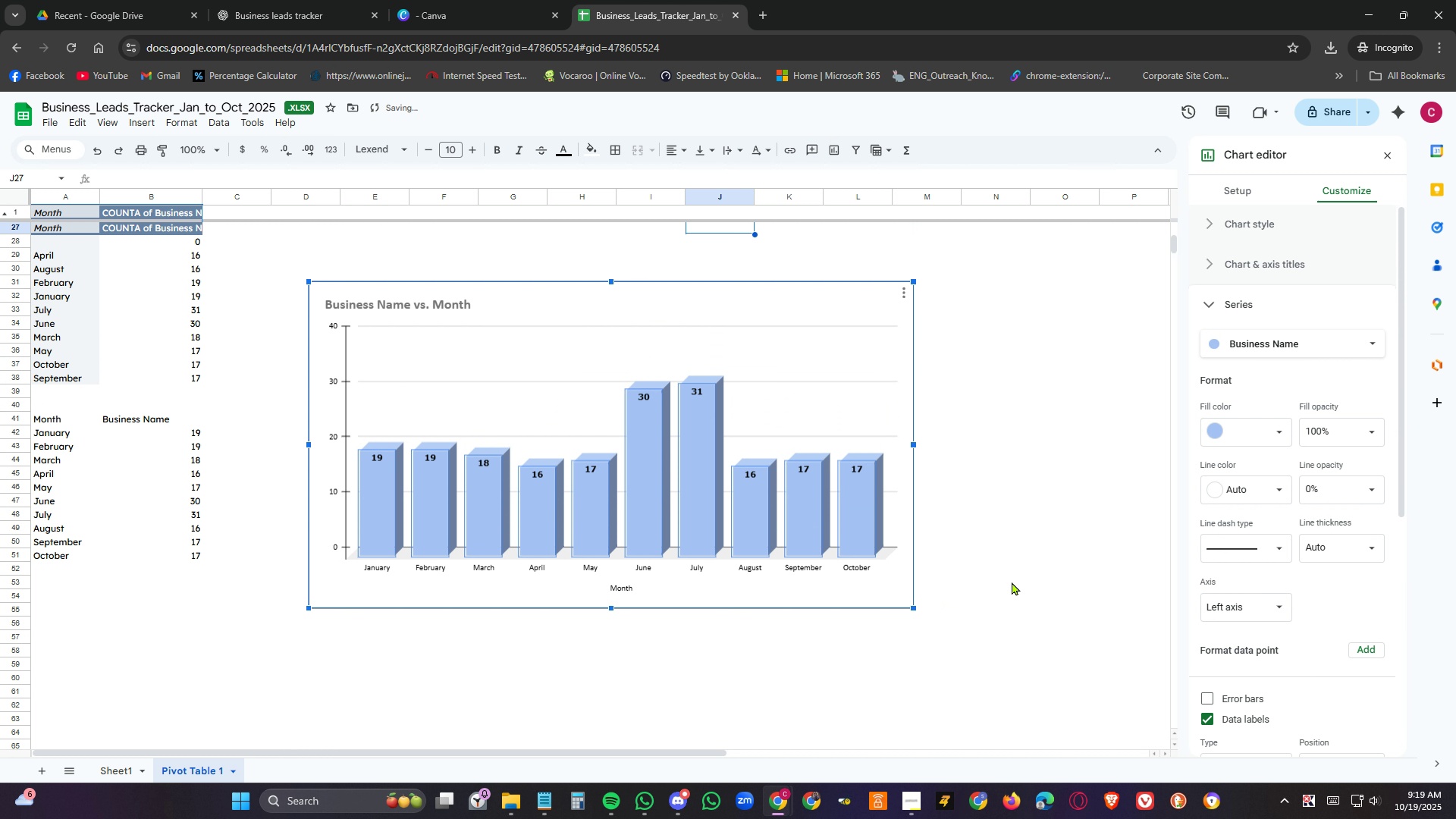 
left_click([1012, 582])
 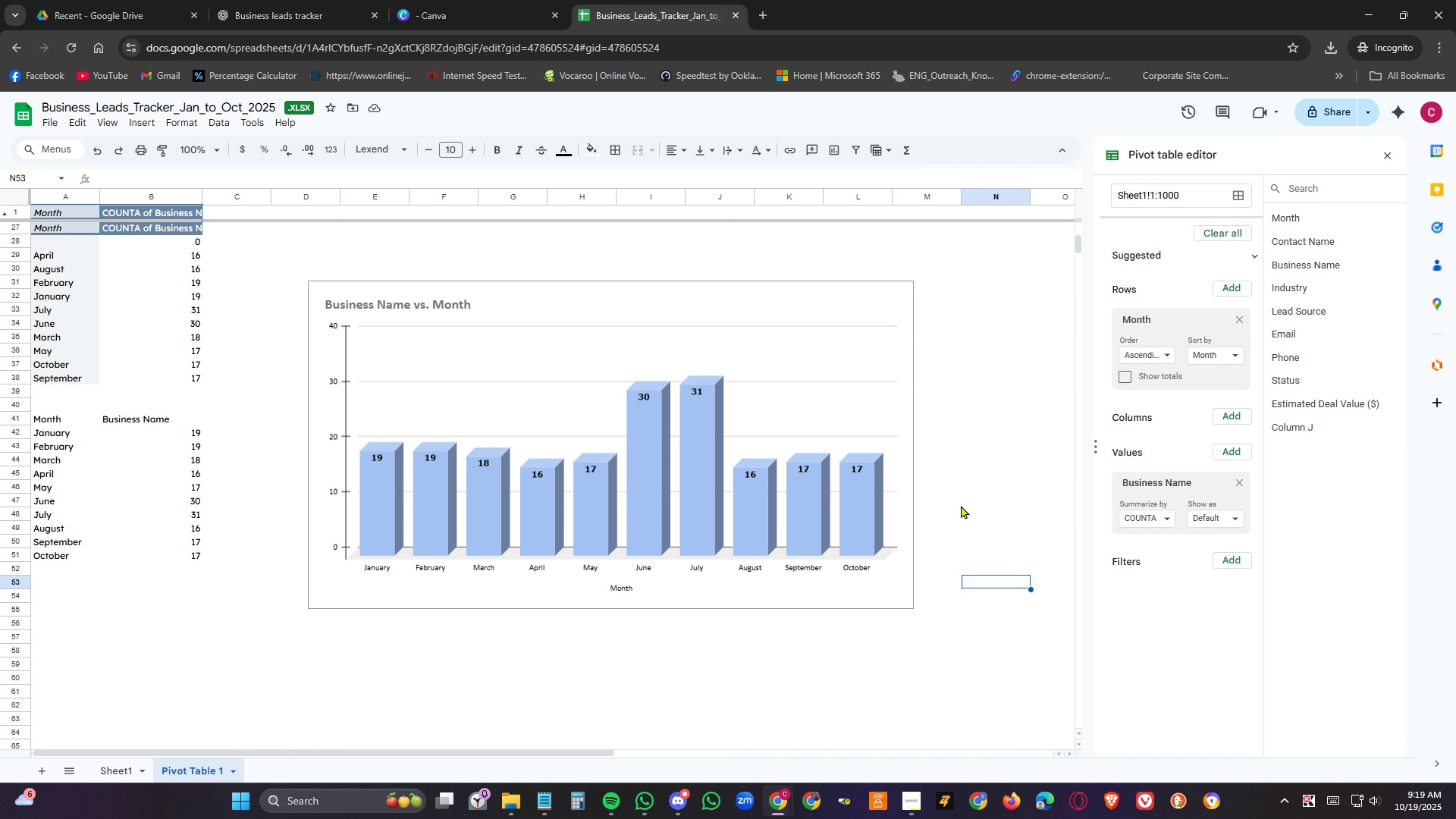 
left_click([394, 568])
 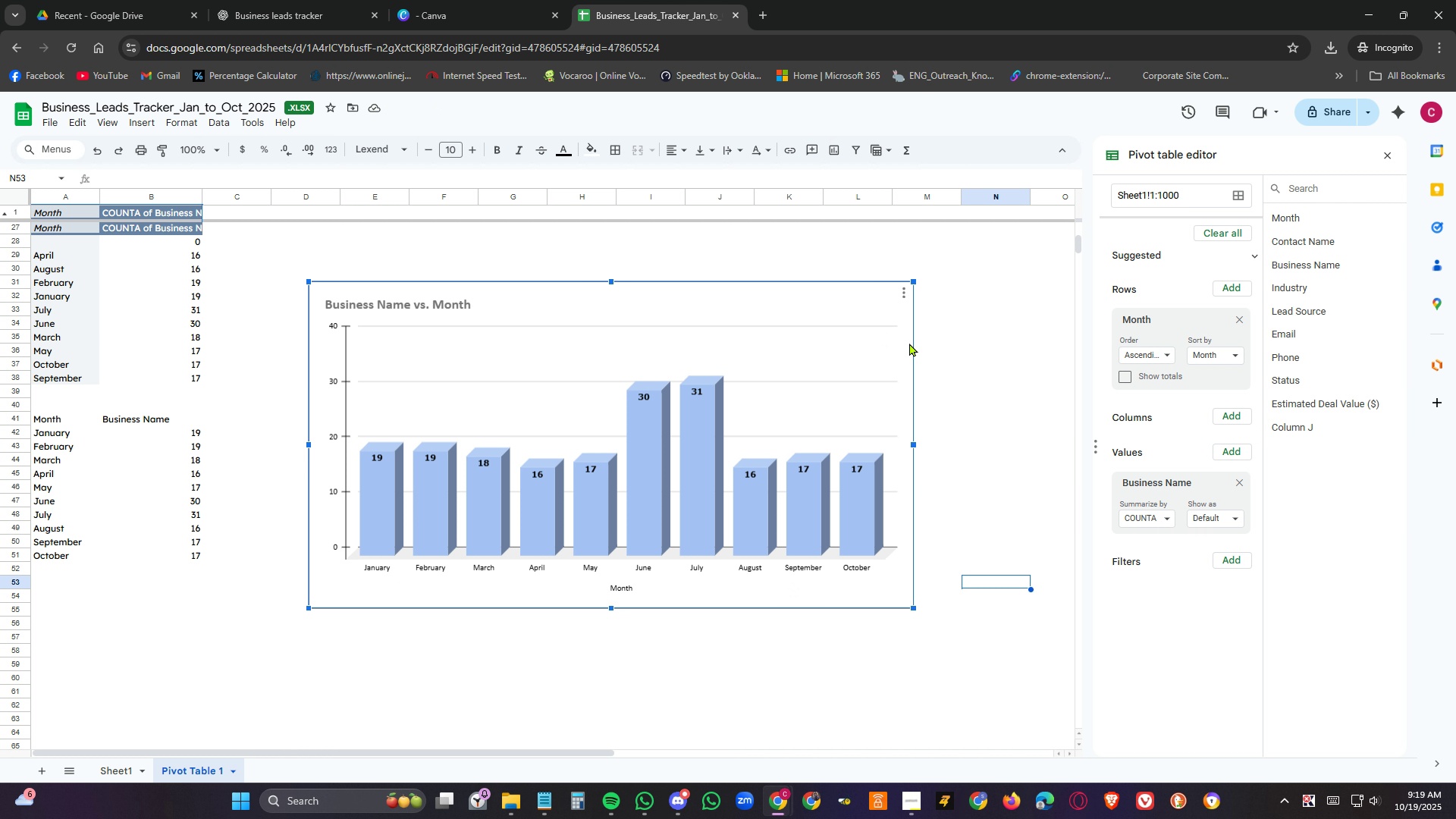 
wait(6.07)
 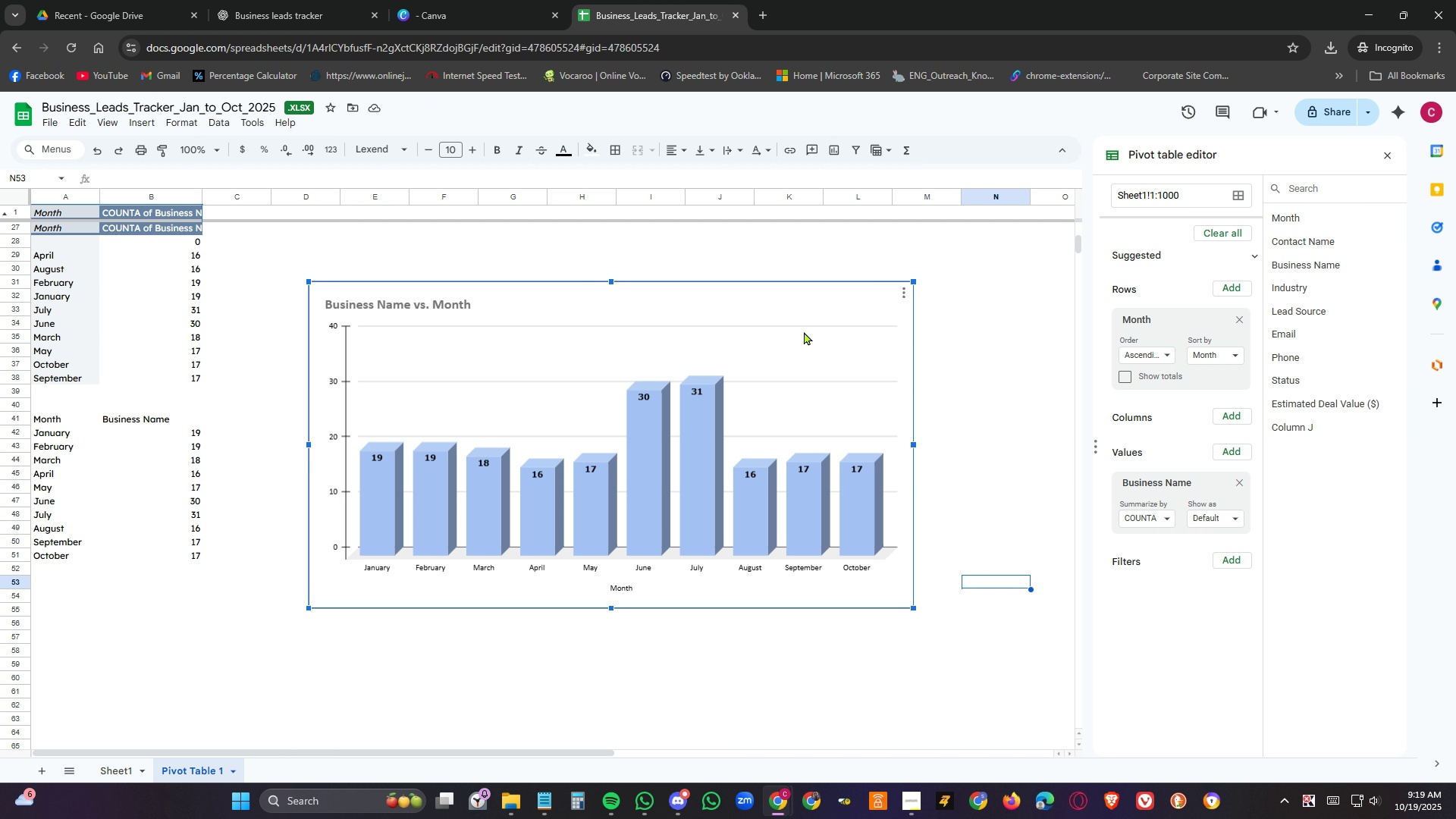 
left_click([902, 295])
 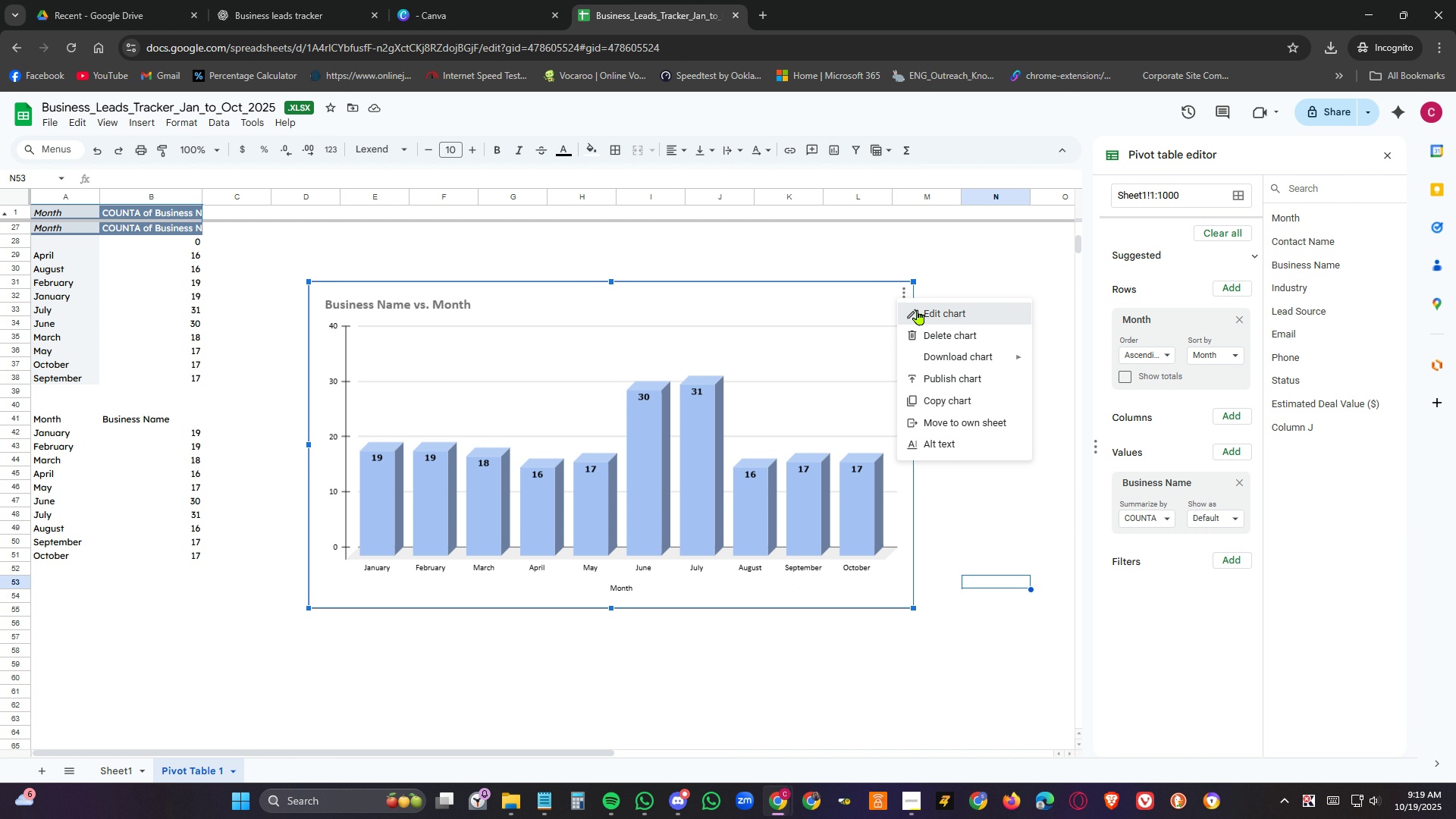 
left_click([918, 309])
 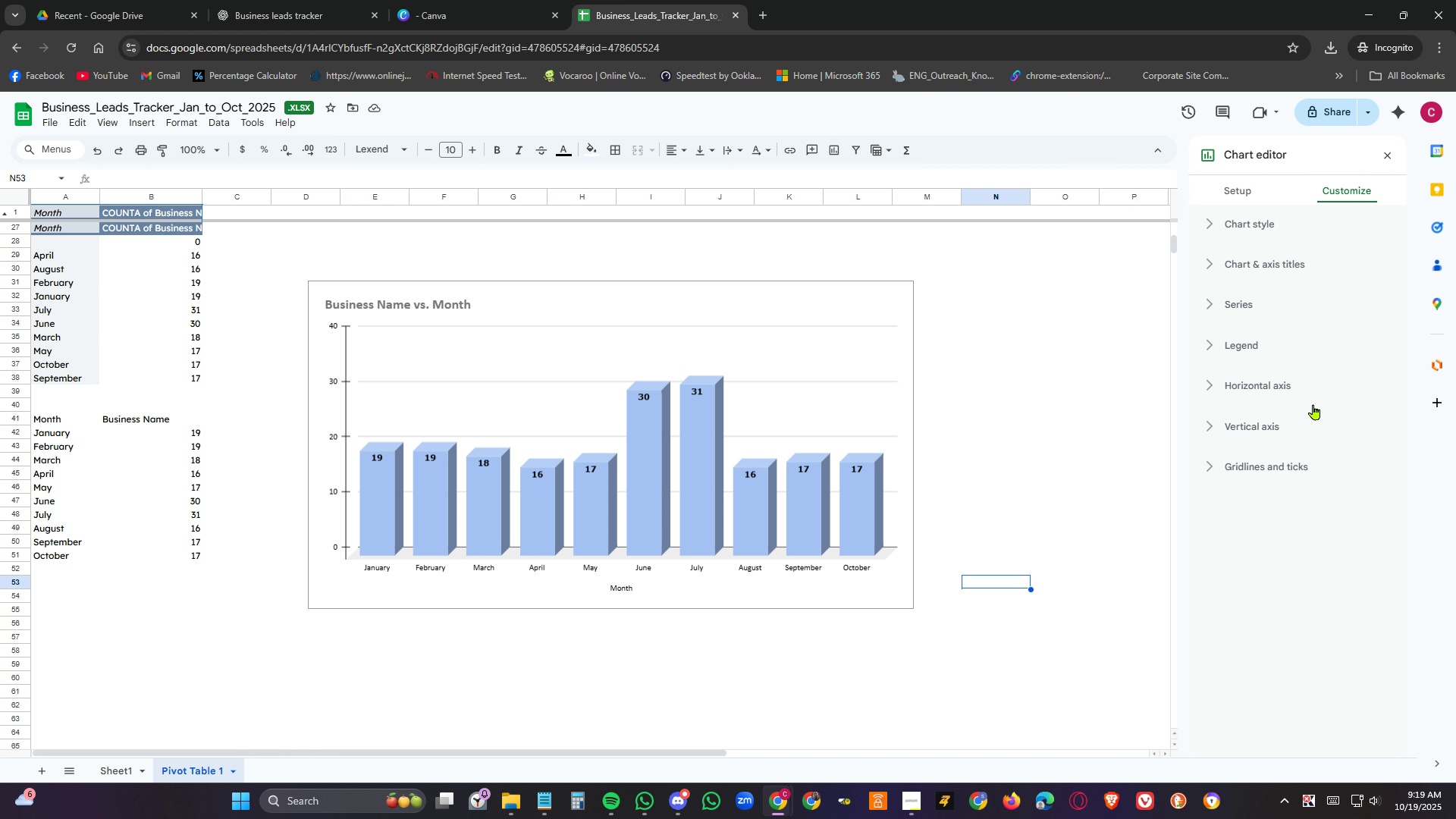 
left_click([1303, 388])
 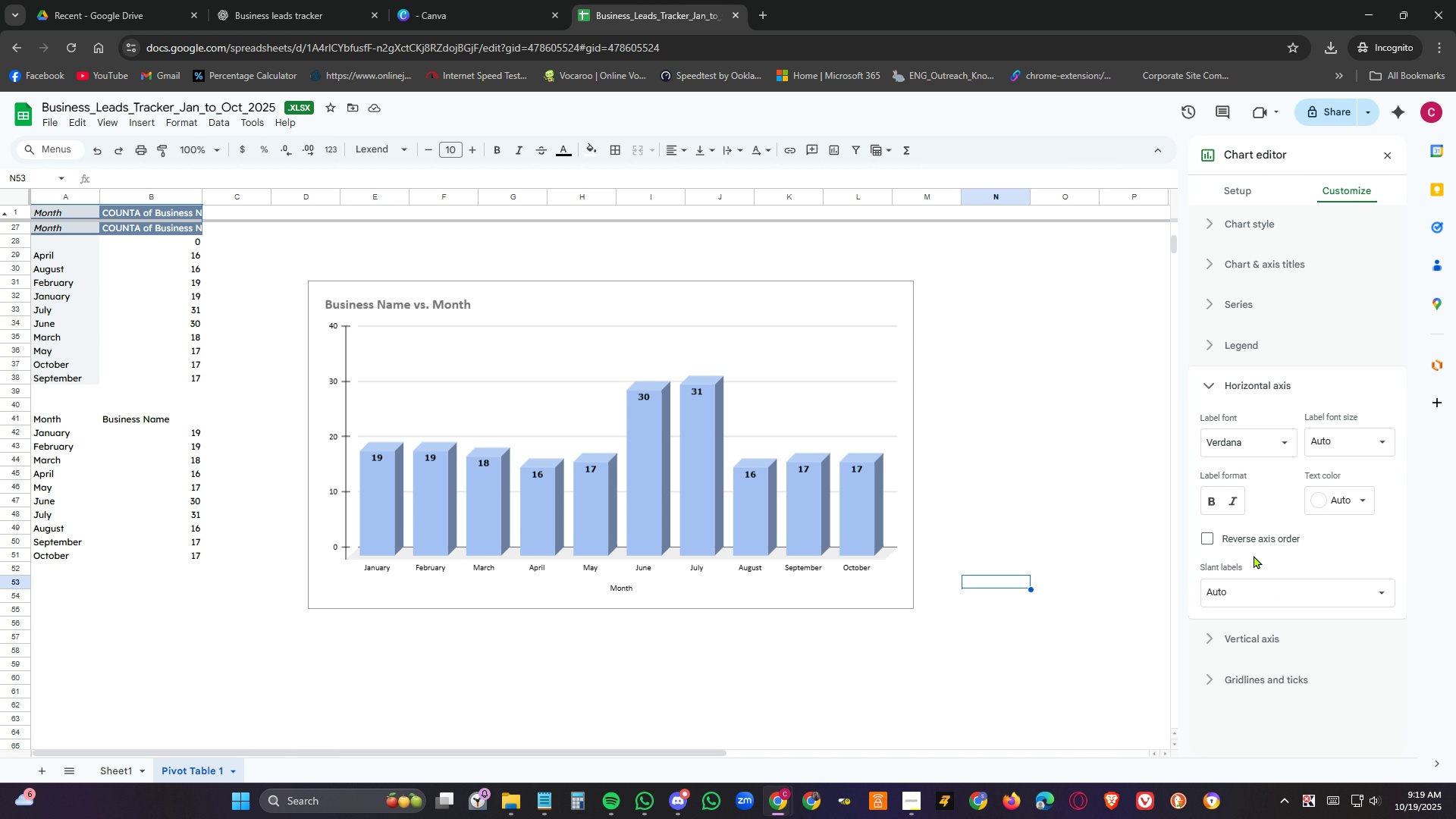 
left_click([1260, 539])
 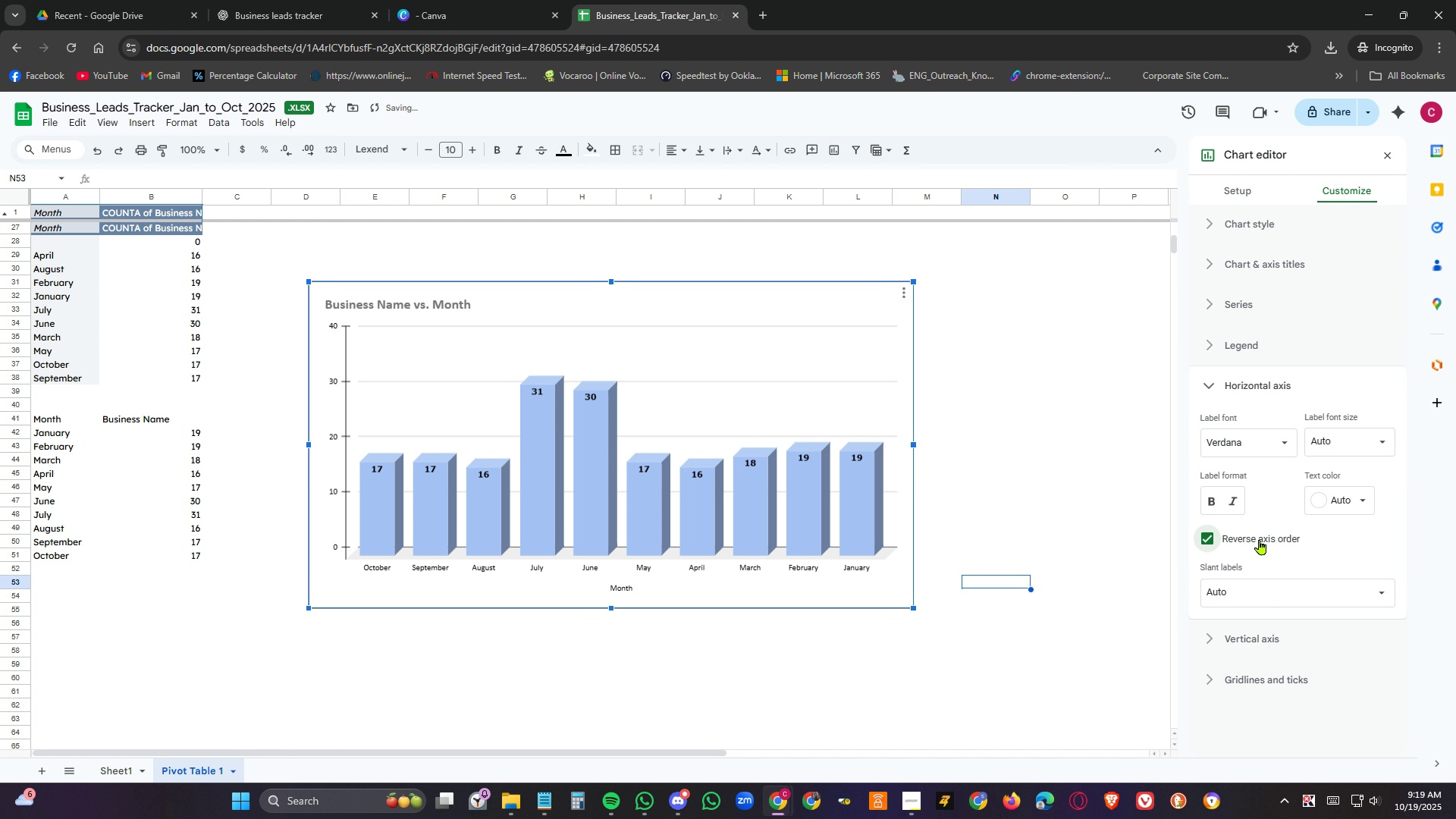 
left_click([1260, 539])
 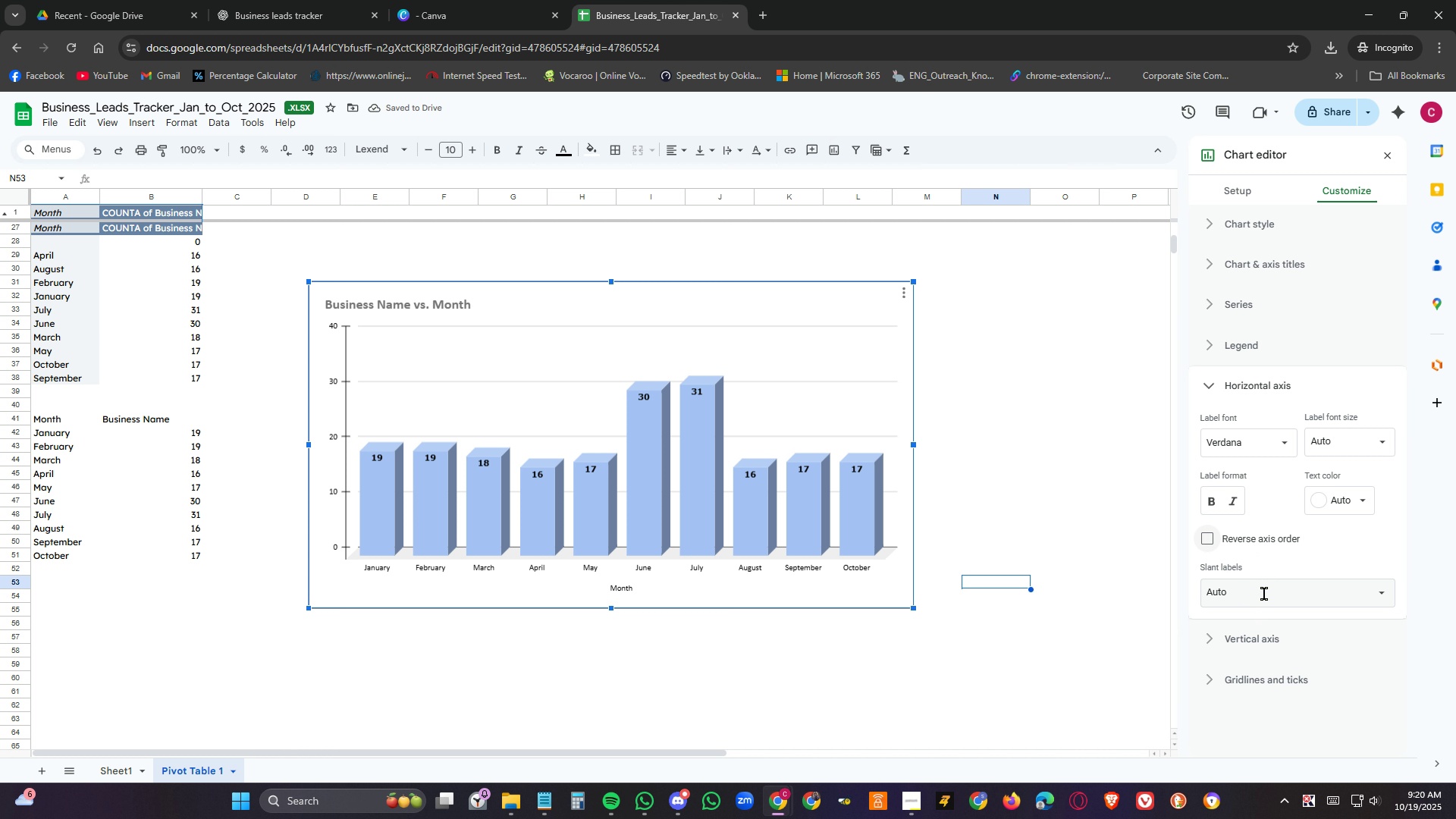 
wait(5.82)
 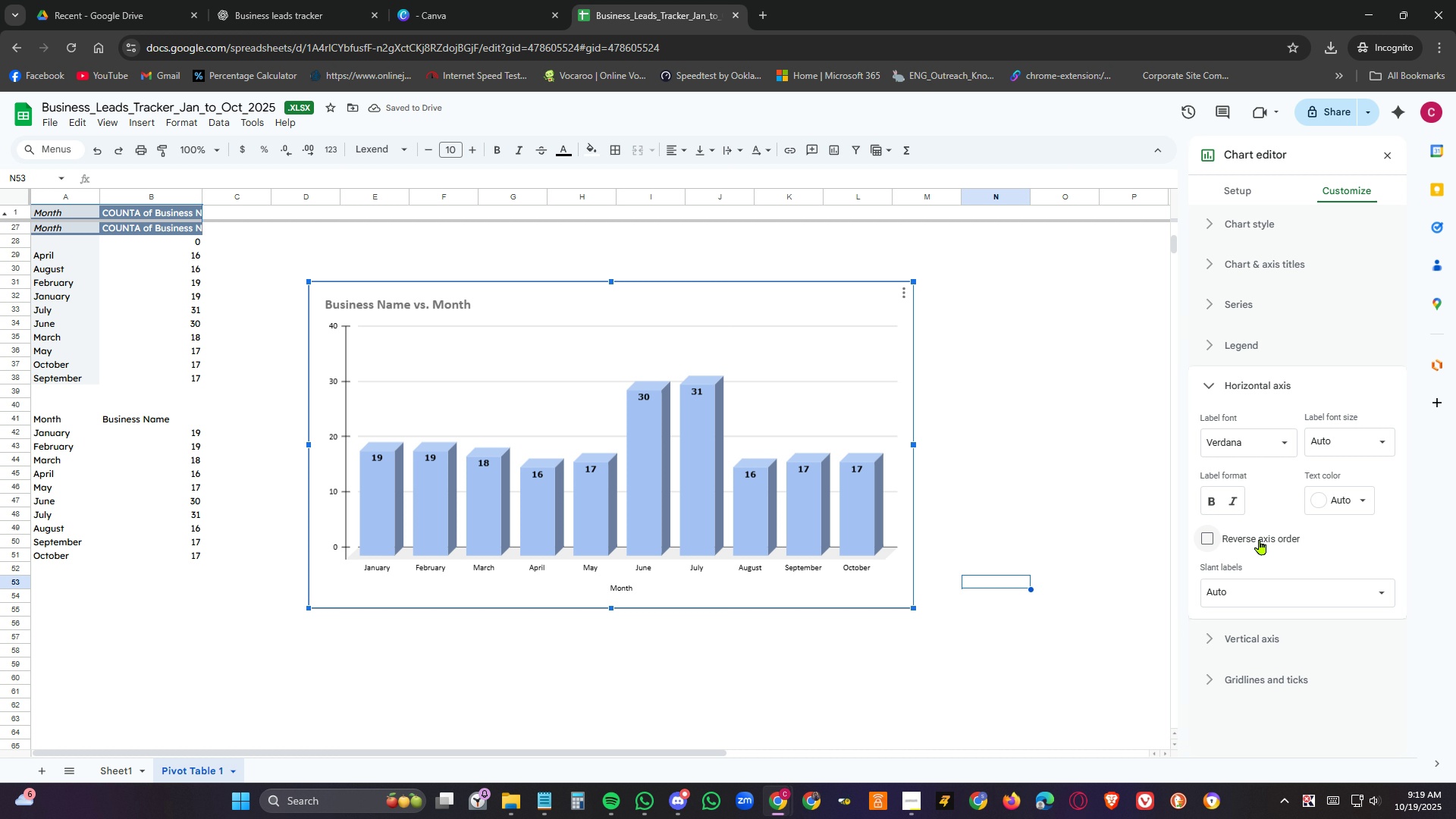 
left_click([1382, 594])
 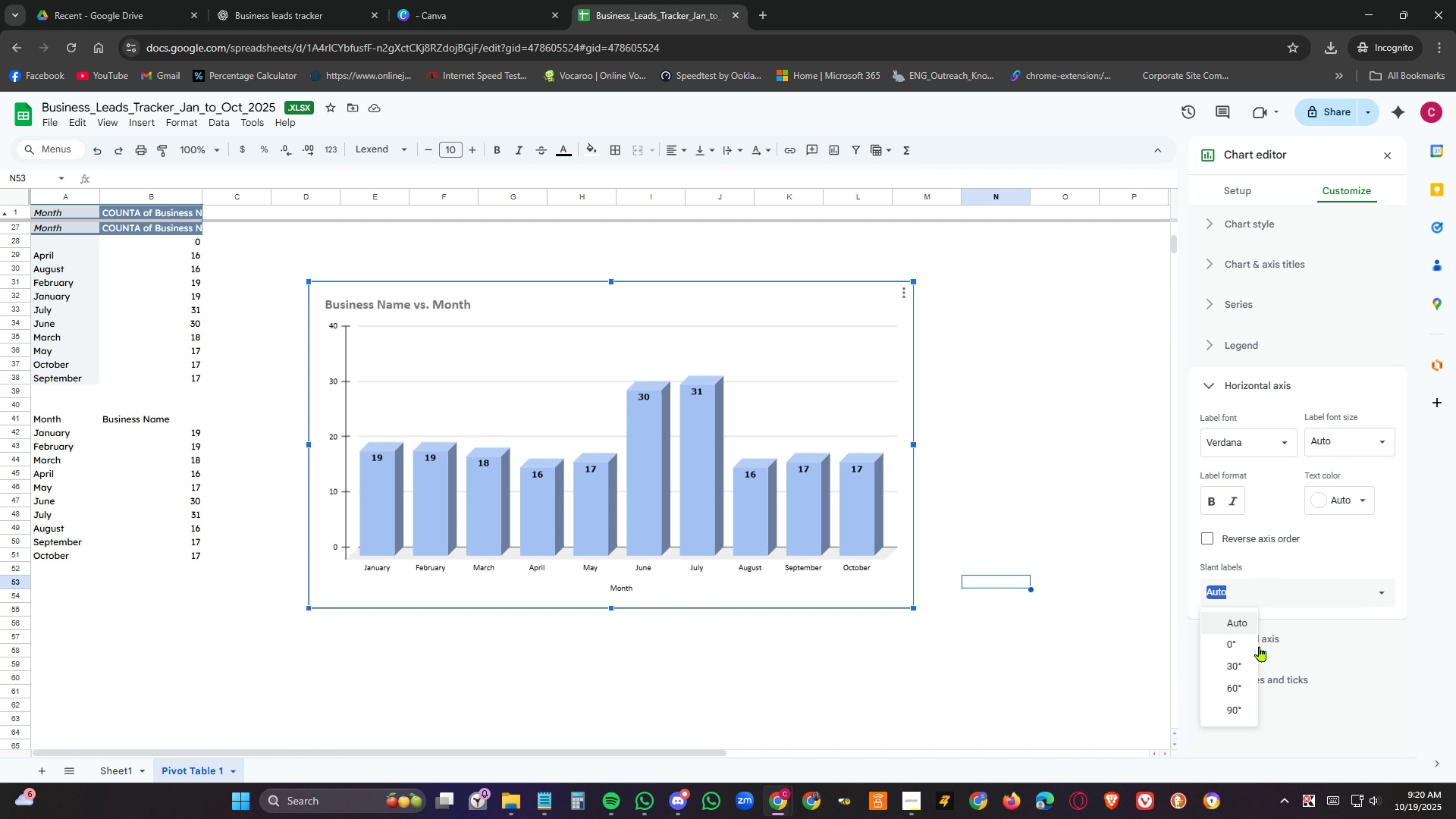 
mouse_move([1250, 627])
 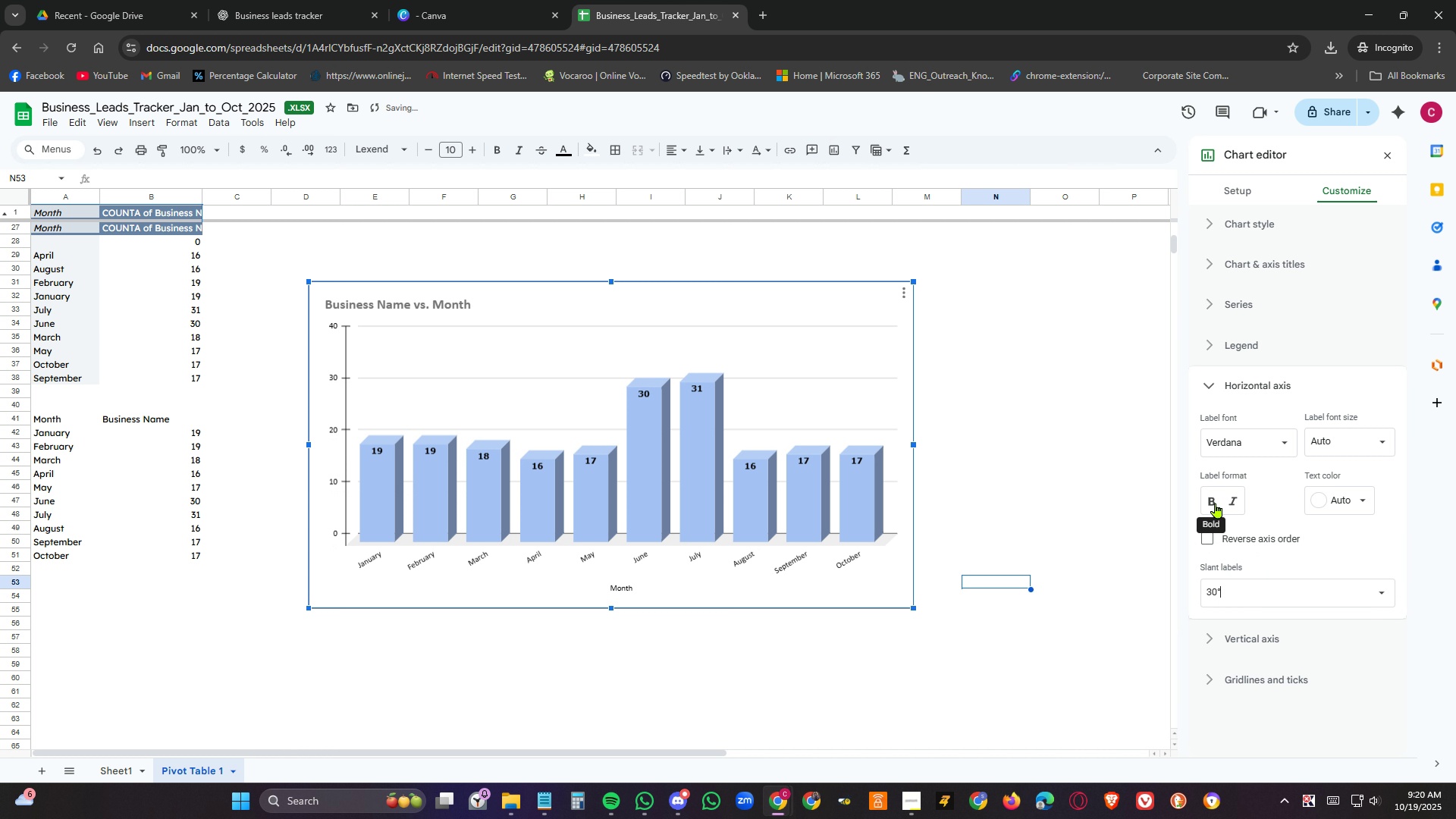 
left_click([1216, 503])
 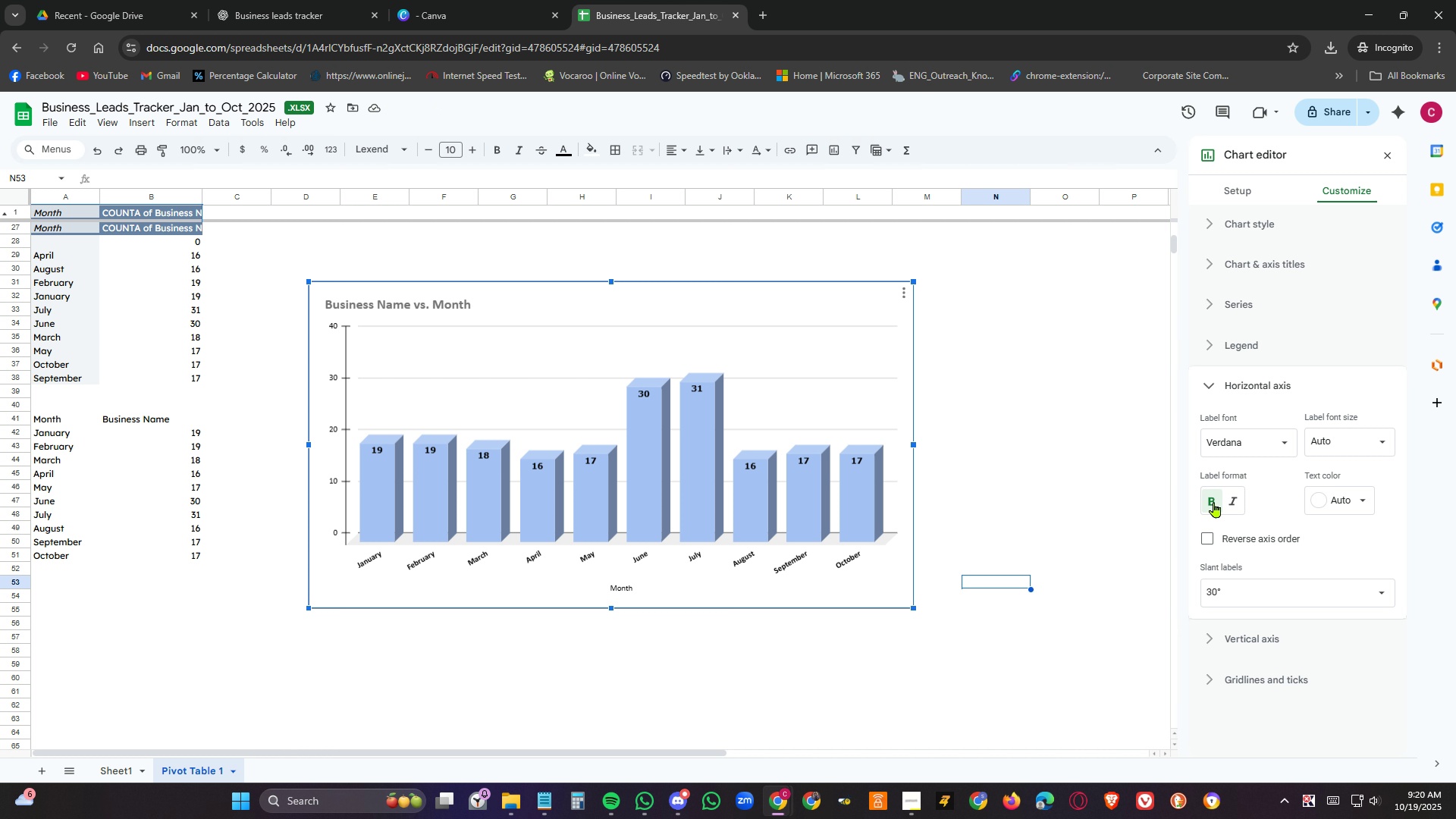 
wait(10.5)
 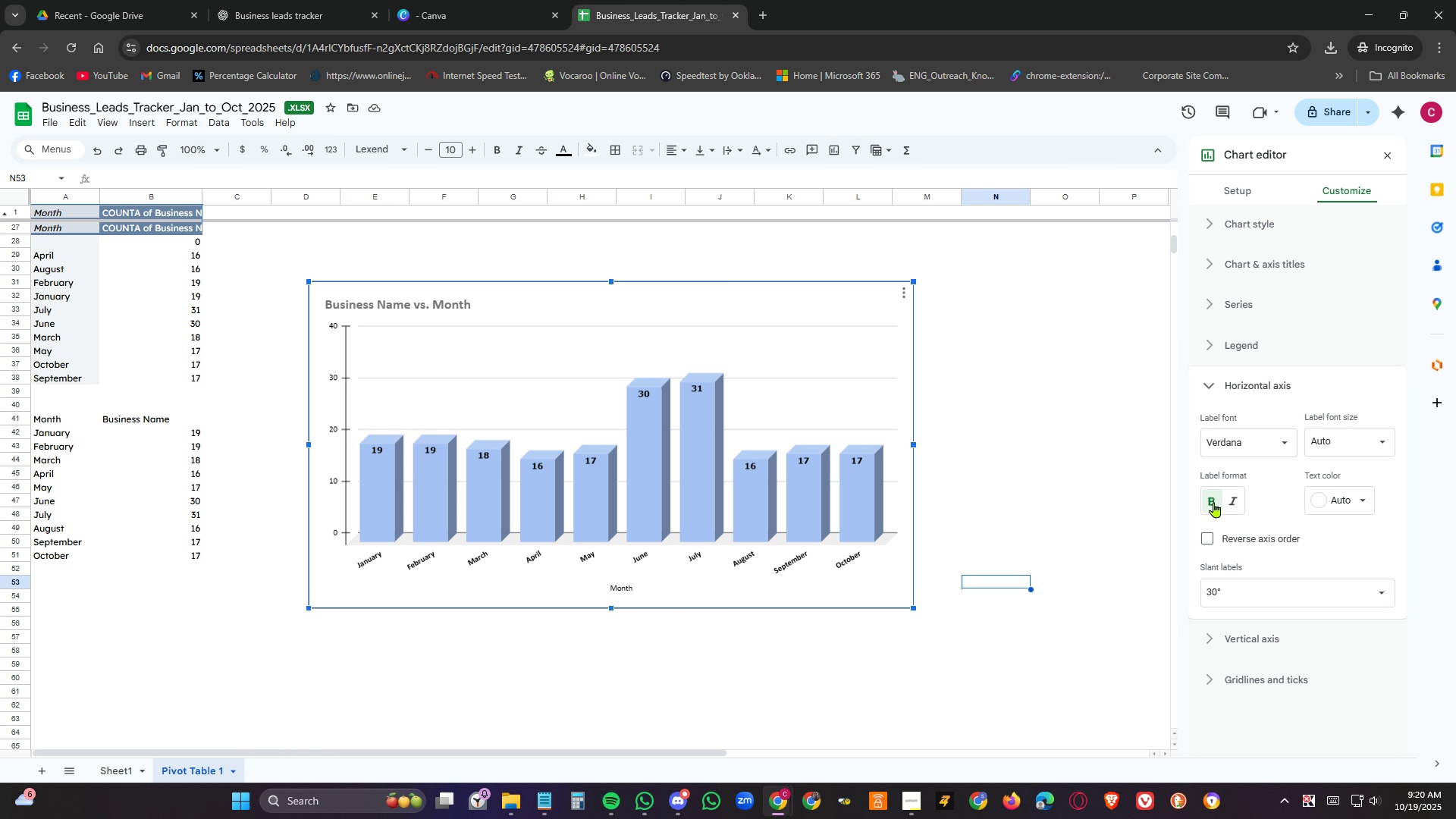 
double_click([627, 589])
 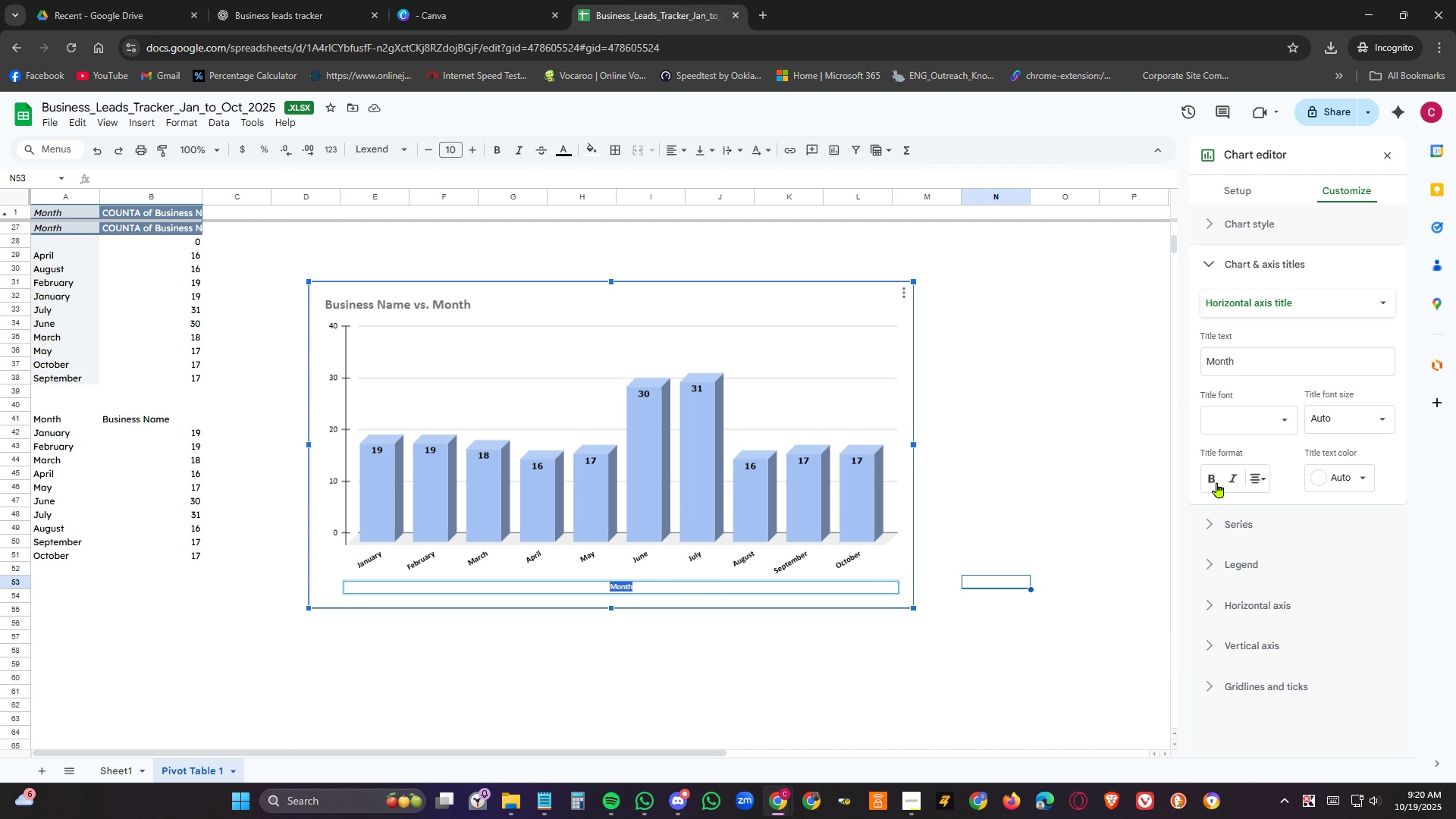 
left_click([1217, 482])
 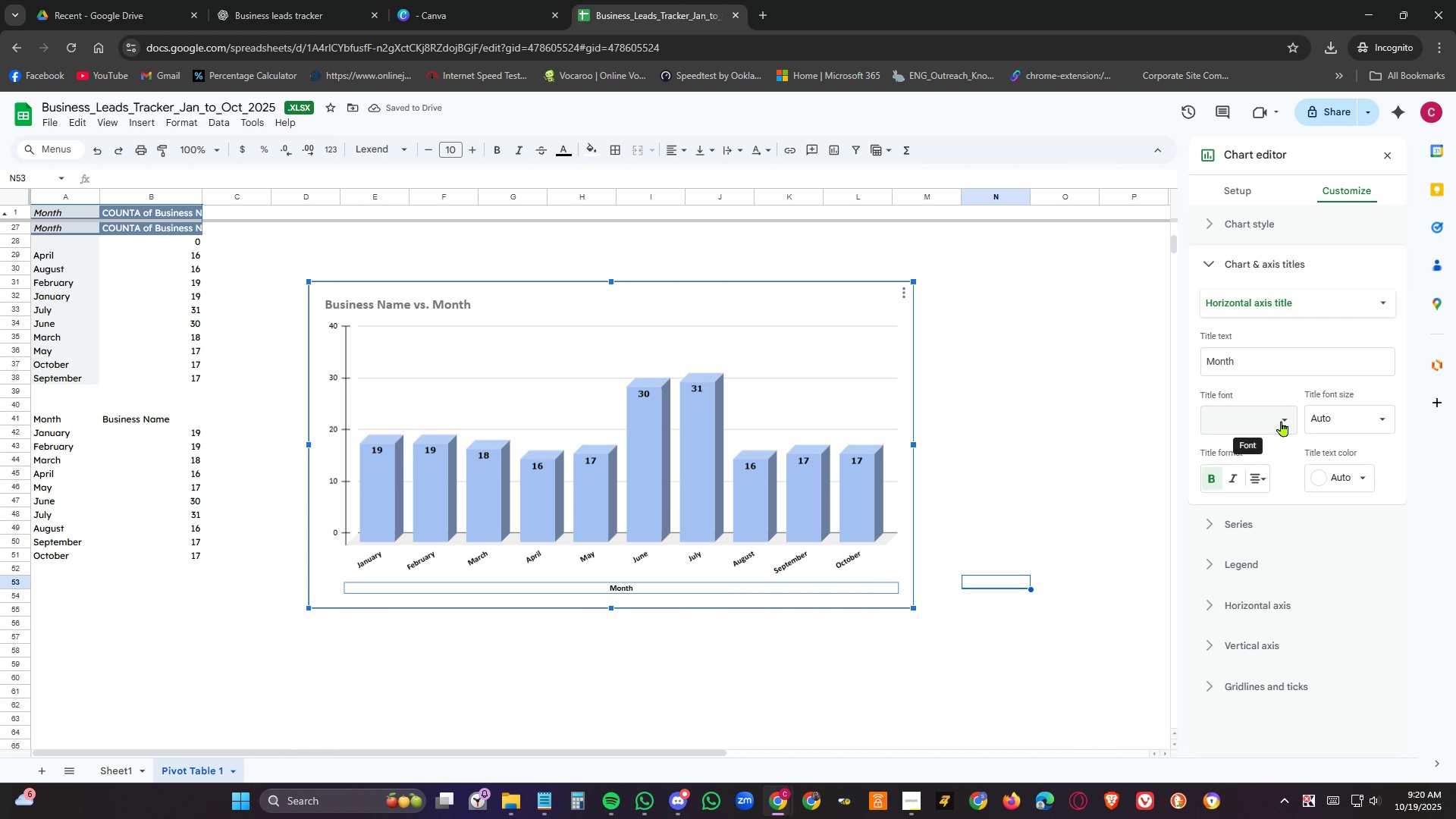 
left_click([1290, 422])
 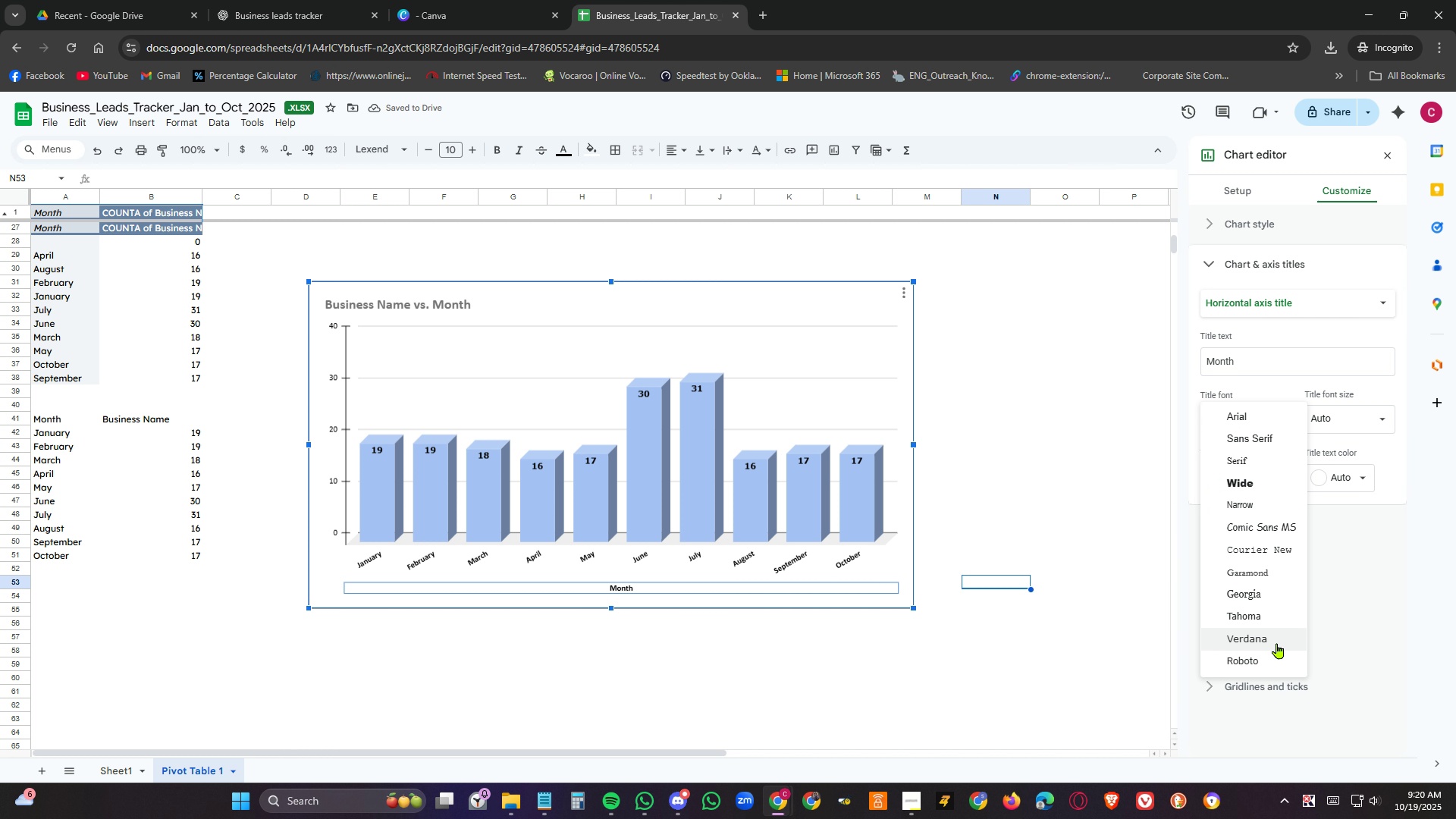 
left_click([1278, 643])
 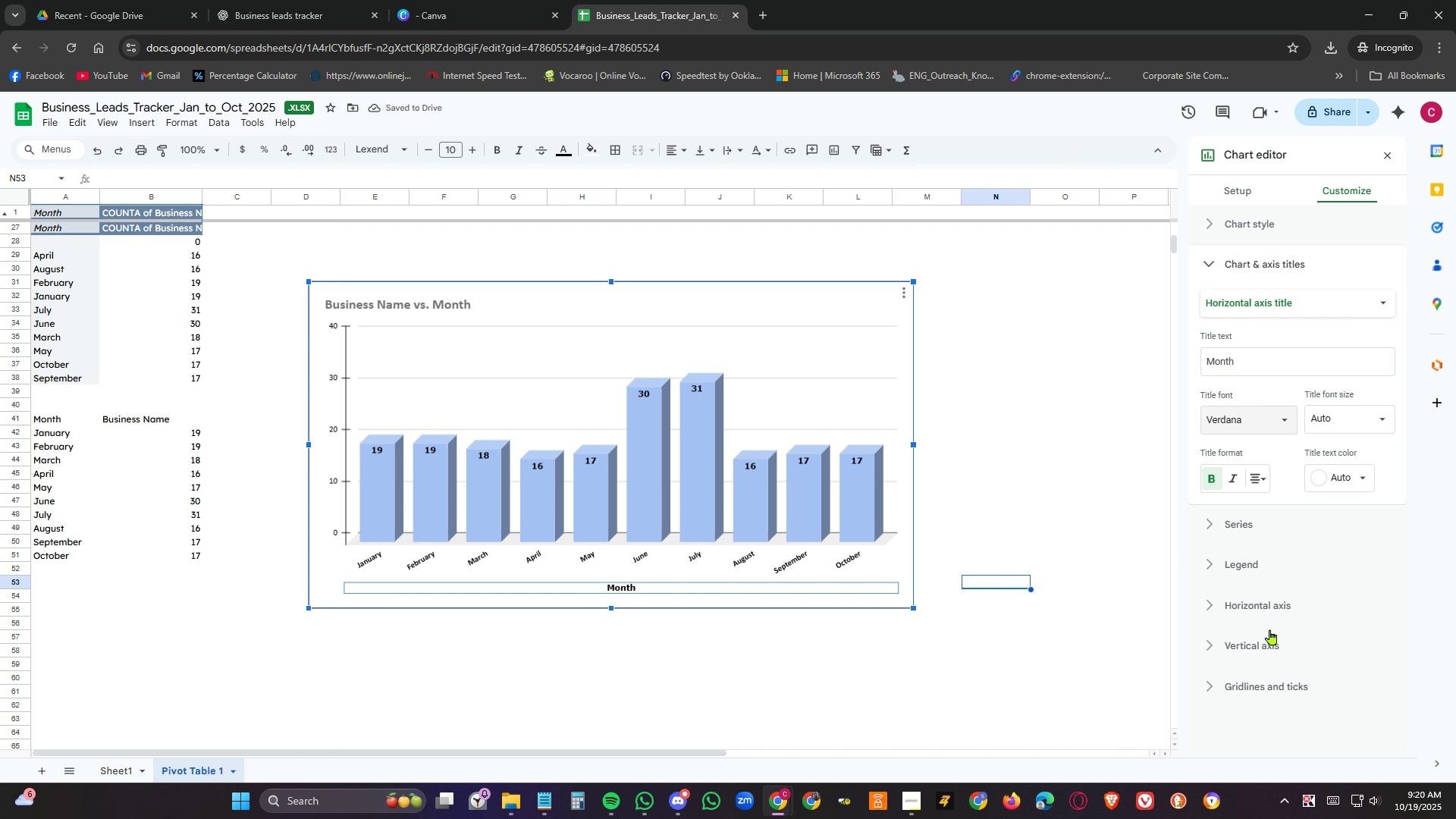 
left_click([1274, 606])
 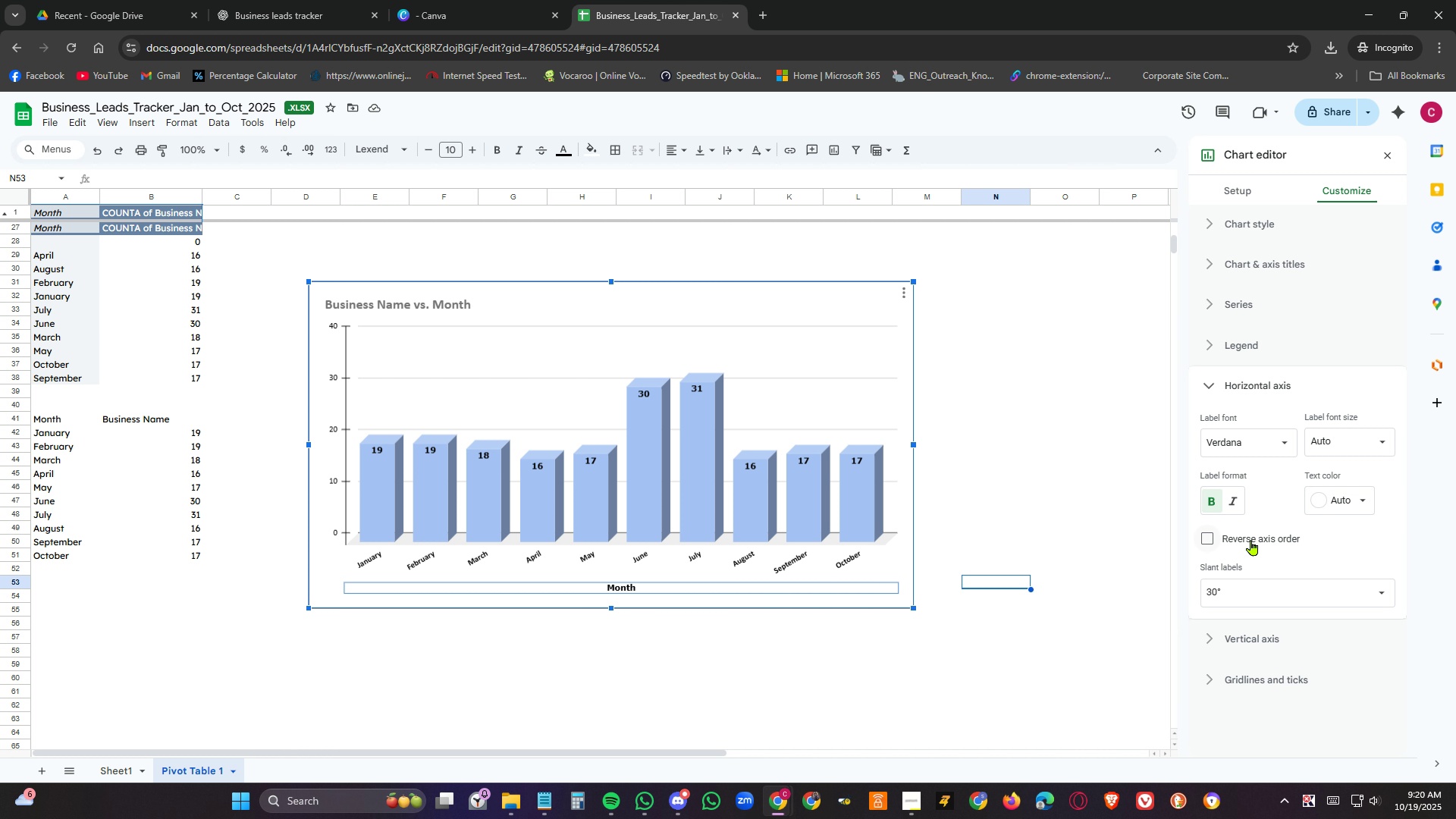 
wait(8.4)
 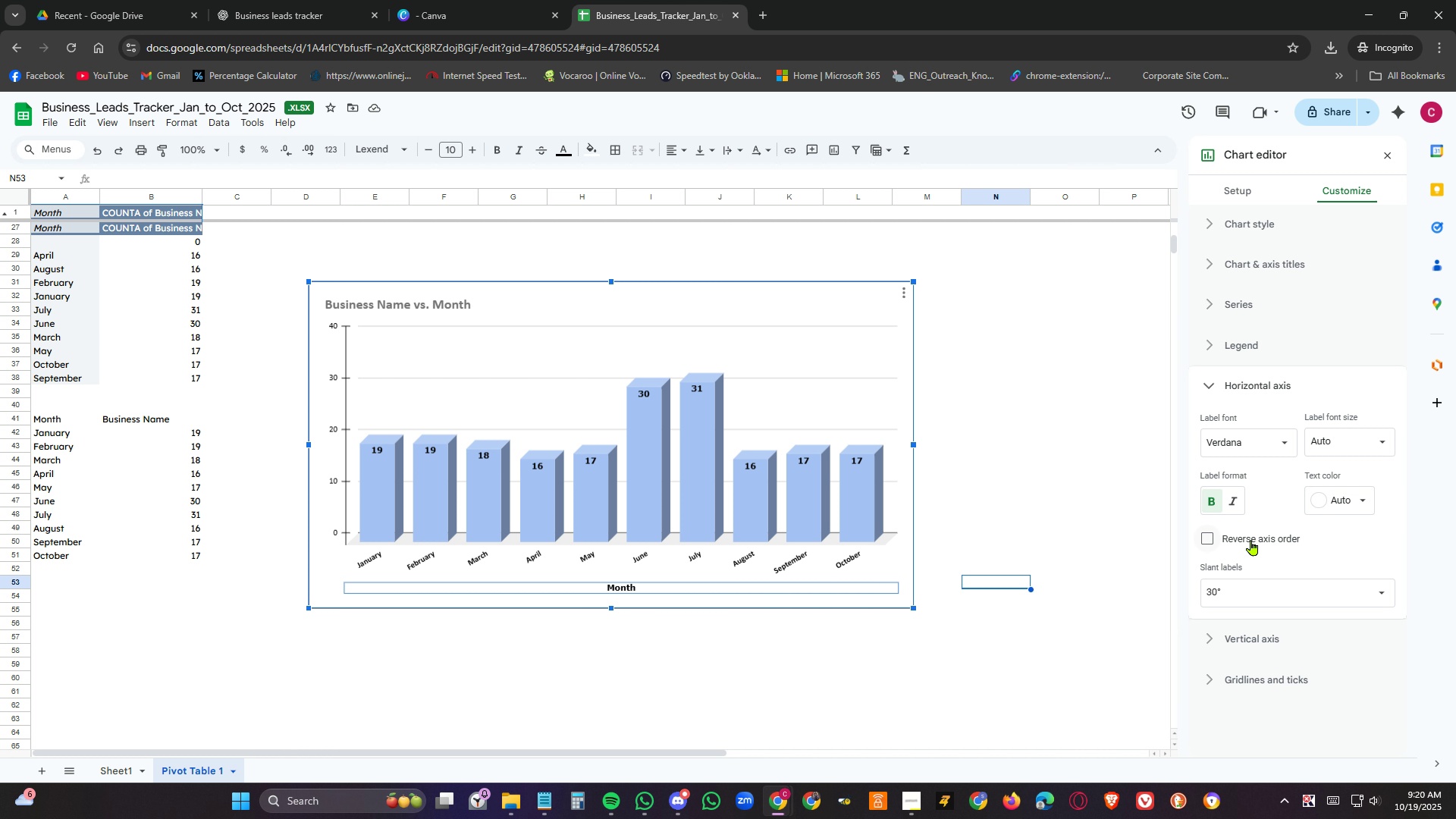 
left_click([665, 558])
 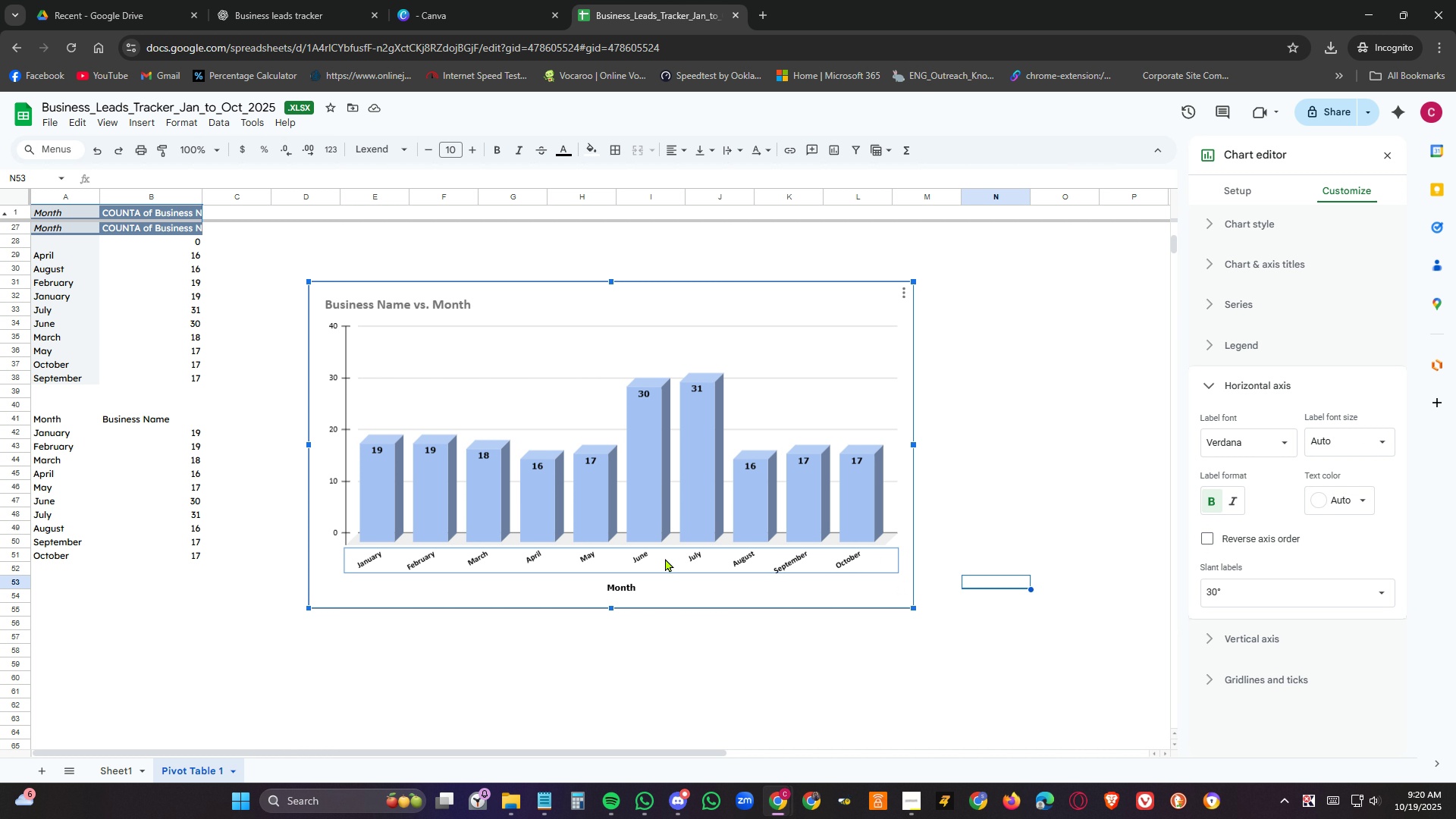 
left_click([665, 558])
 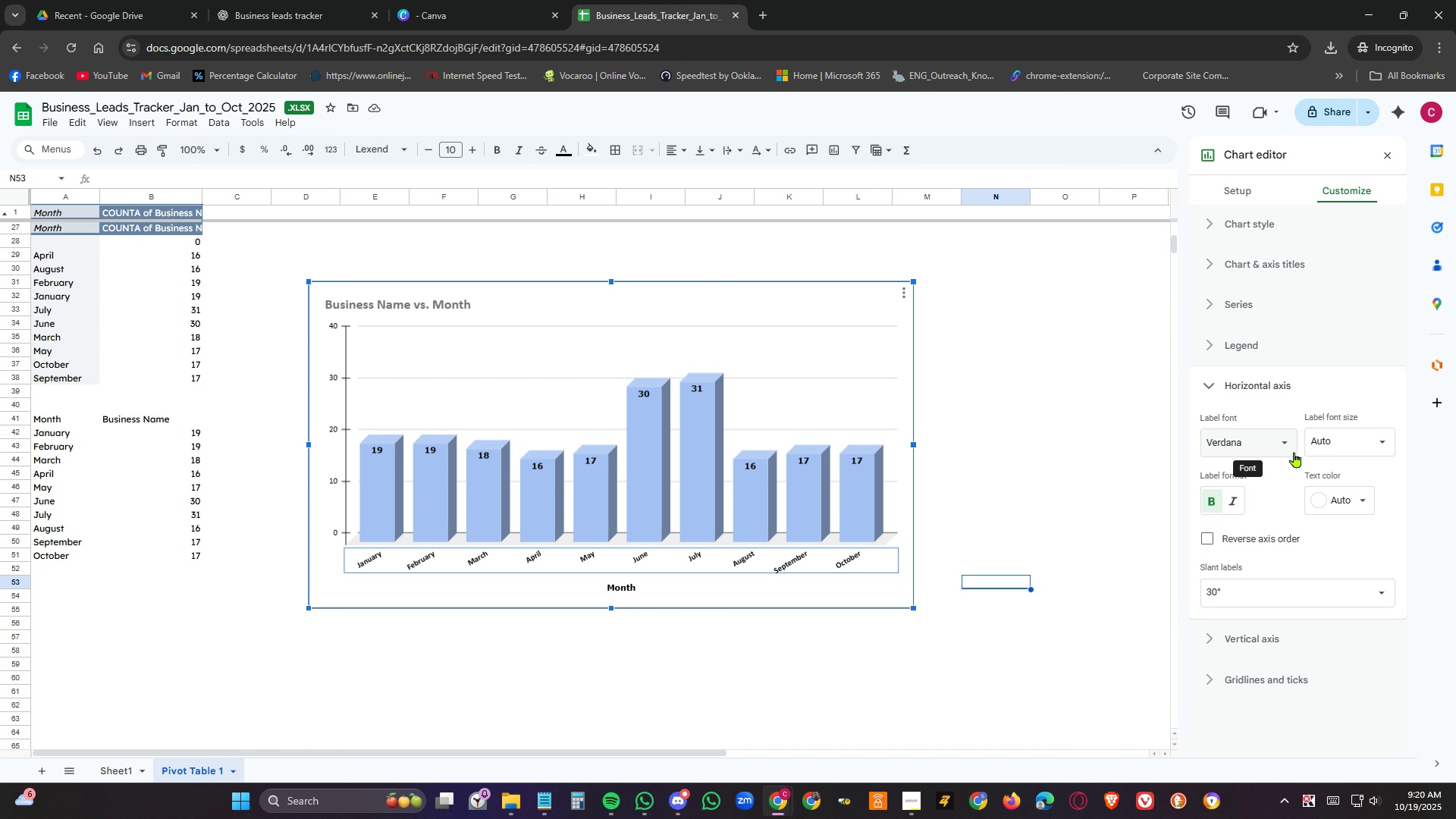 
left_click([1288, 444])
 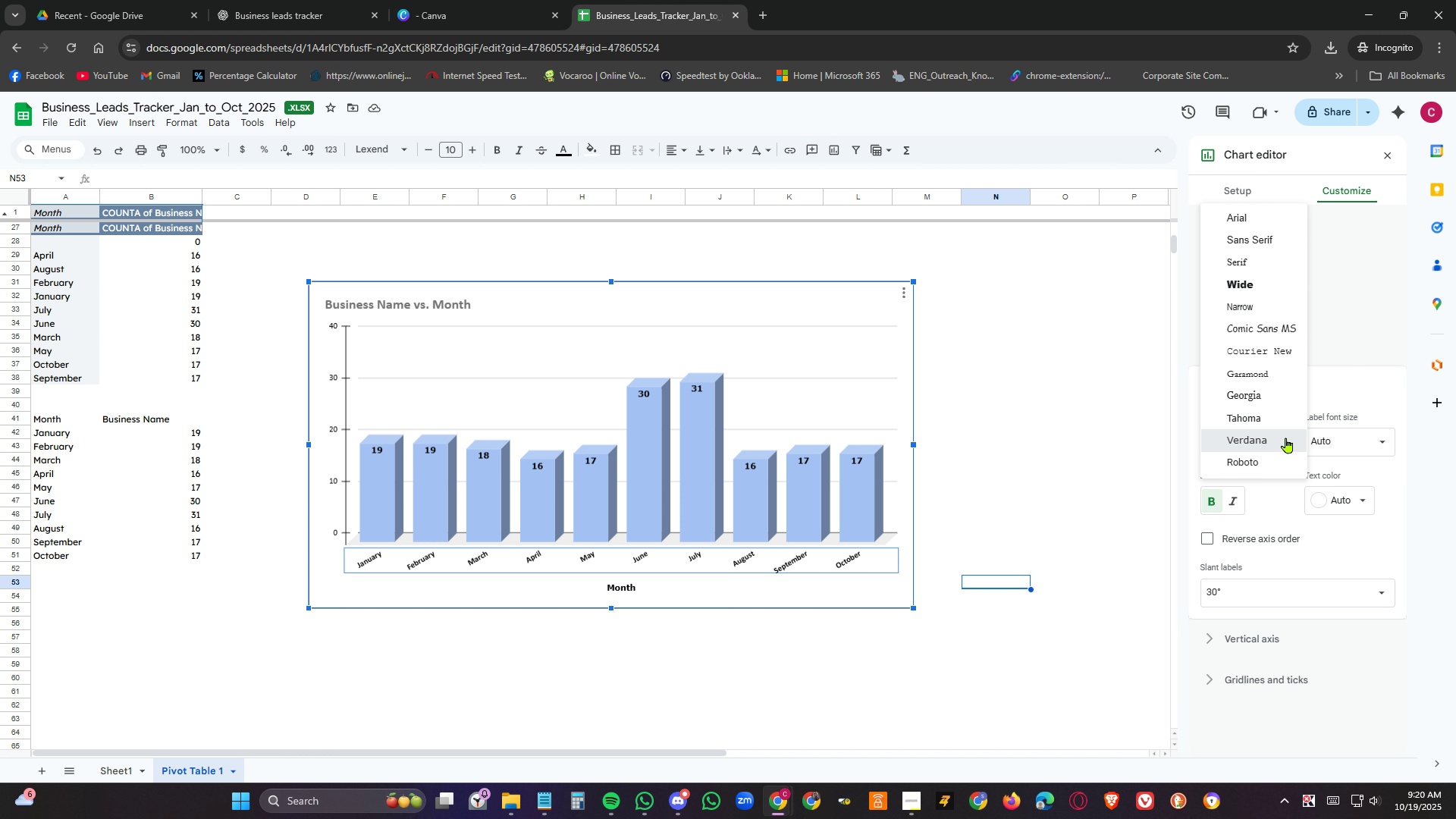 
left_click([1286, 438])
 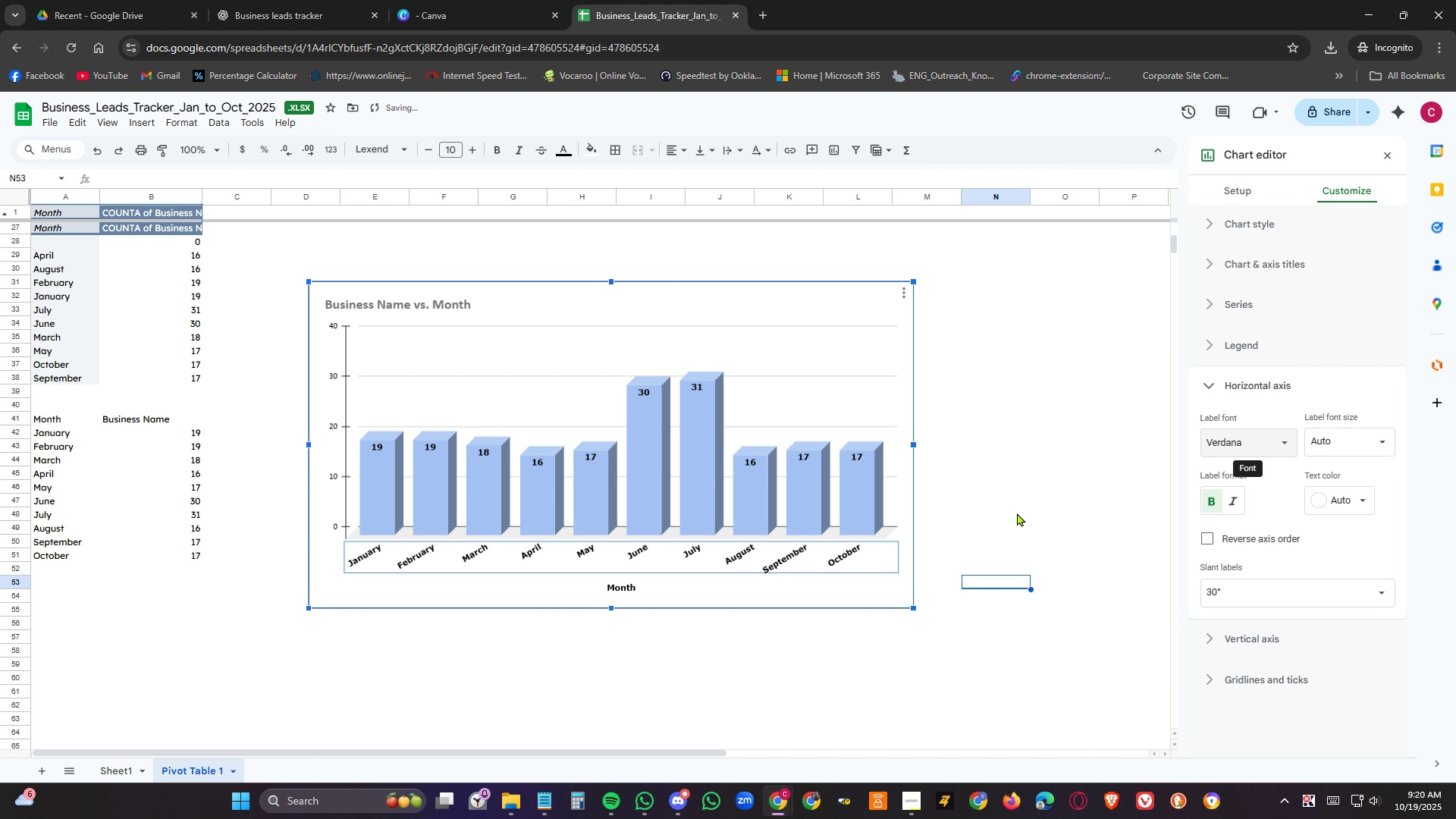 
left_click([1049, 488])
 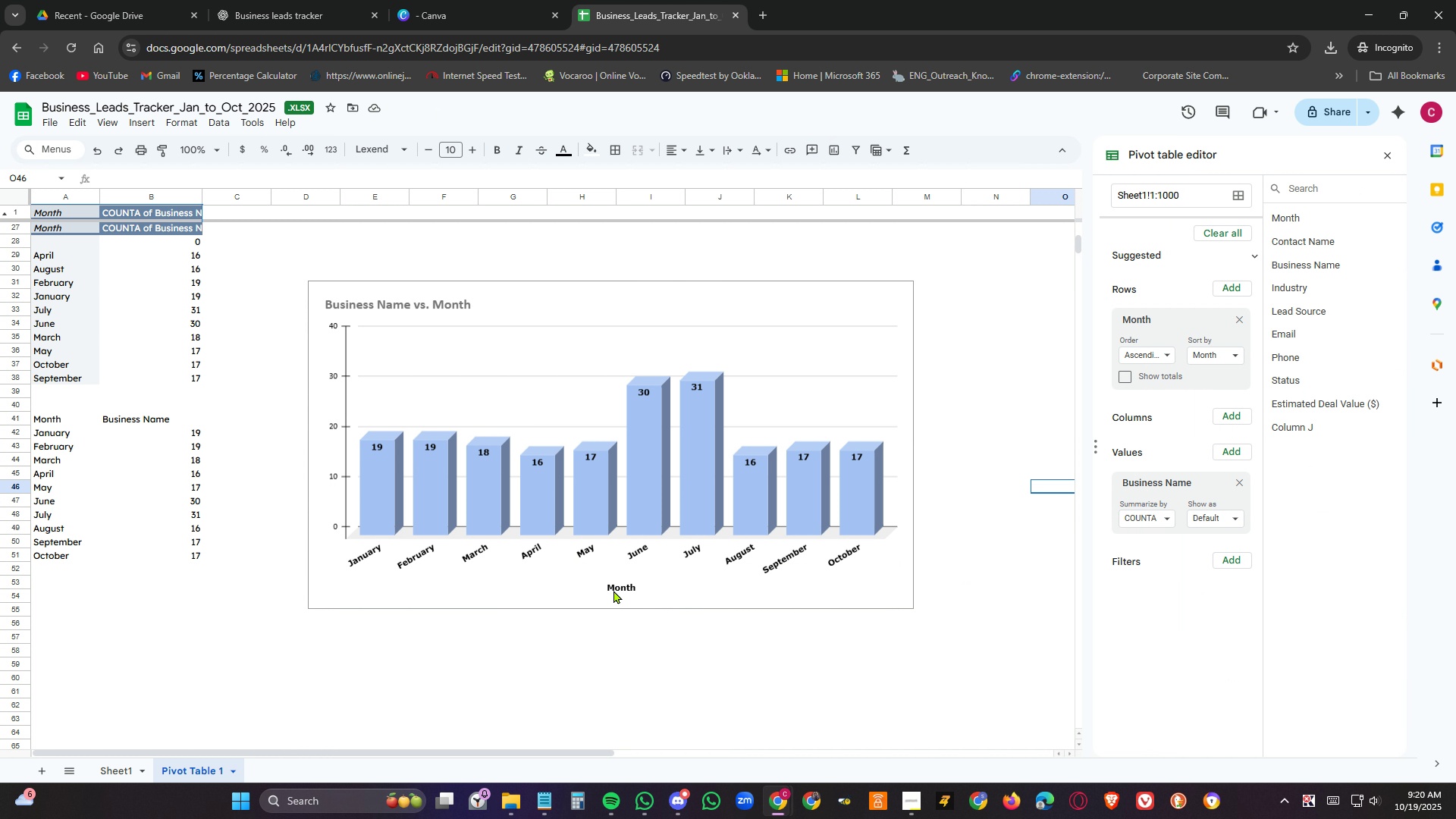 
left_click([627, 587])
 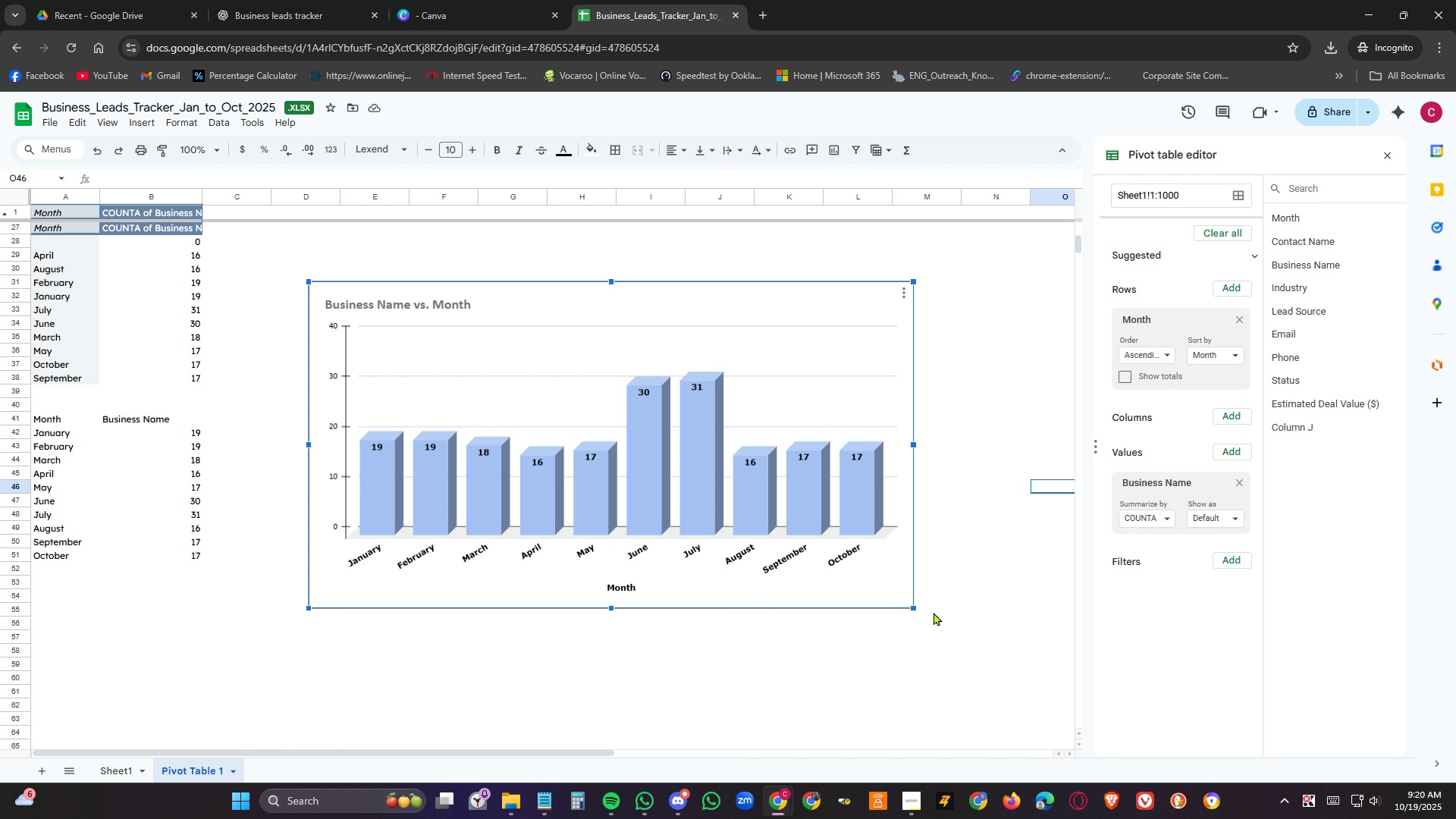 
scroll: coordinate [961, 607], scroll_direction: up, amount: 4.0
 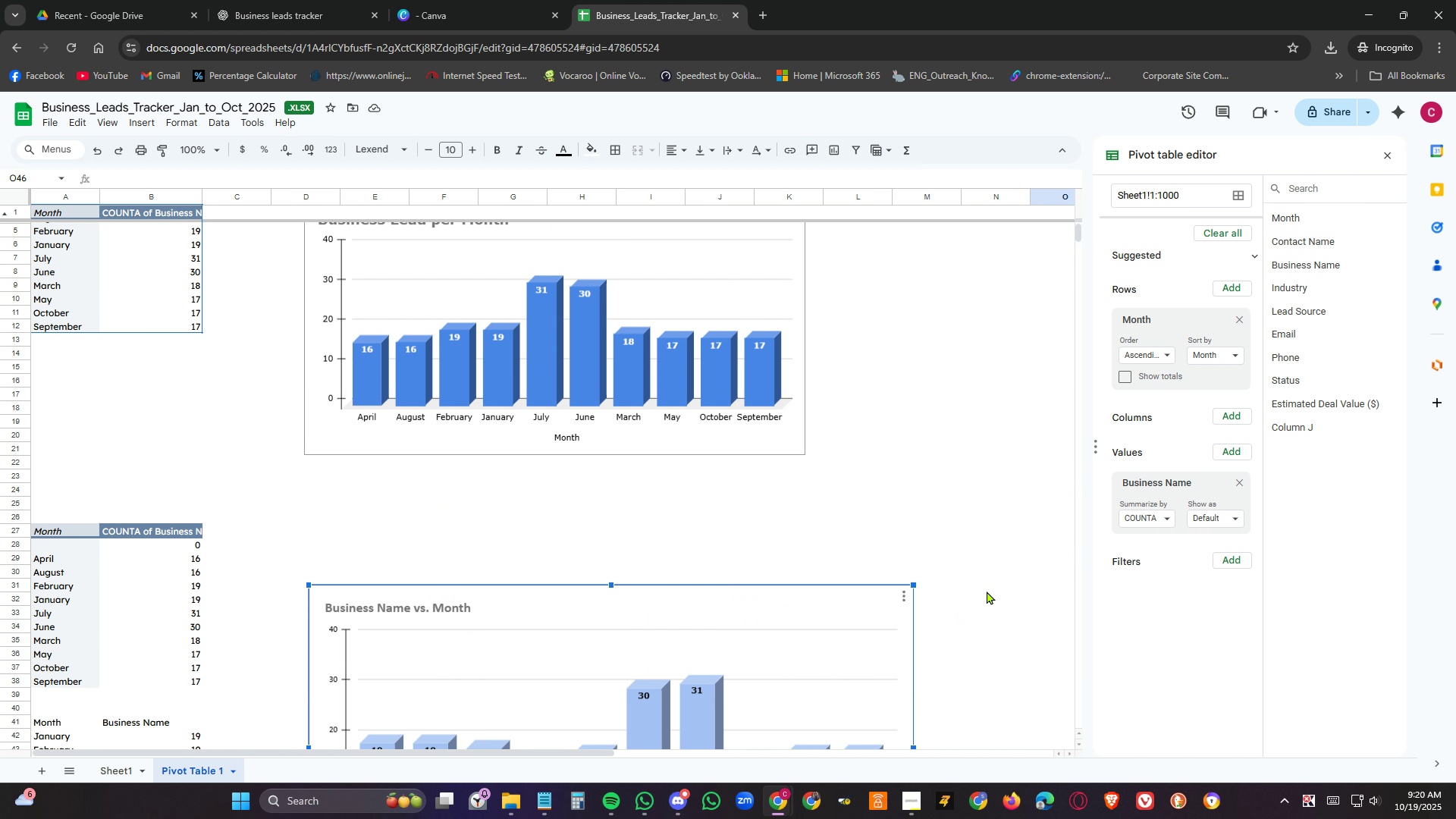 
scroll: coordinate [996, 583], scroll_direction: down, amount: 4.0
 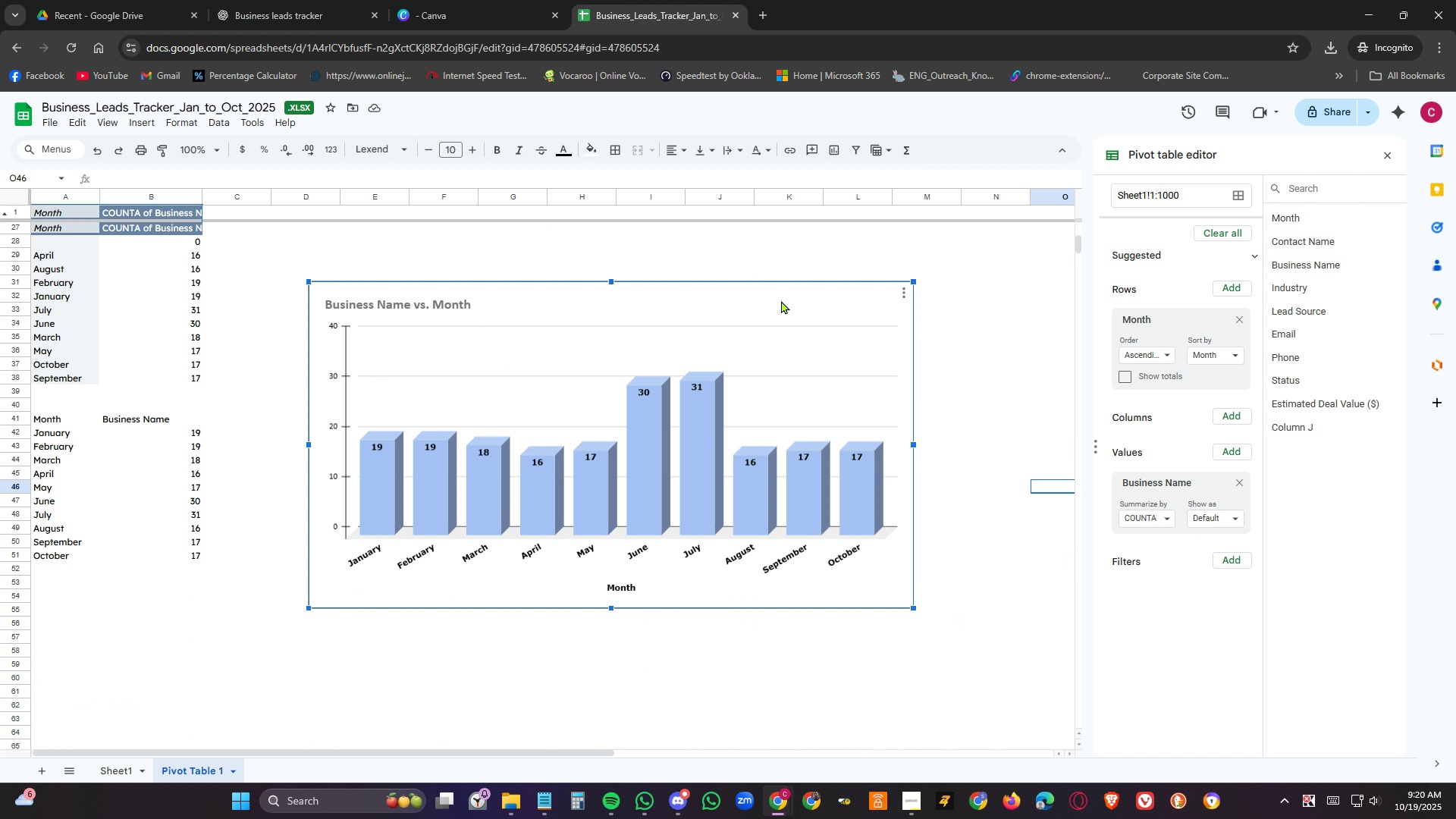 
left_click([780, 303])
 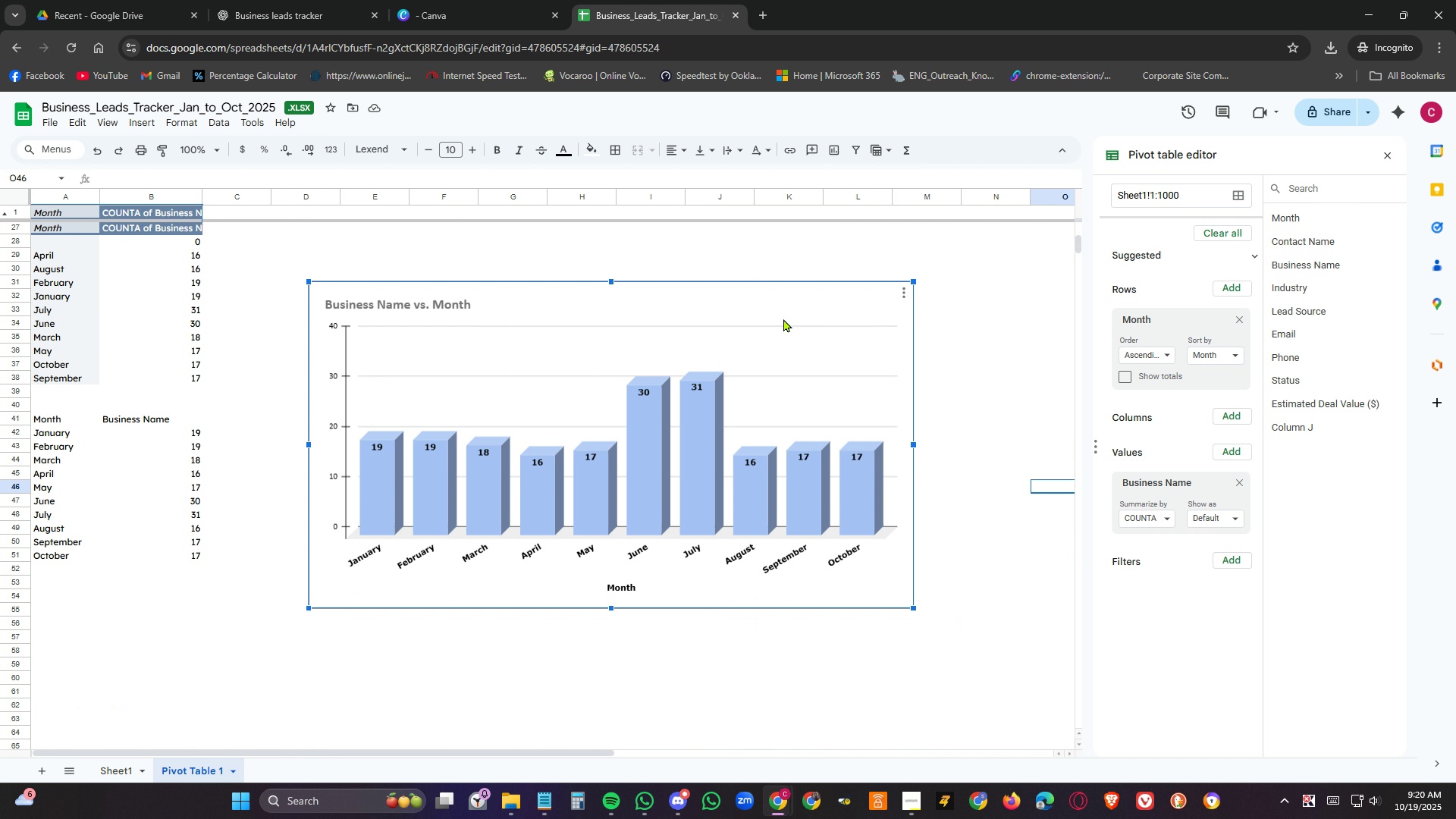 
key(Control+C)
 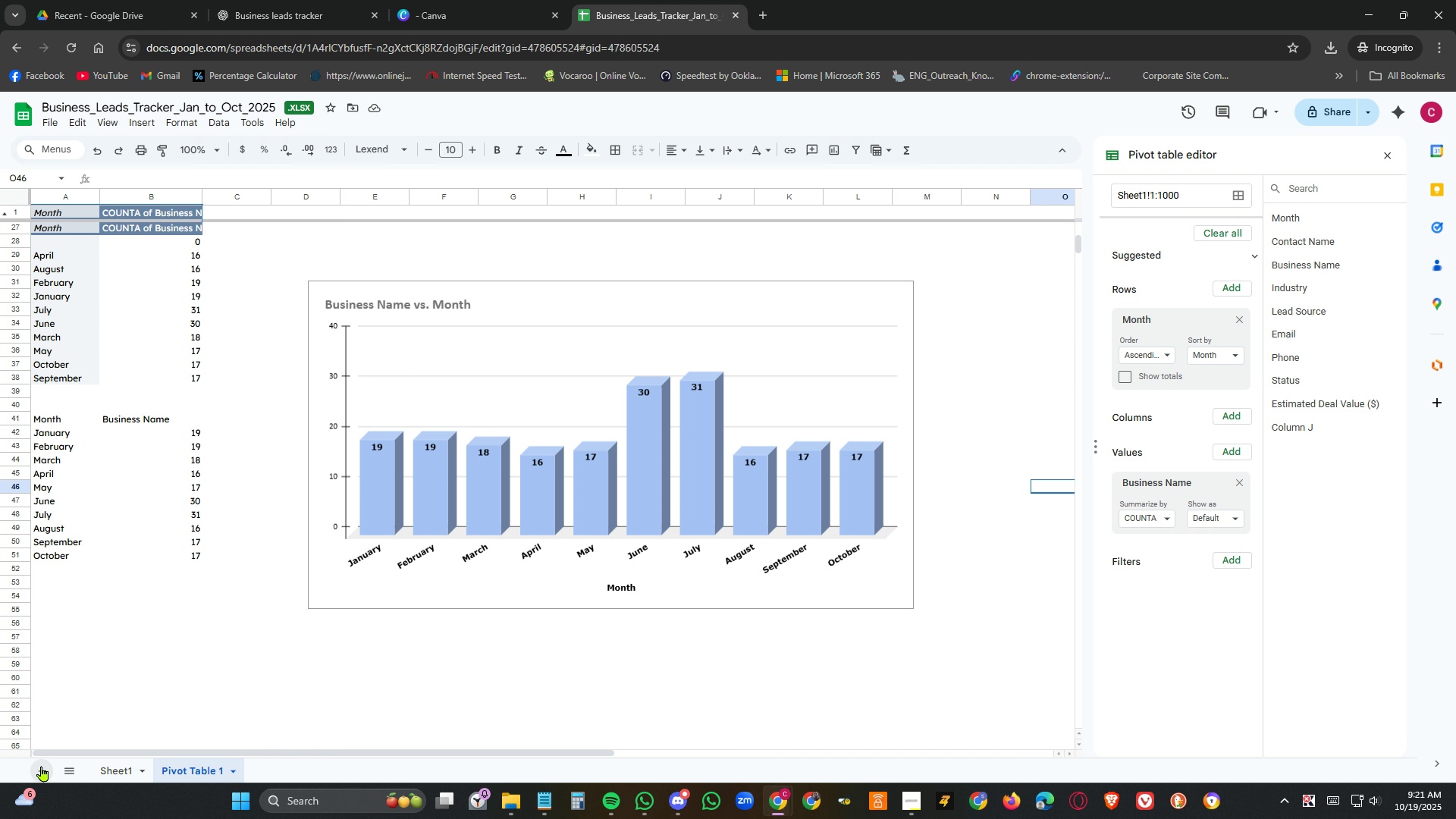 
left_click([42, 770])
 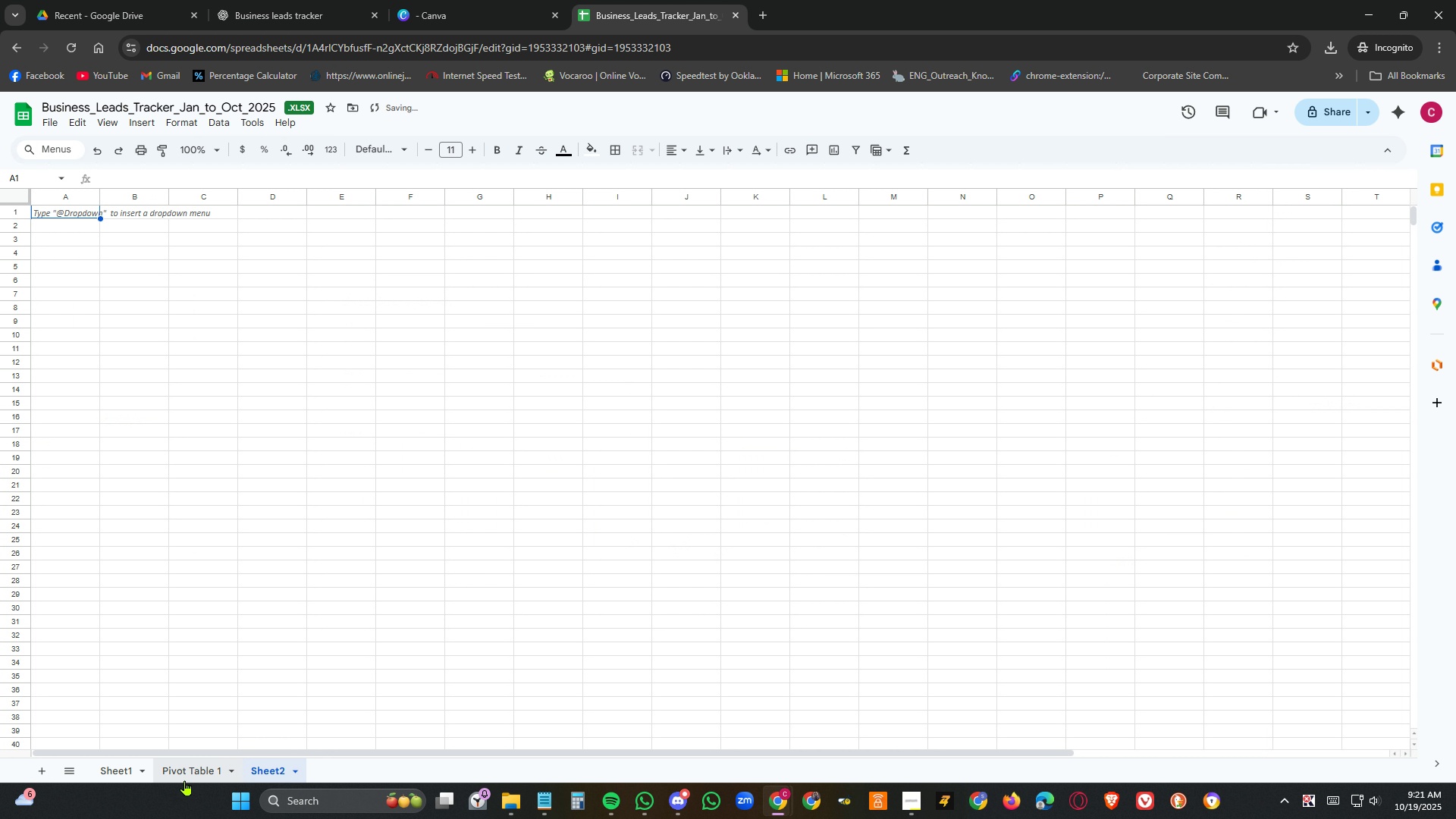 
left_click([189, 766])
 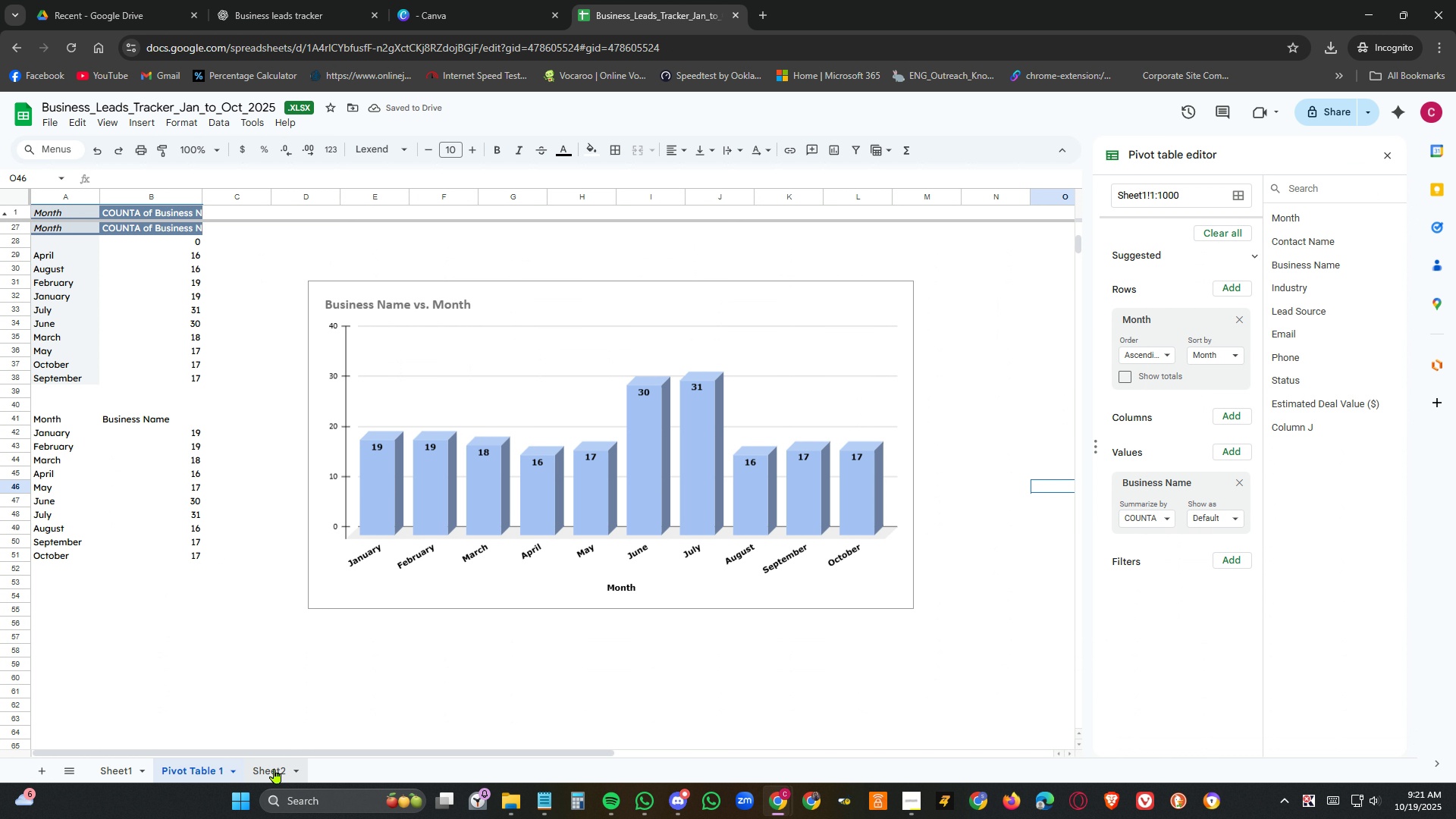 
left_click([275, 768])
 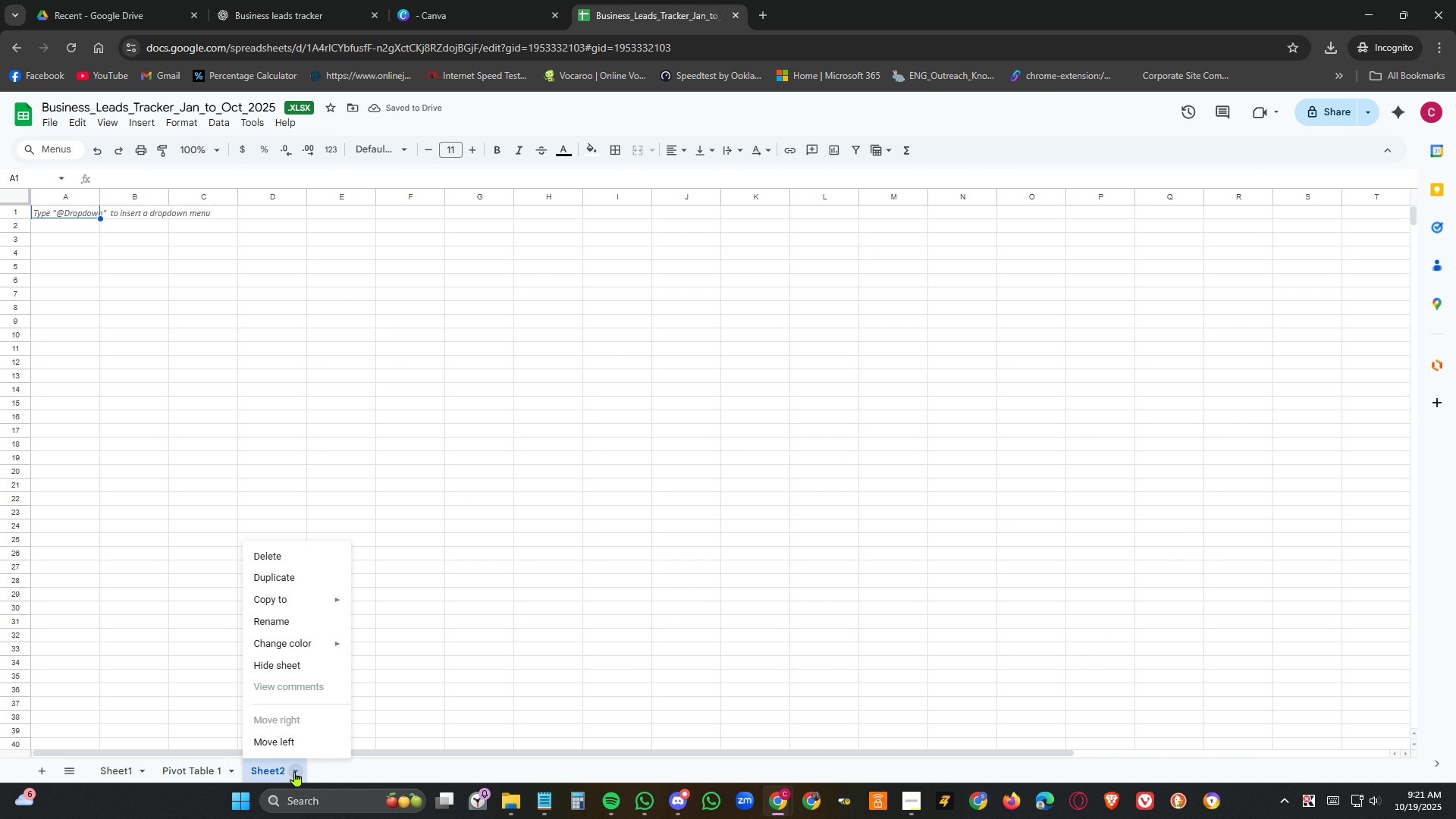 
left_click([295, 771])
 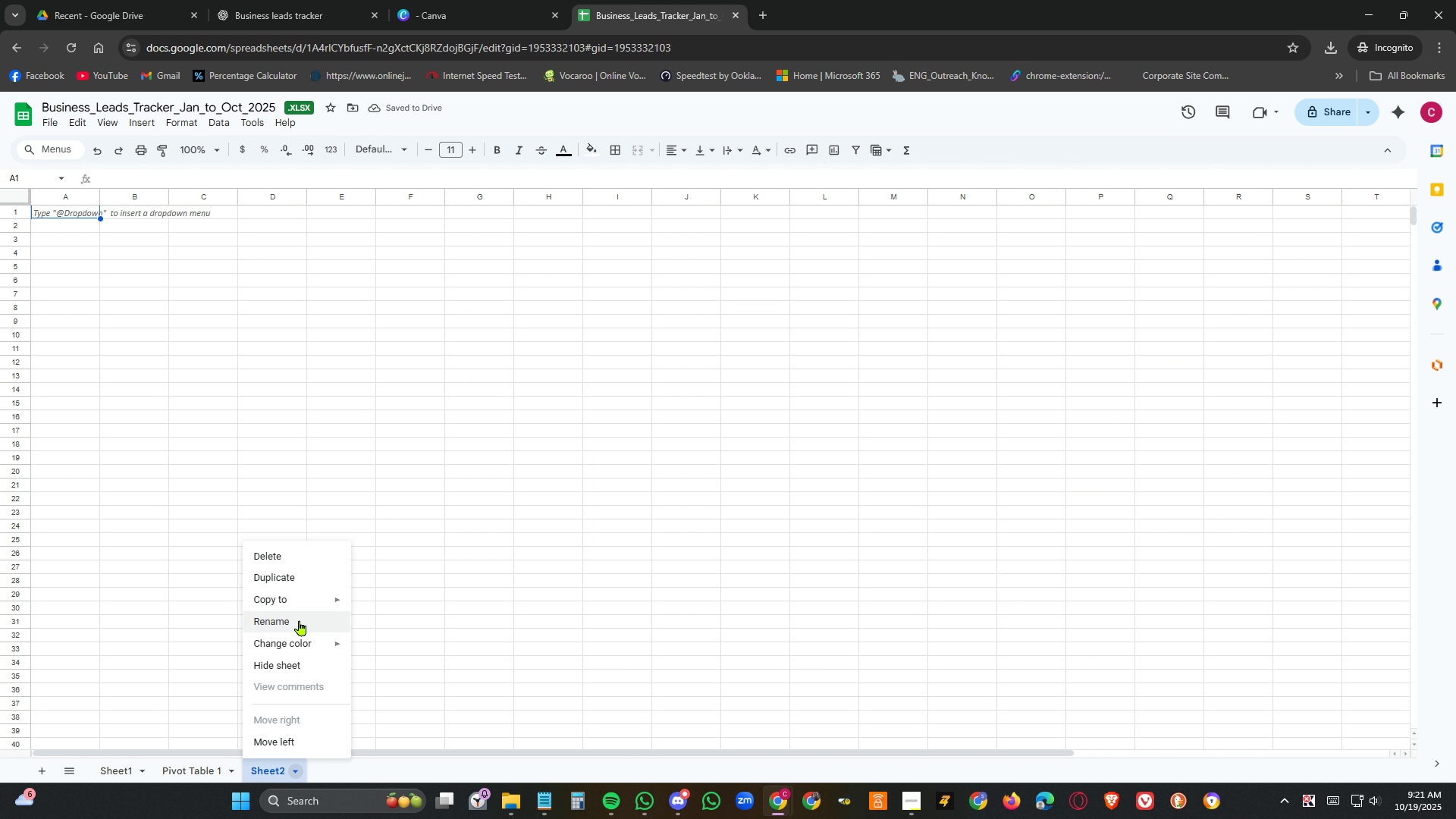 
left_click([300, 620])
 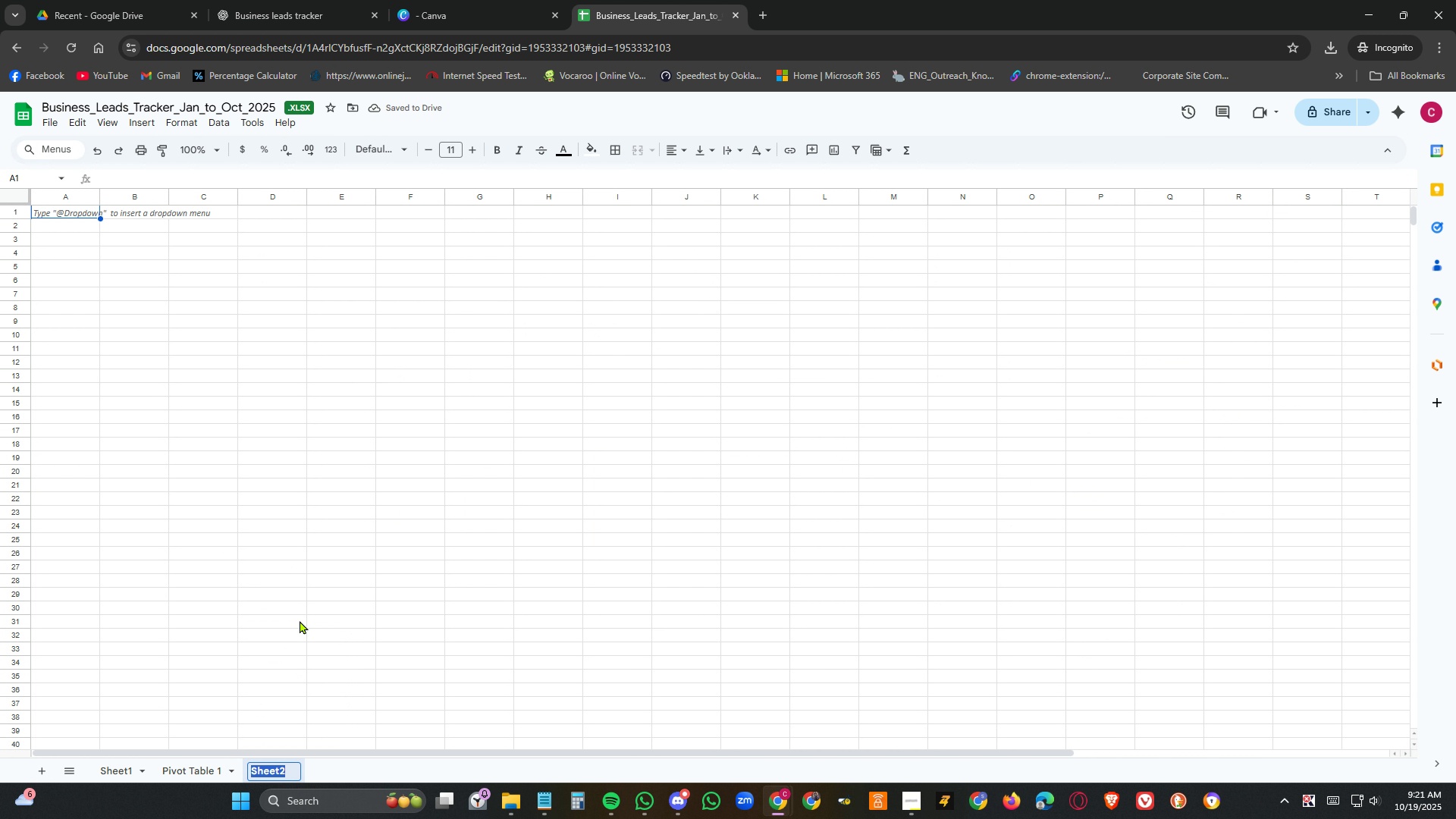 
type(Dashboard)
 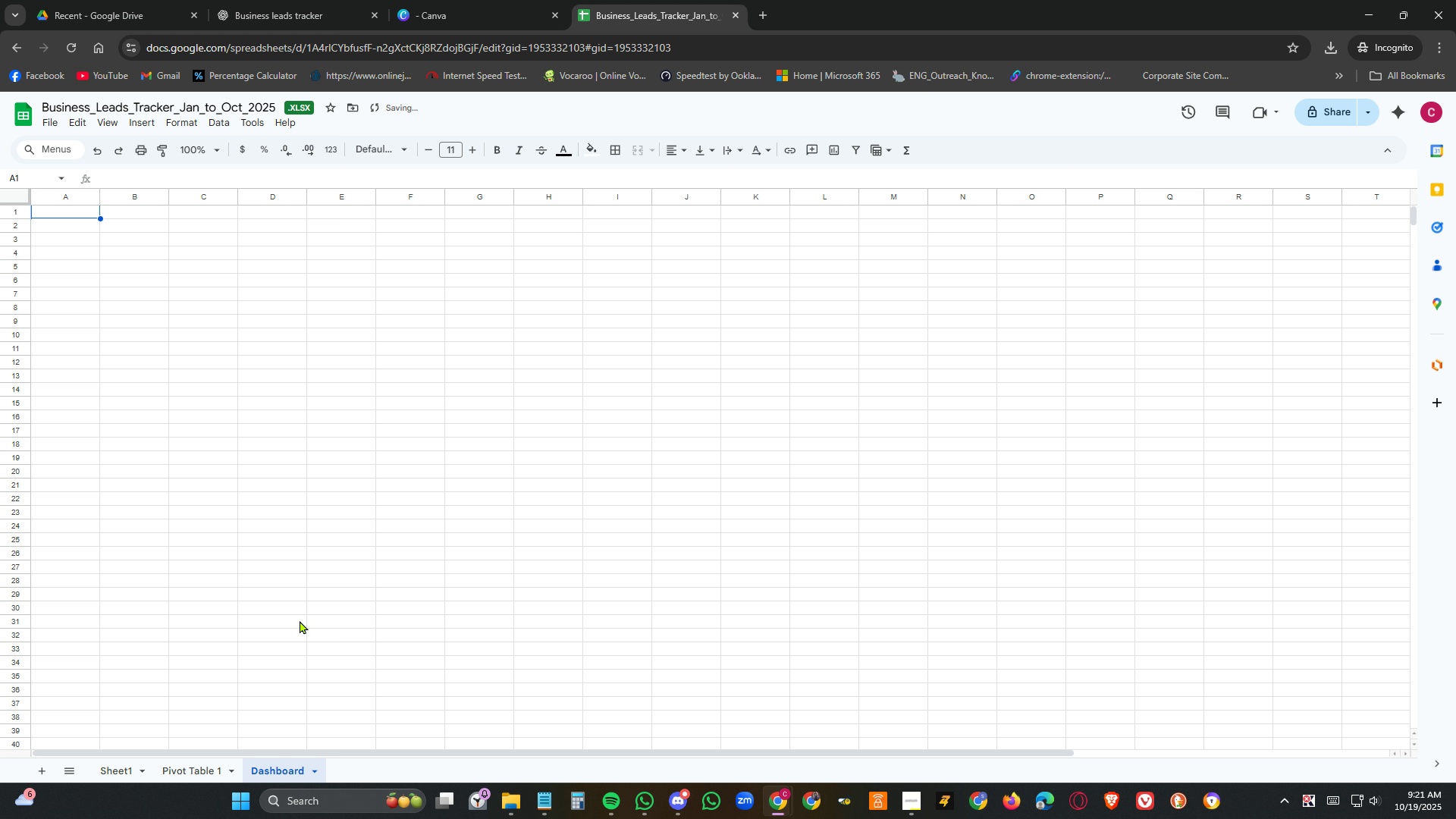 
key(Enter)
 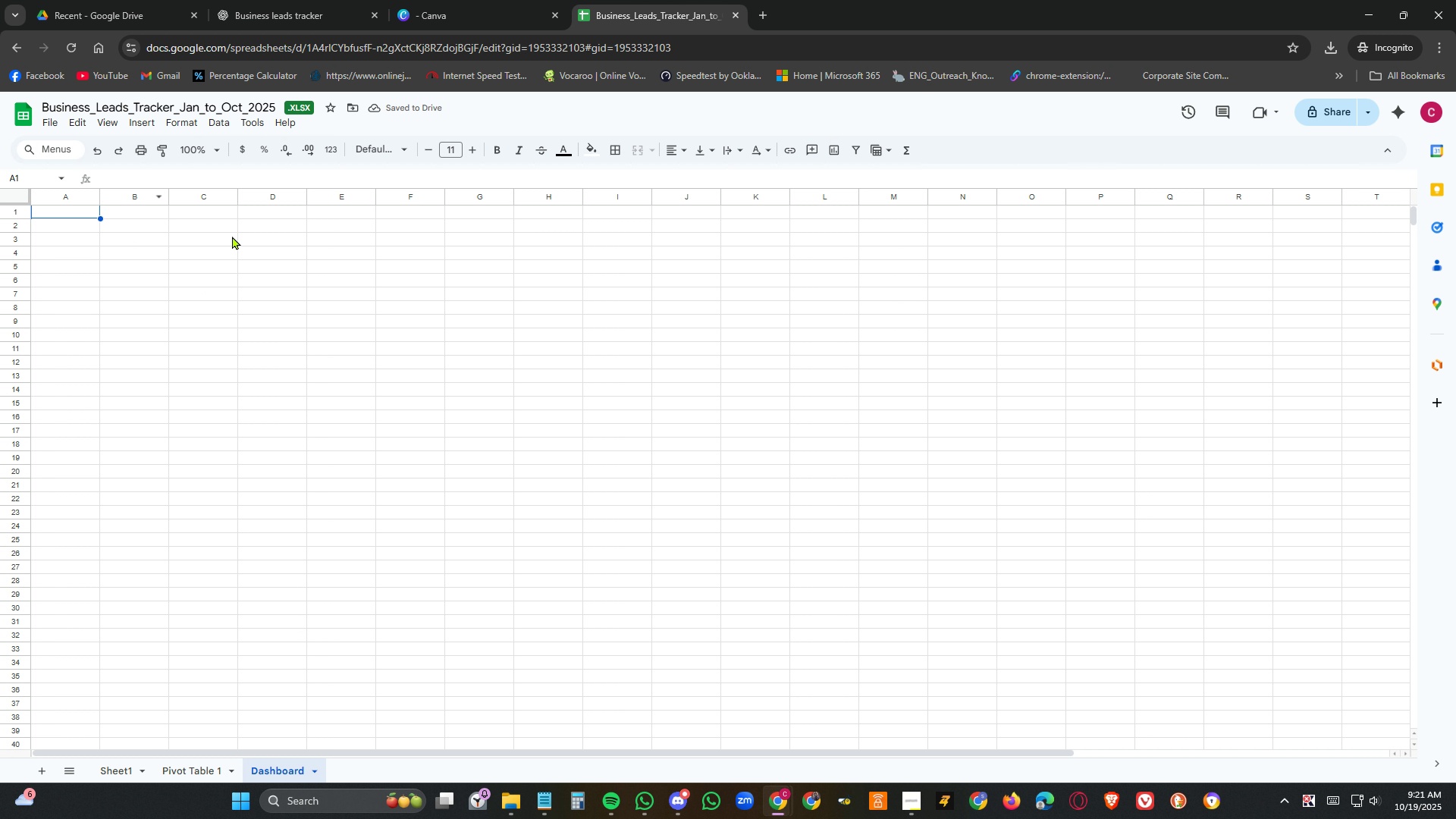 
left_click([282, 225])
 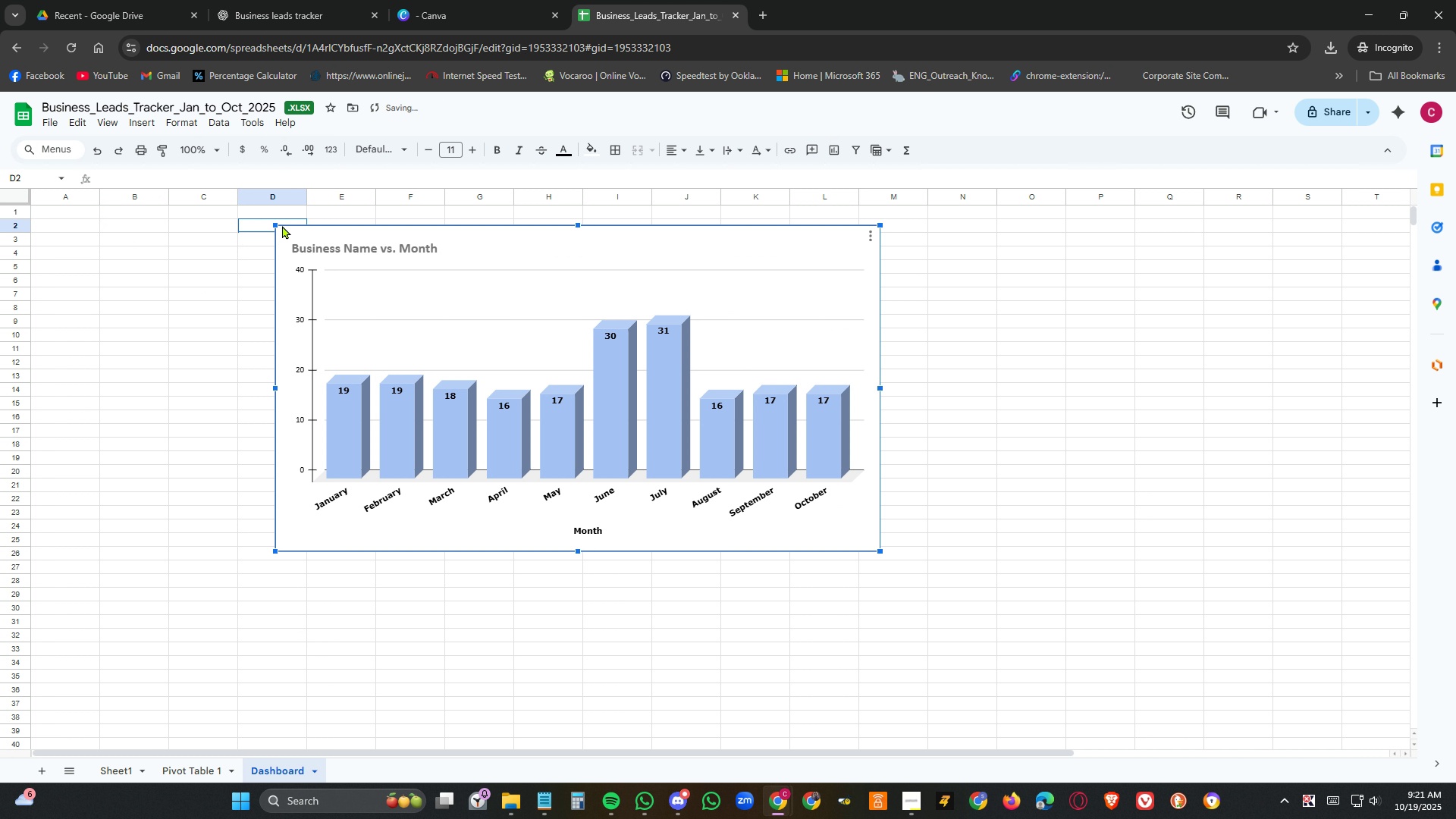 
key(Control+V)
 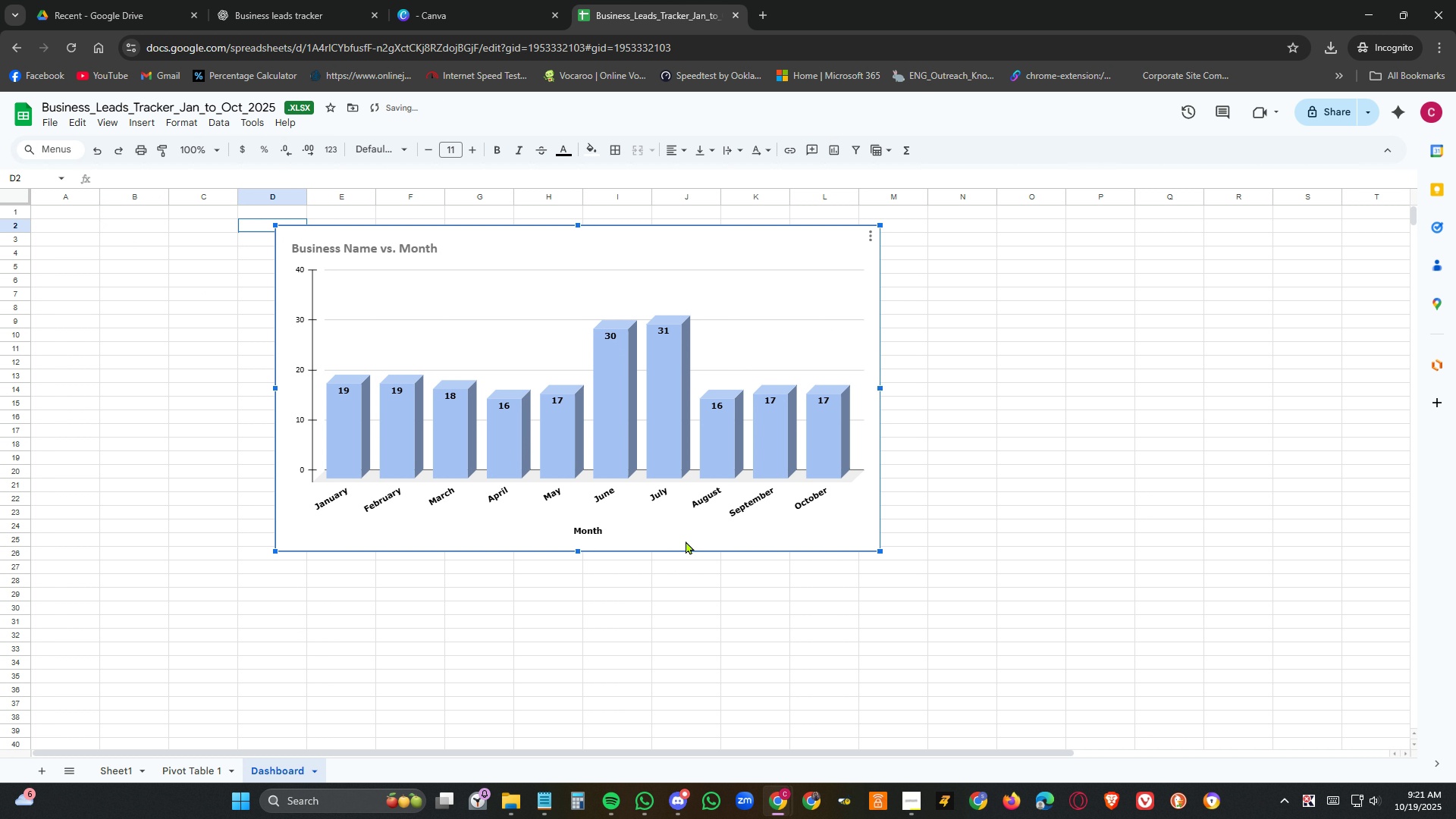 
left_click([714, 469])
 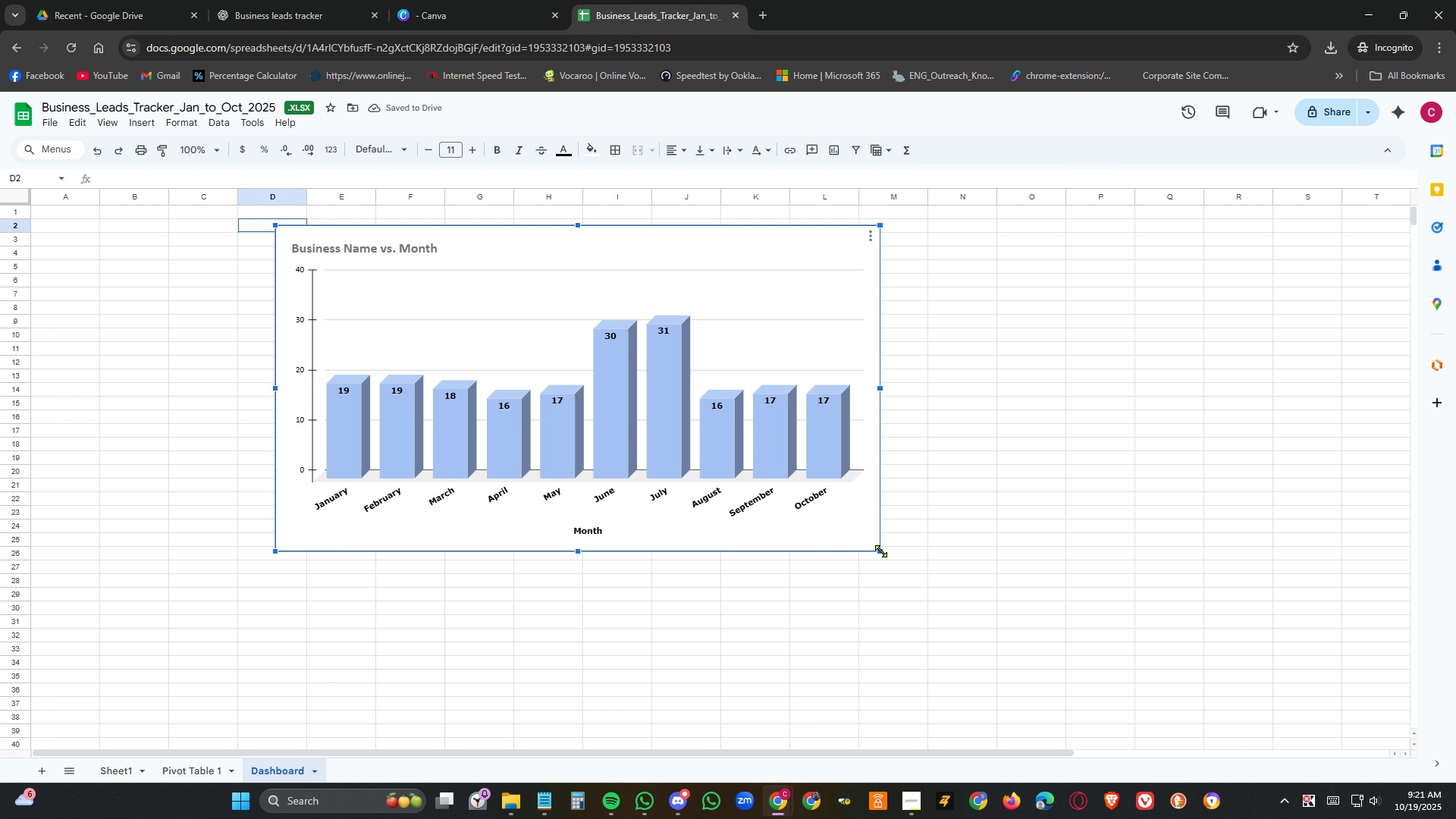 
left_click_drag(start_coordinate=[881, 551], to_coordinate=[728, 491])
 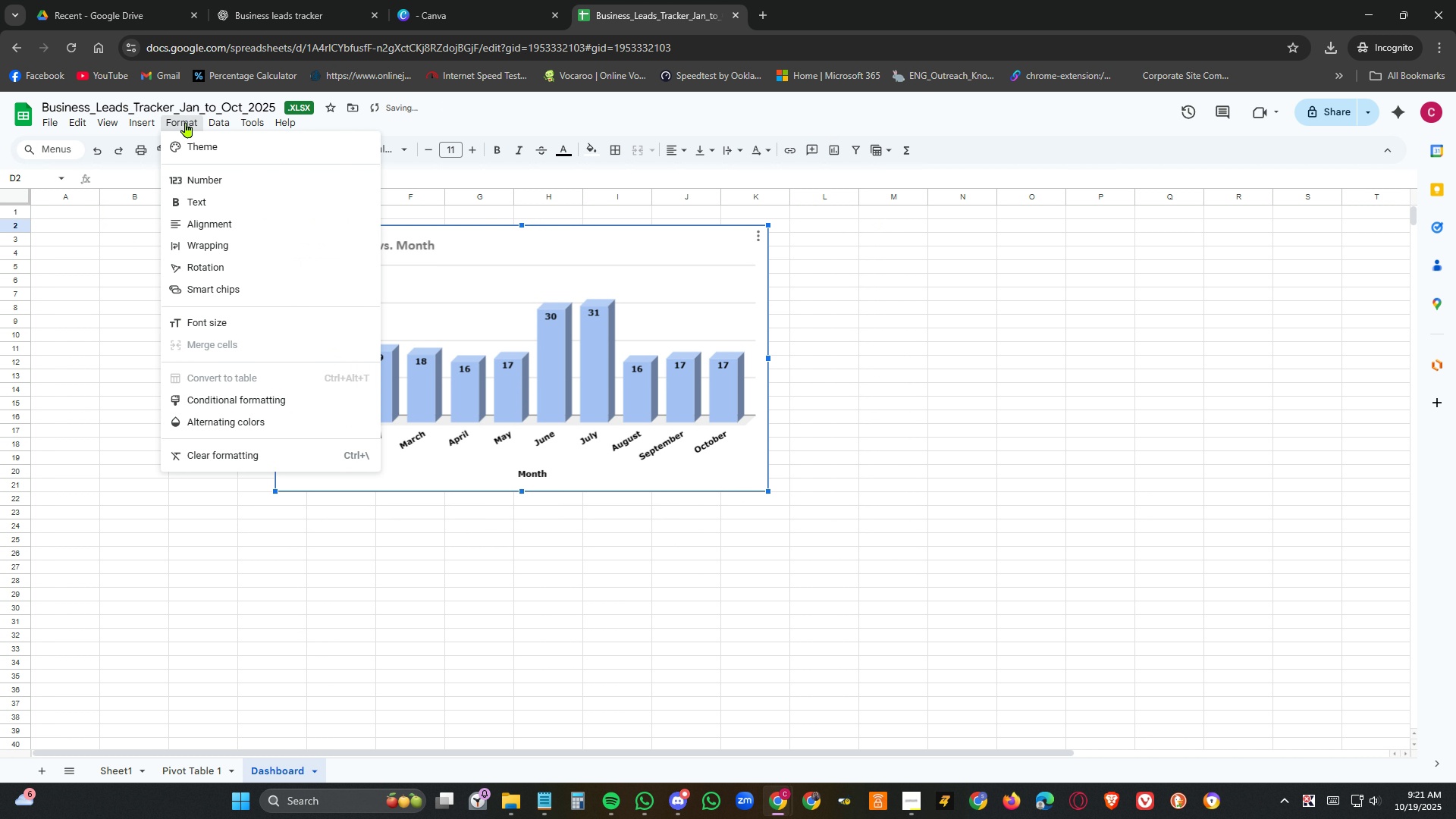 
left_click([186, 122])
 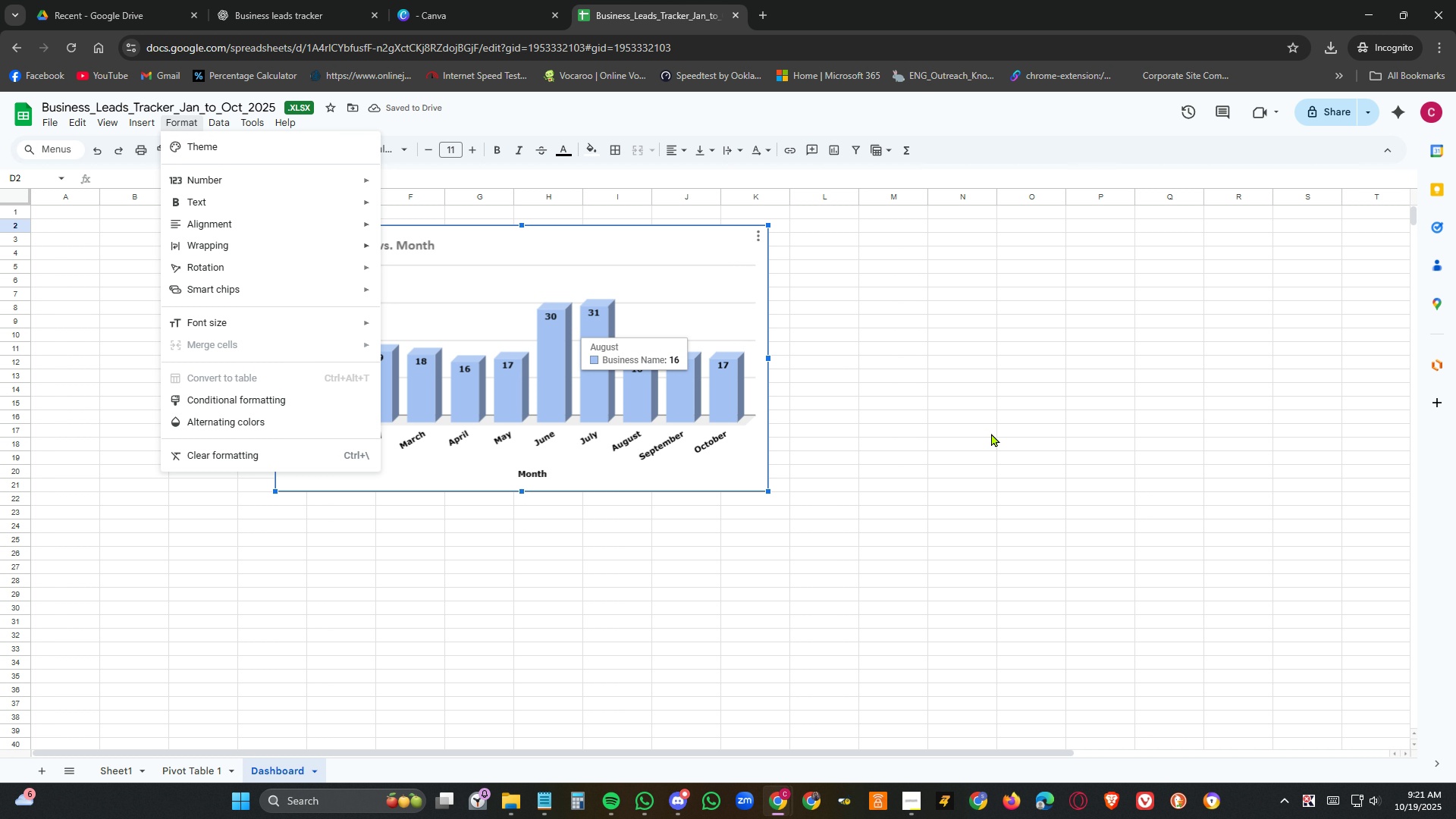 
left_click([1085, 457])
 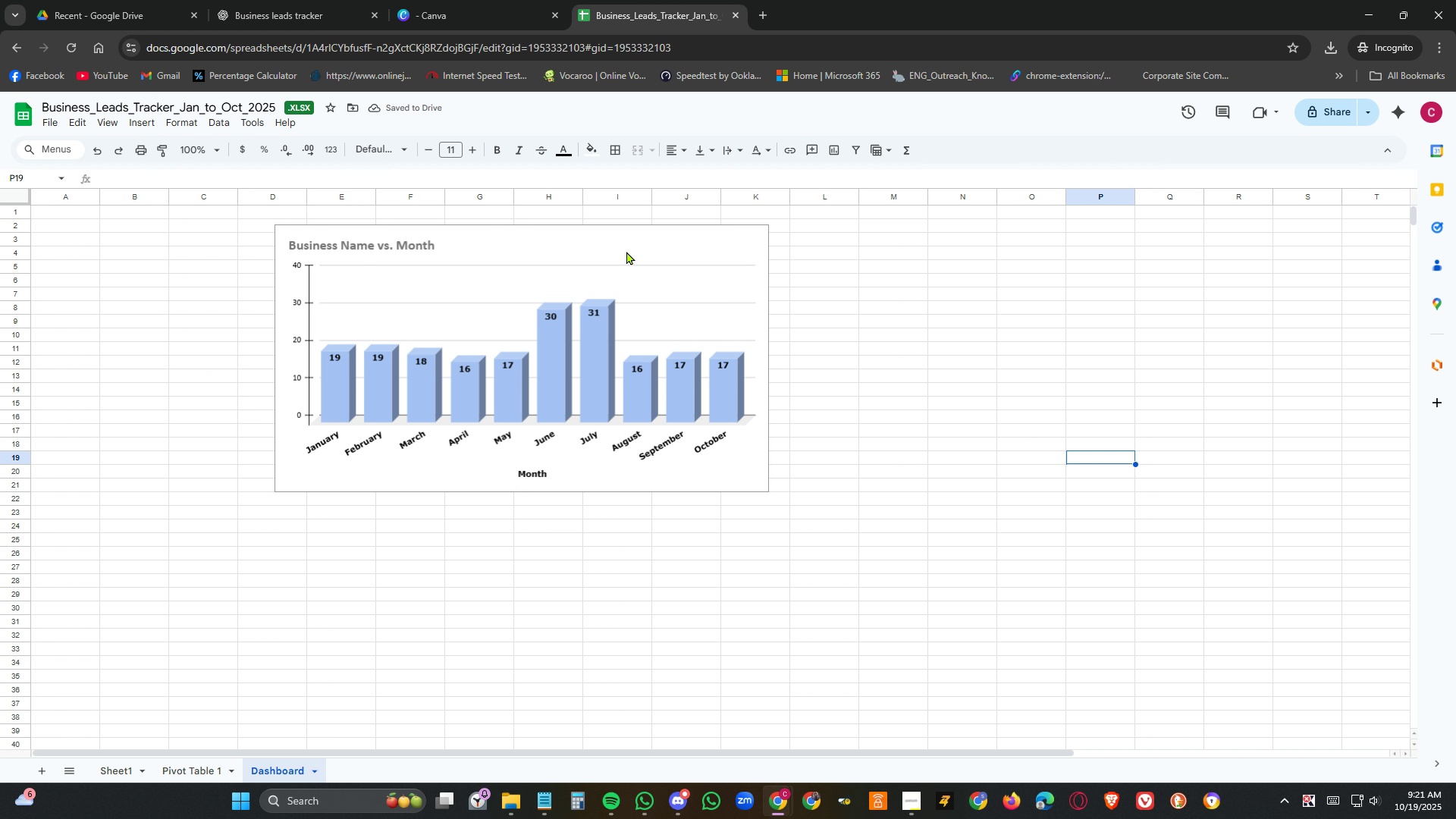 
left_click_drag(start_coordinate=[627, 249], to_coordinate=[497, 261])
 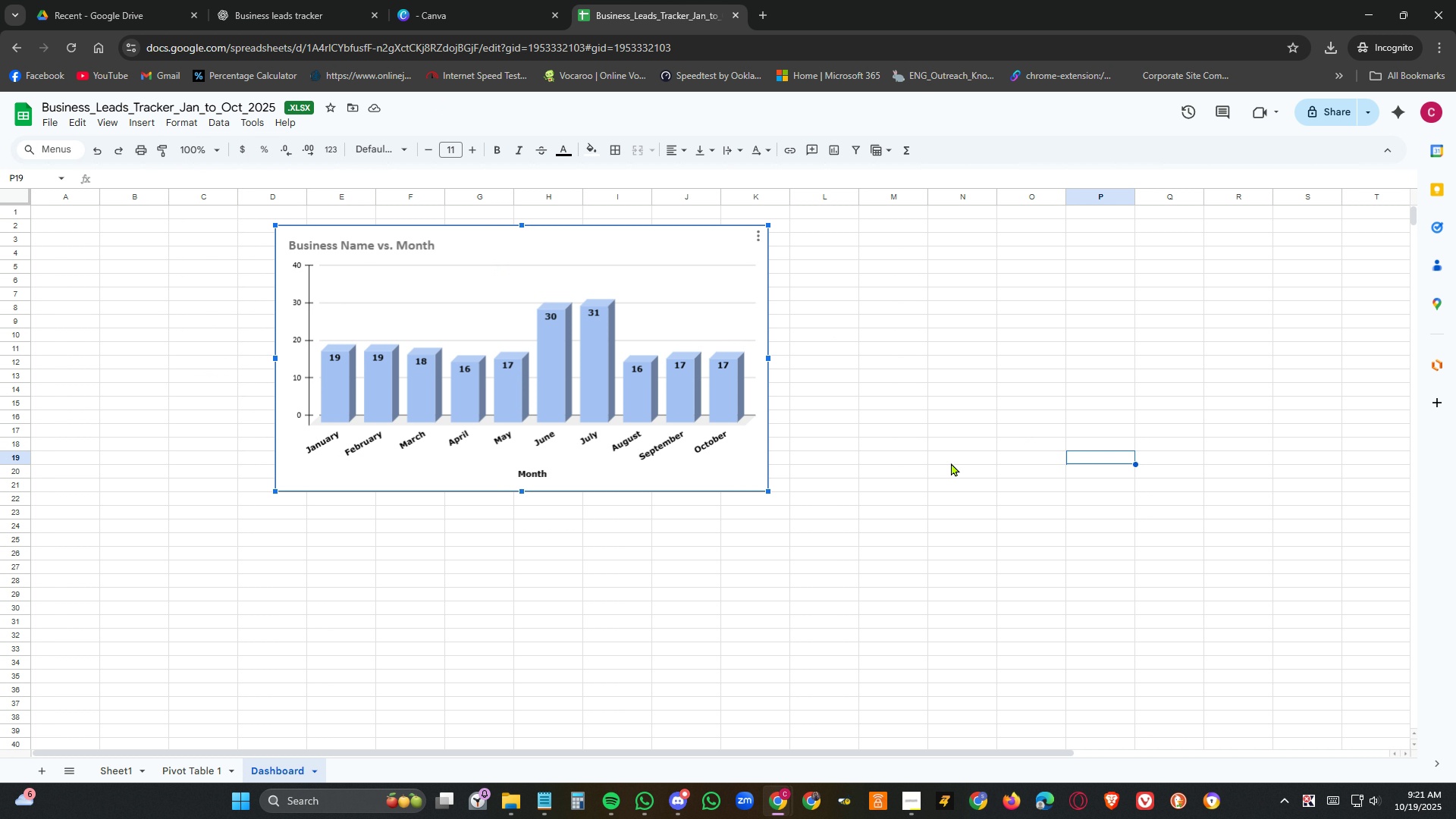 
left_click([951, 463])
 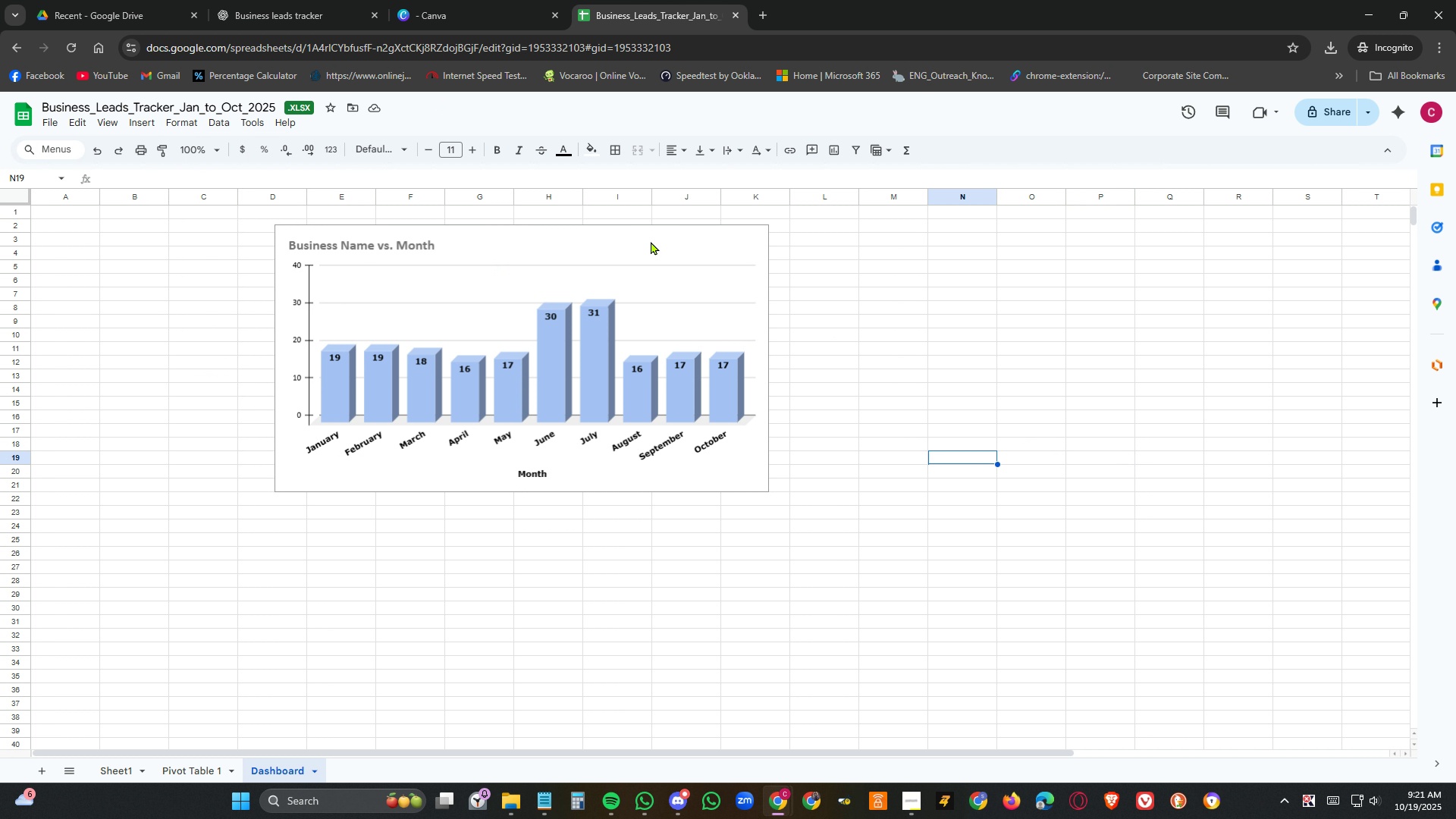 
left_click_drag(start_coordinate=[651, 241], to_coordinate=[648, 295])
 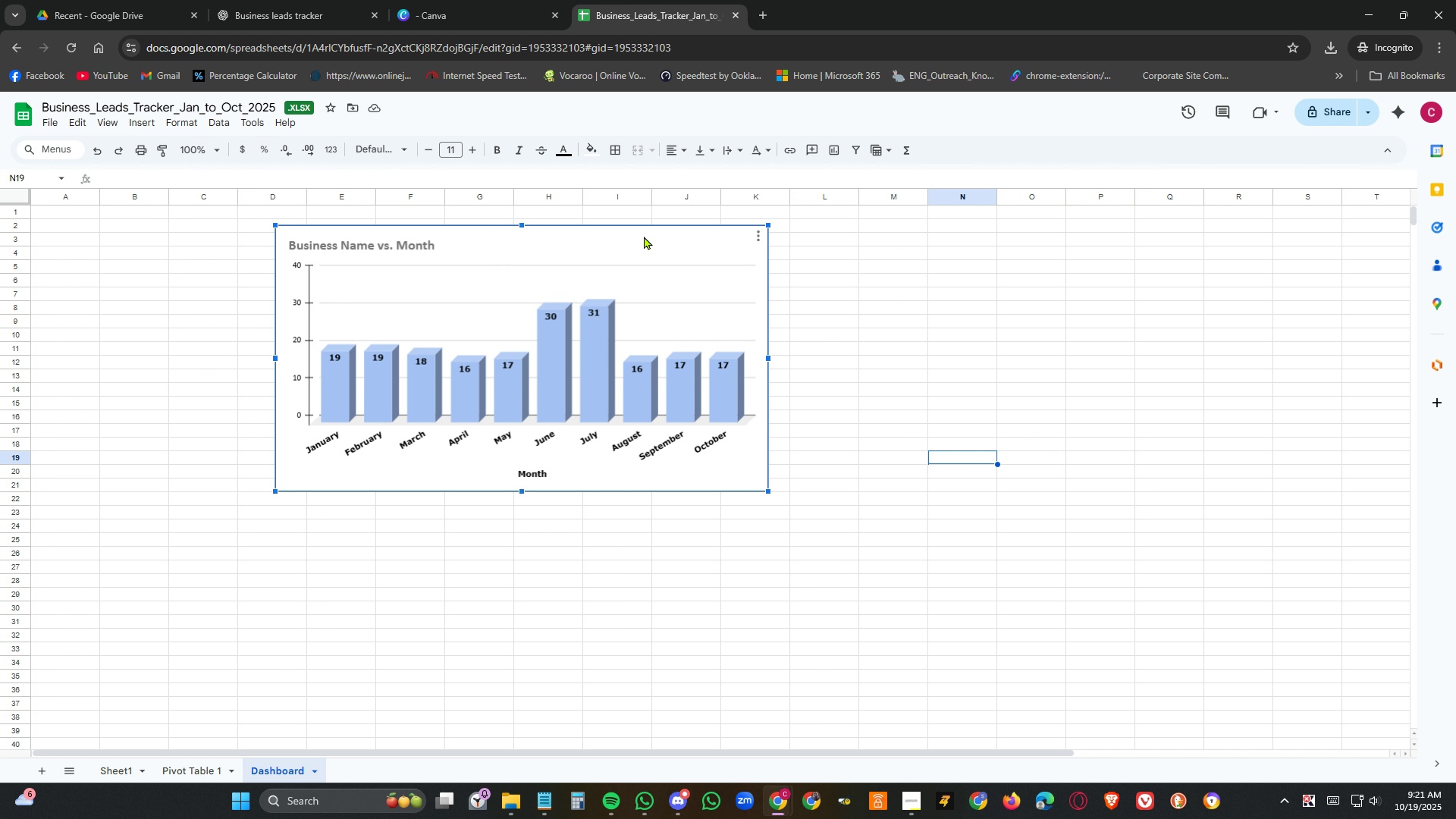 
left_click_drag(start_coordinate=[644, 236], to_coordinate=[605, 243])
 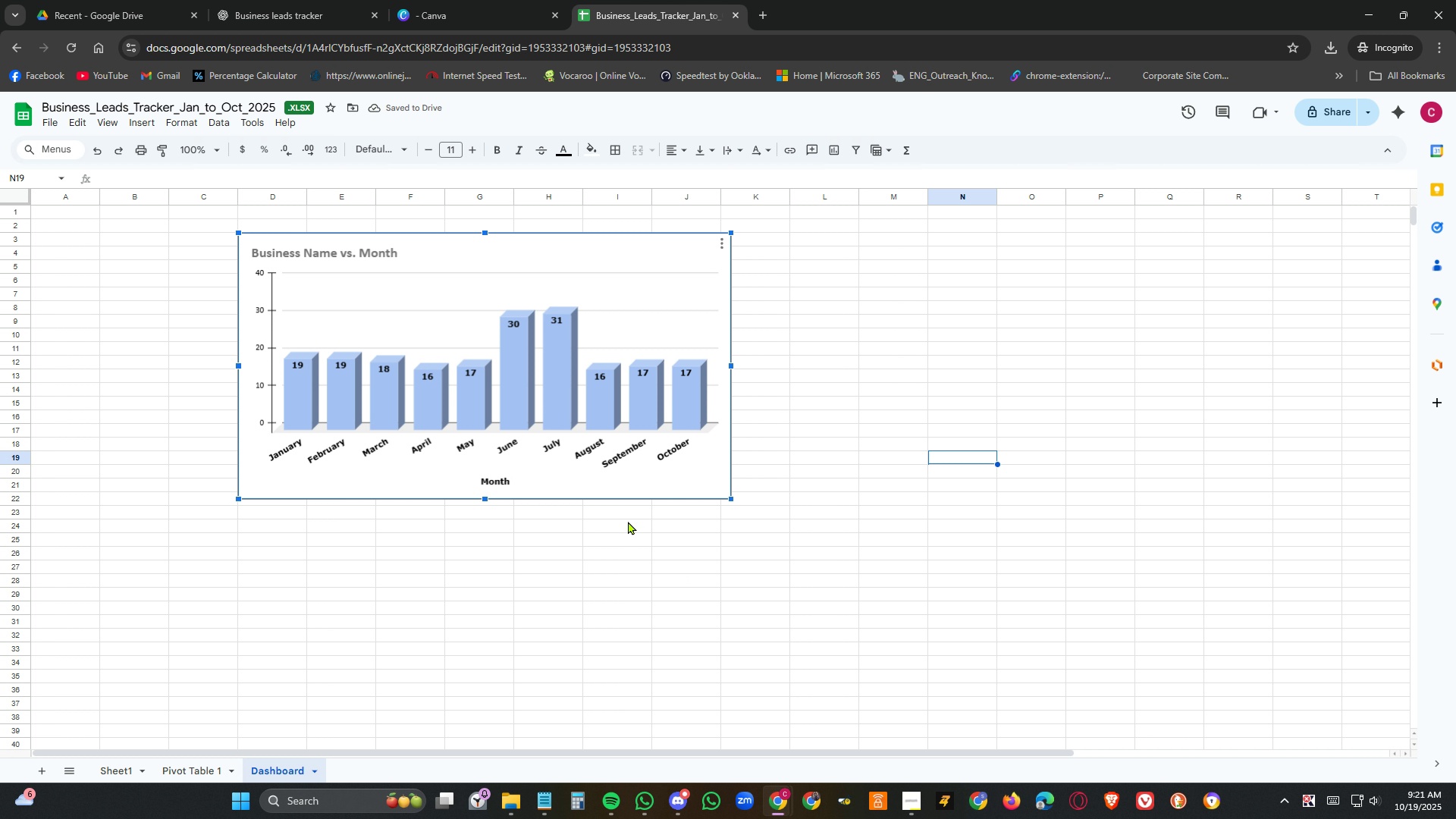 
double_click([347, 253])
 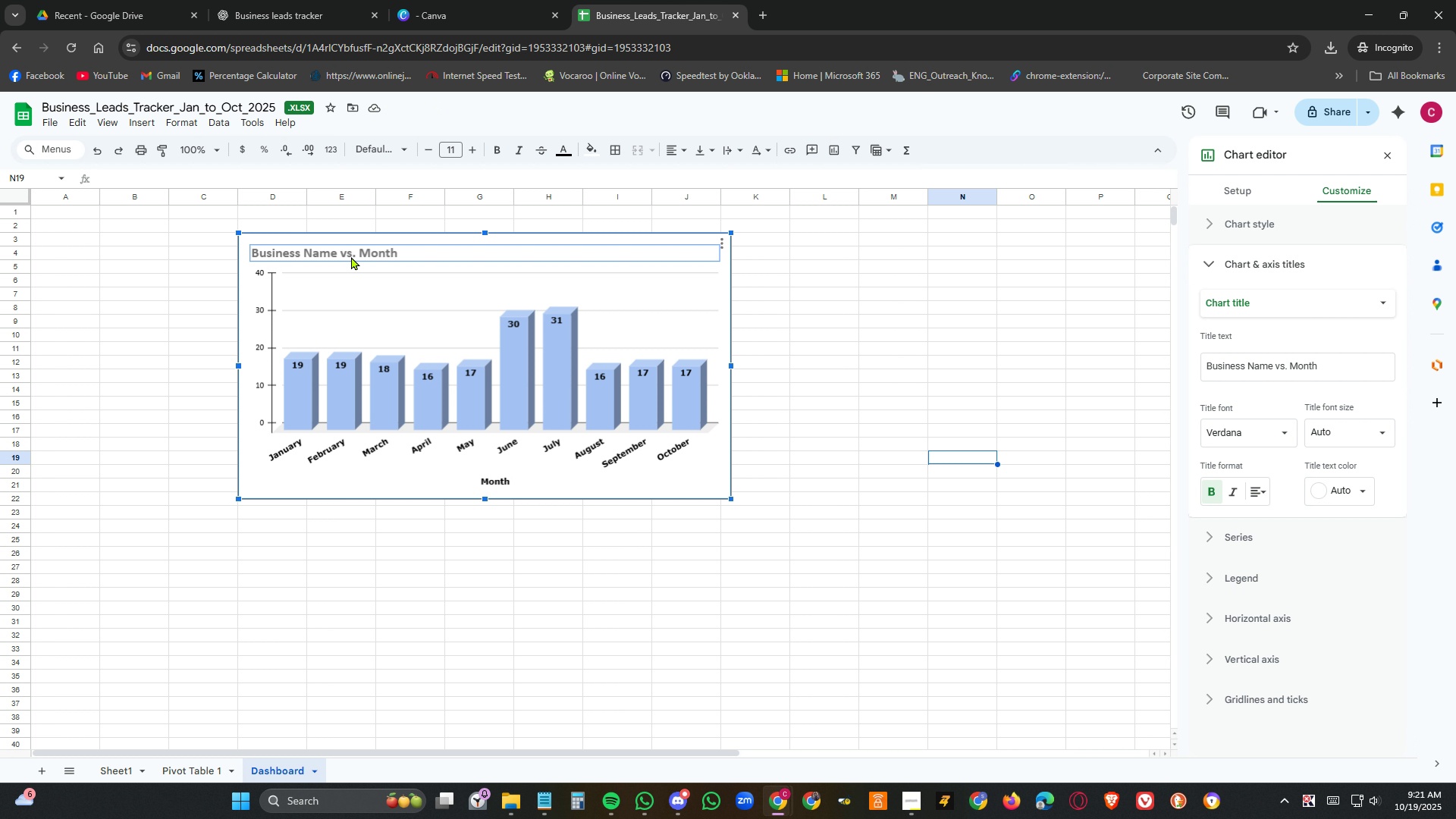 
double_click([351, 256])
 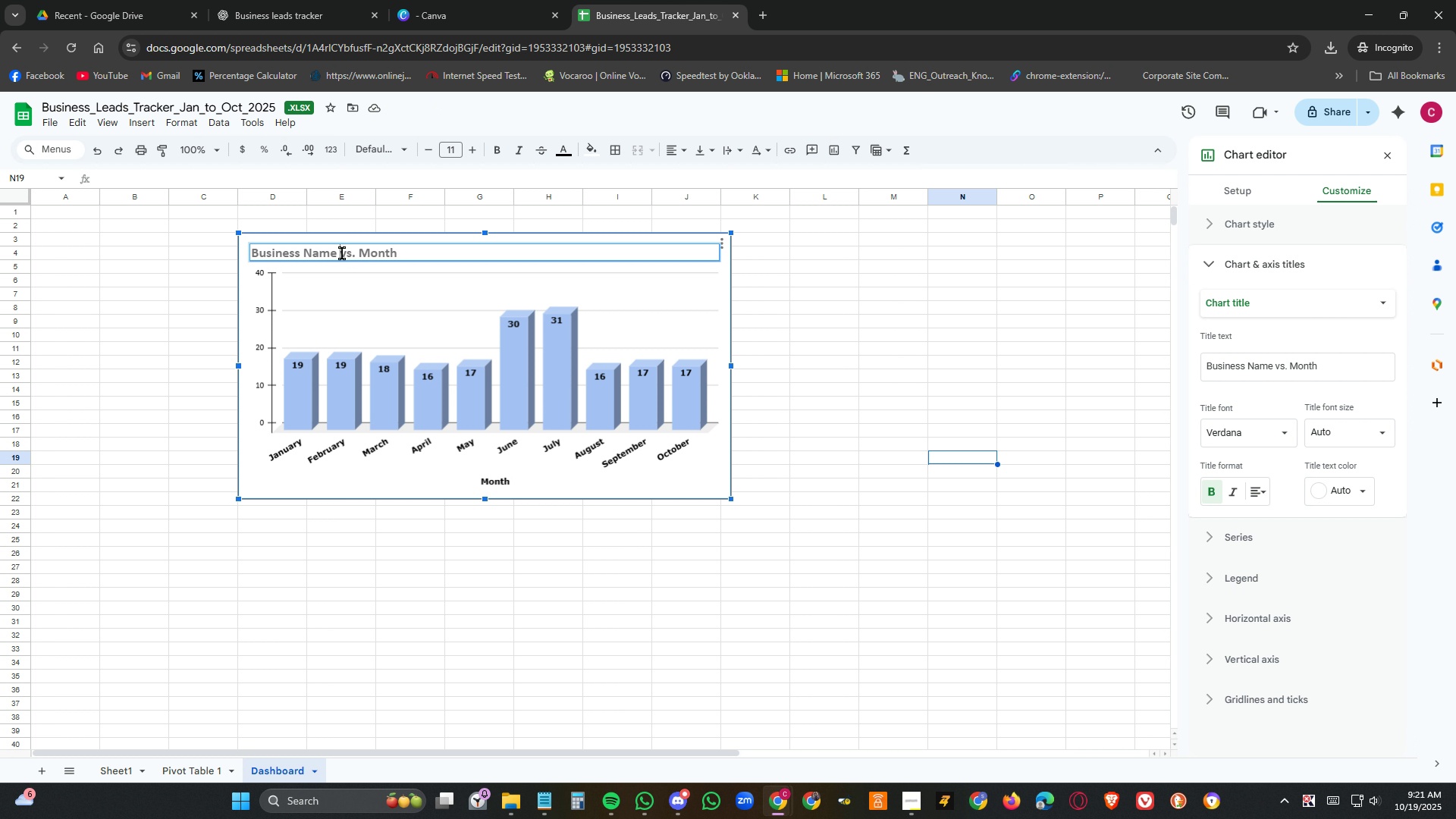 
left_click([342, 253])
 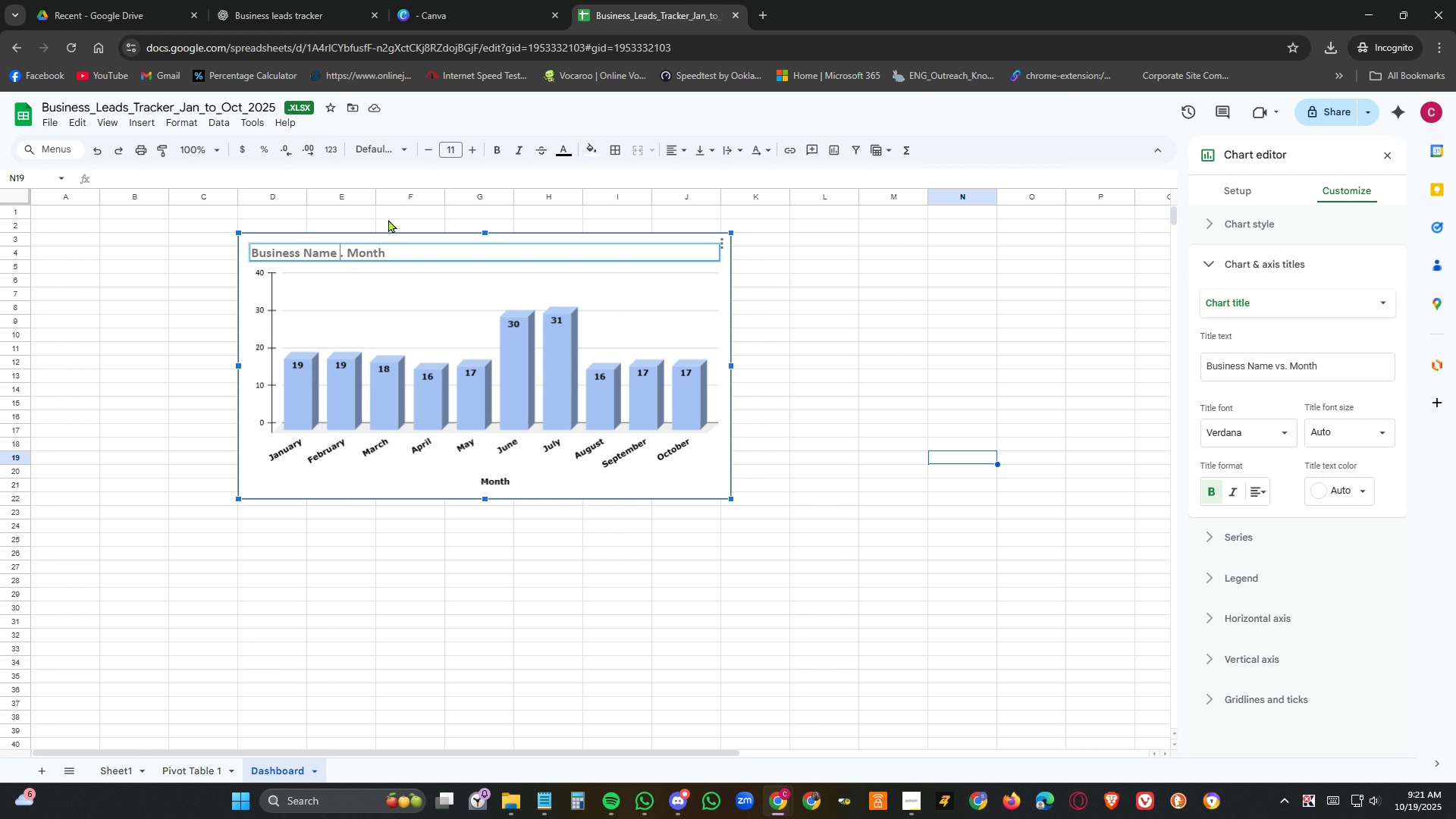 
key(Delete)
 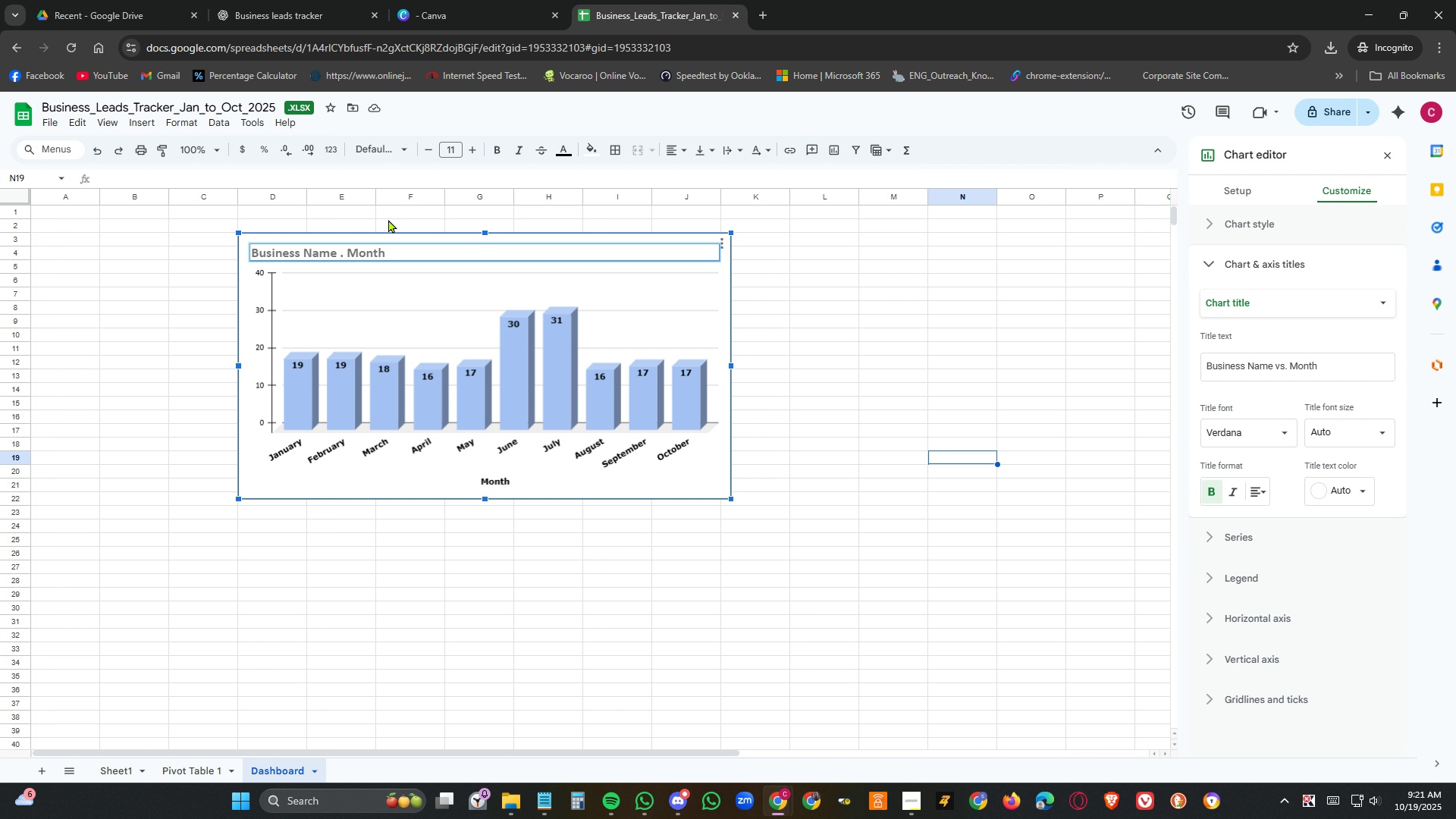 
key(Delete)
 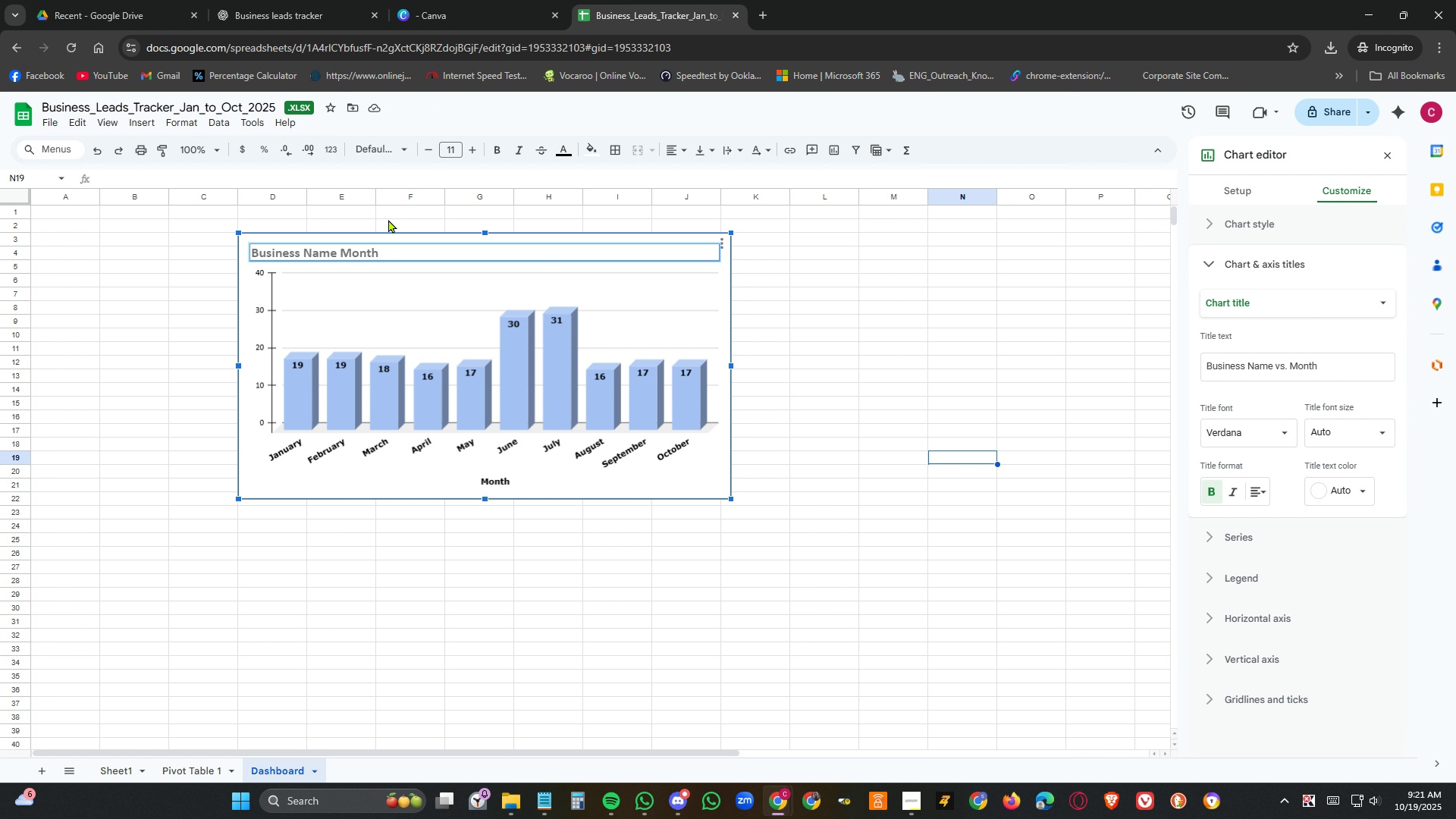 
key(Delete)
 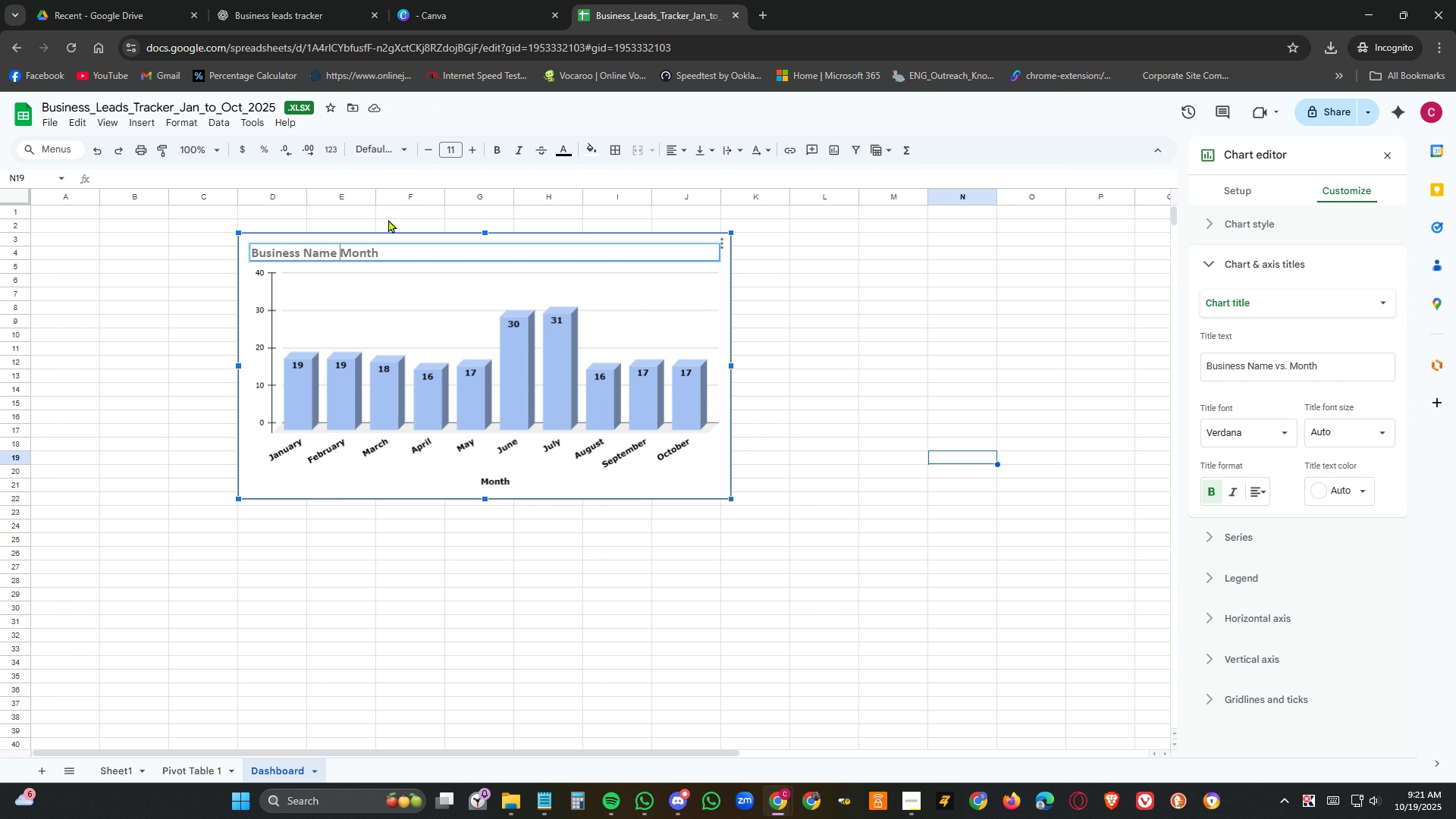 
key(Backspace)
key(Backspace)
key(Backspace)
key(Backspace)
key(Backspace)
type(Leads per )
 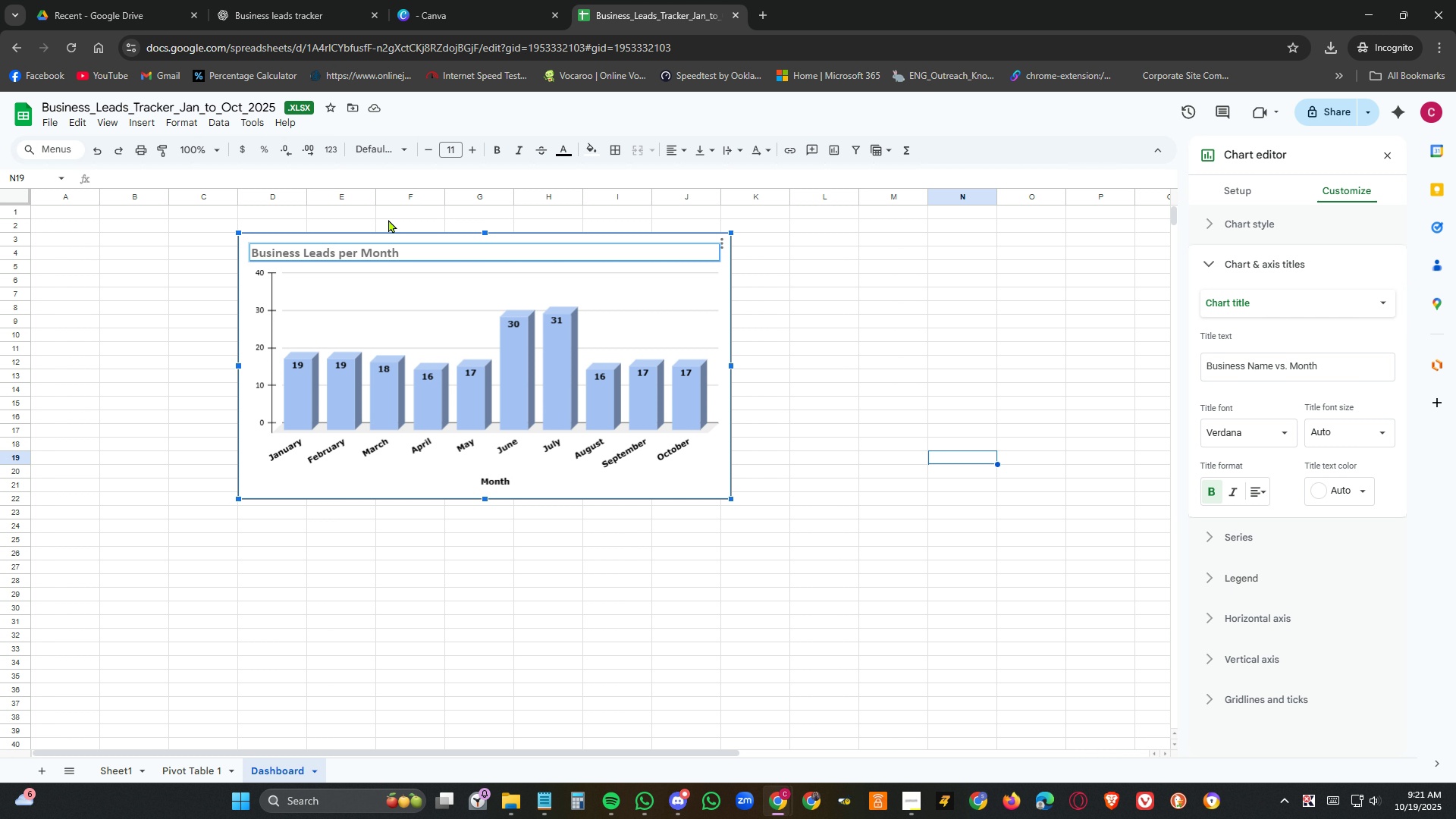 
key(Enter)
 